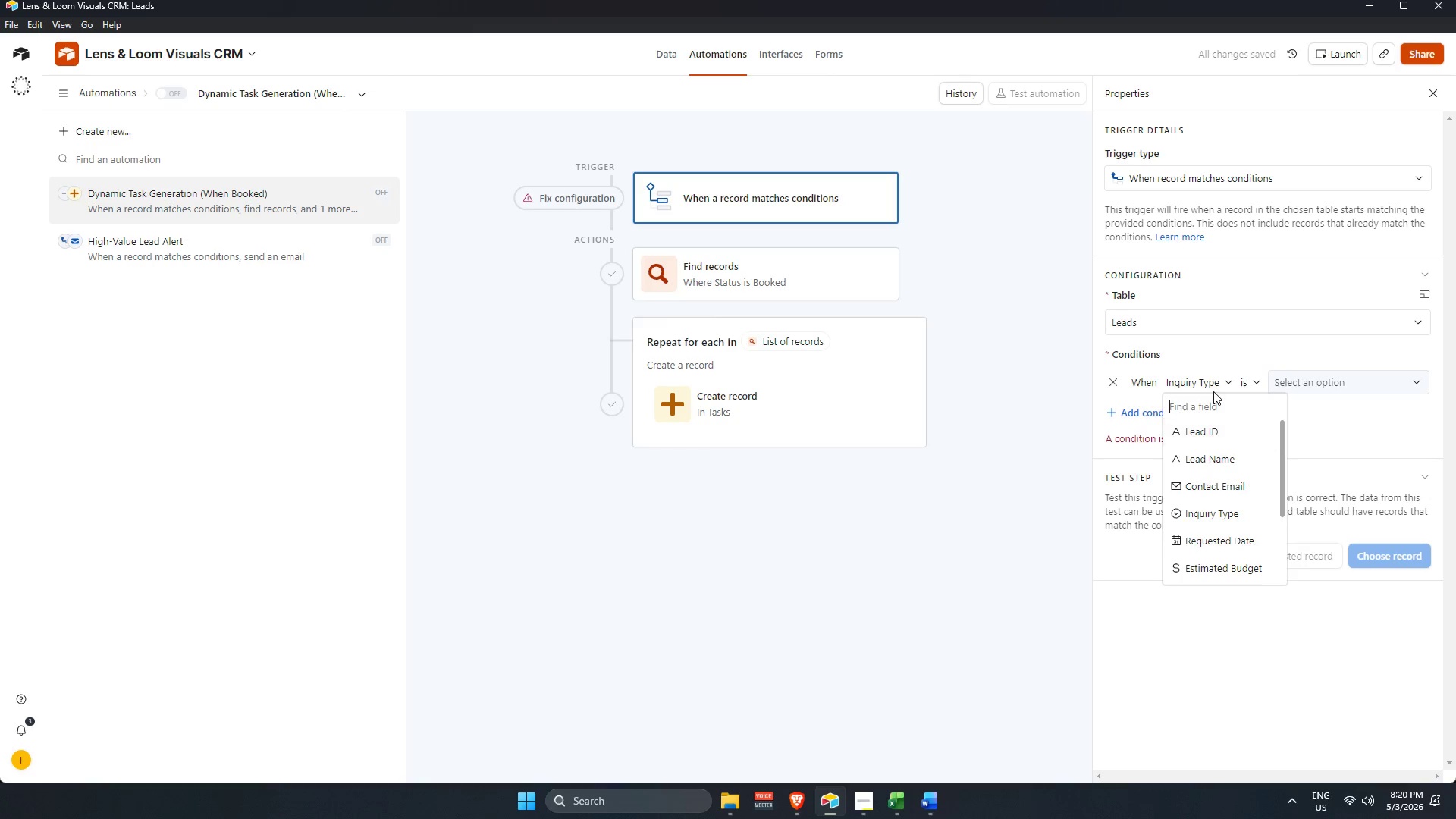 
left_click([1198, 331])
 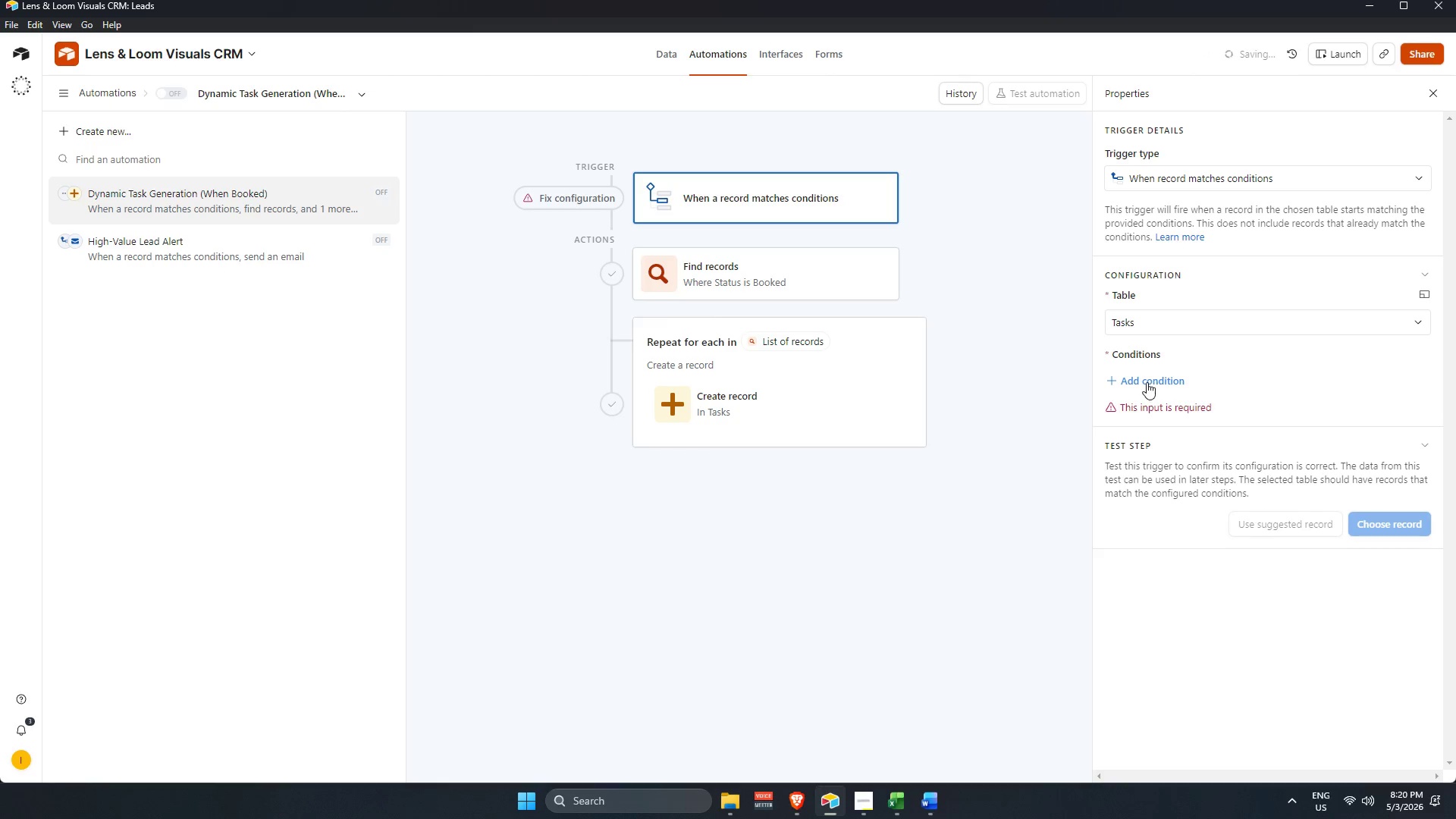 
left_click([1194, 381])
 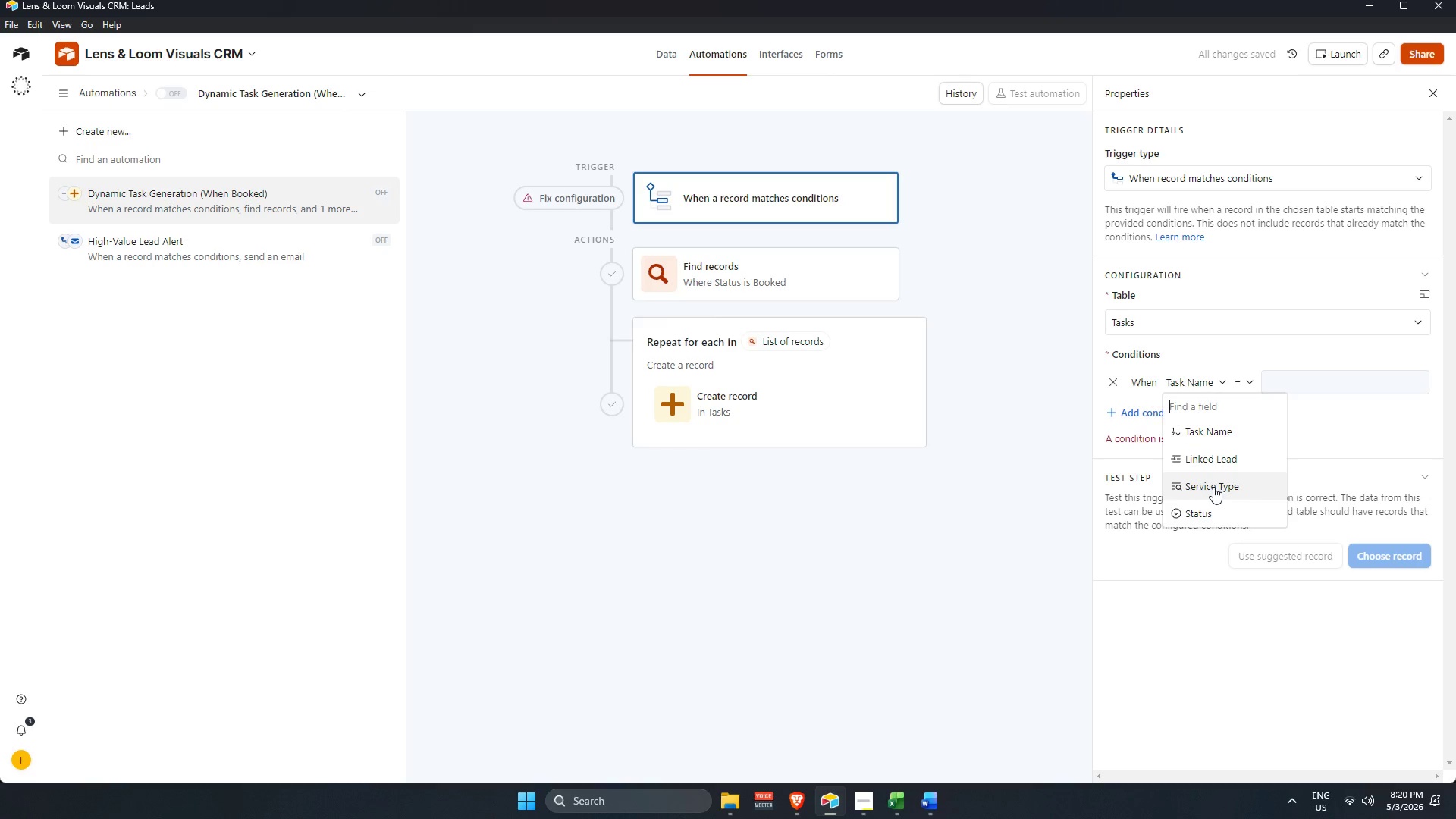 
left_click([1212, 485])
 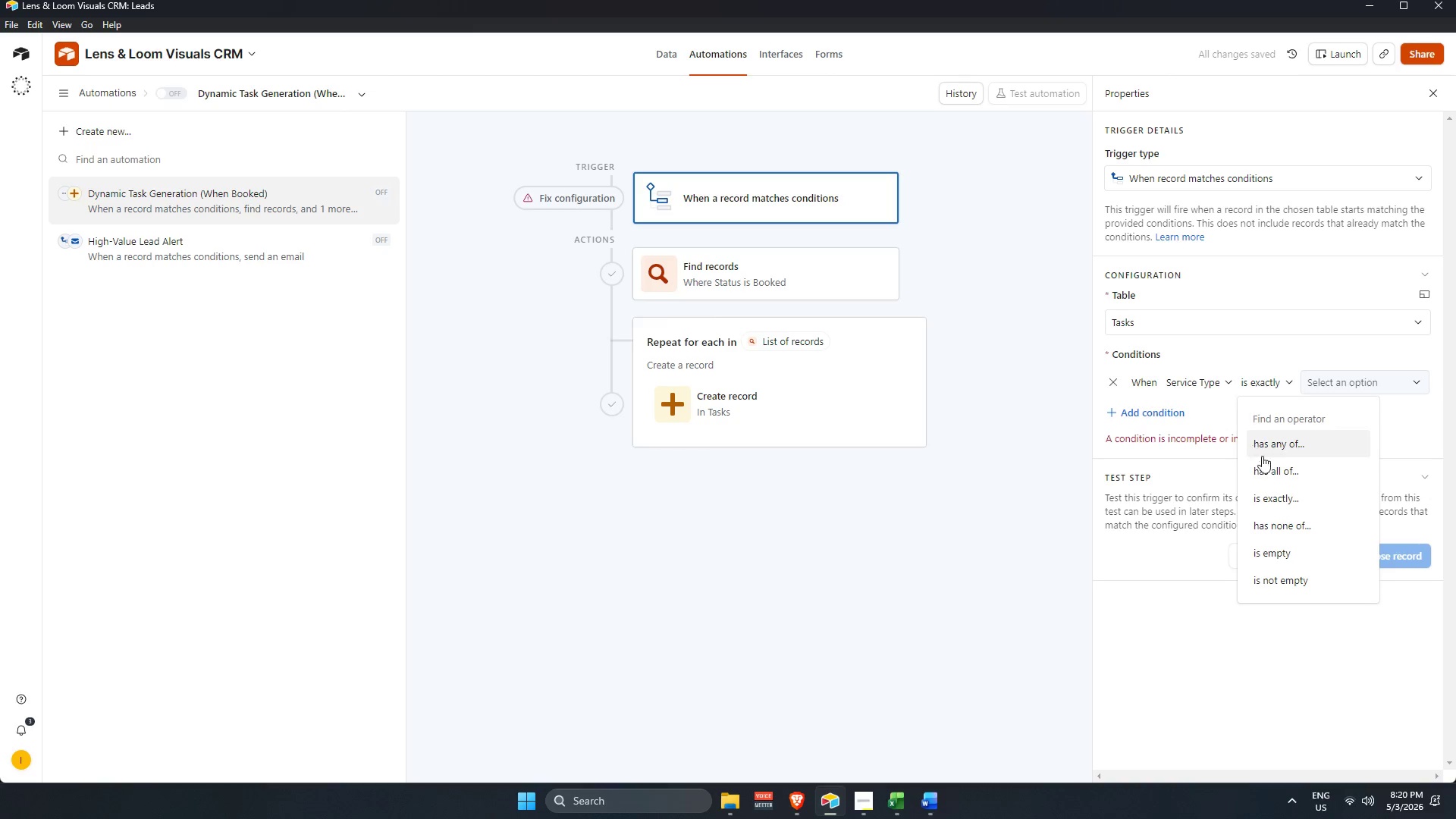 
scroll: coordinate [1278, 538], scroll_direction: up, amount: 3.0
 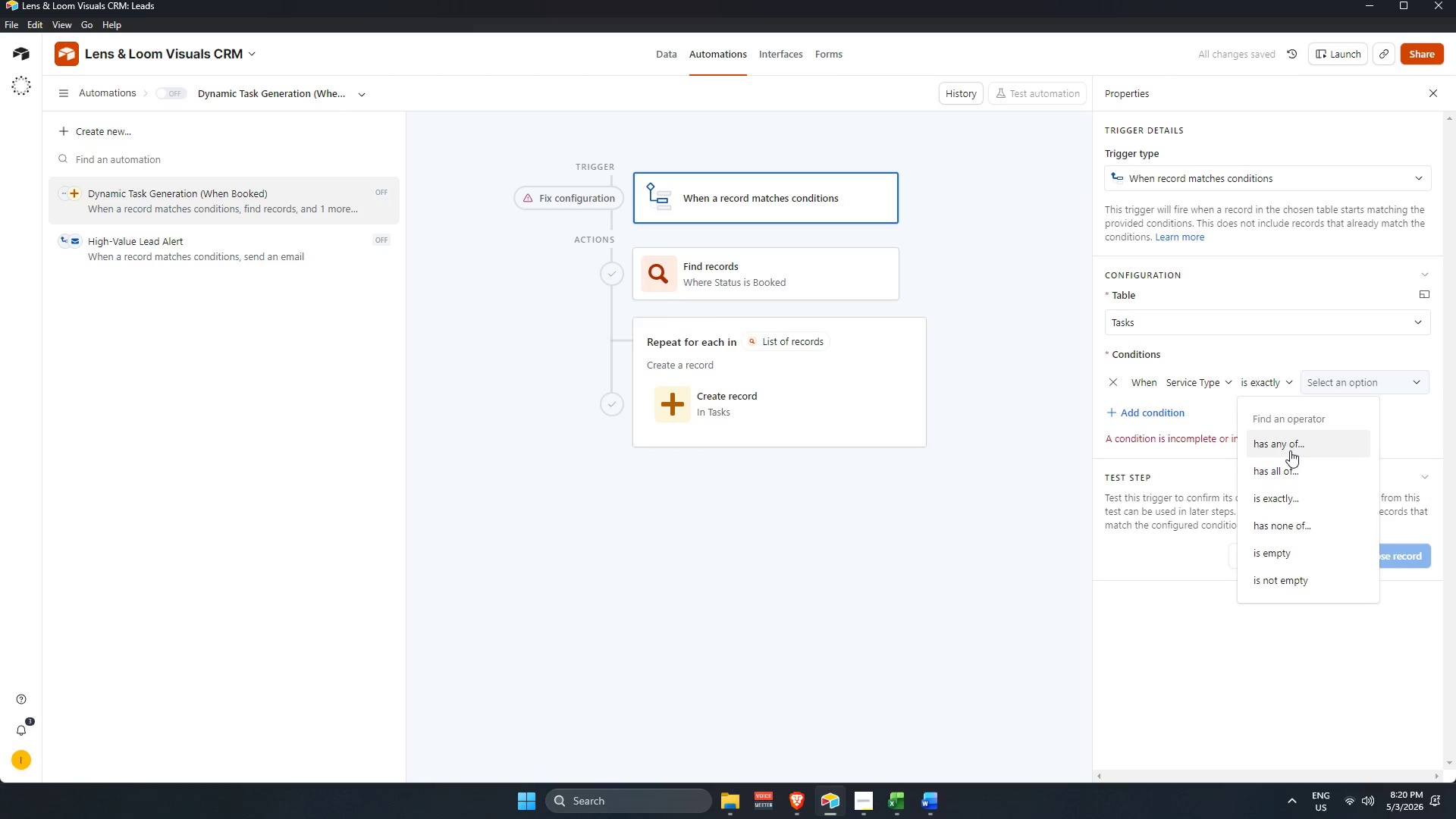 
left_click([1295, 438])
 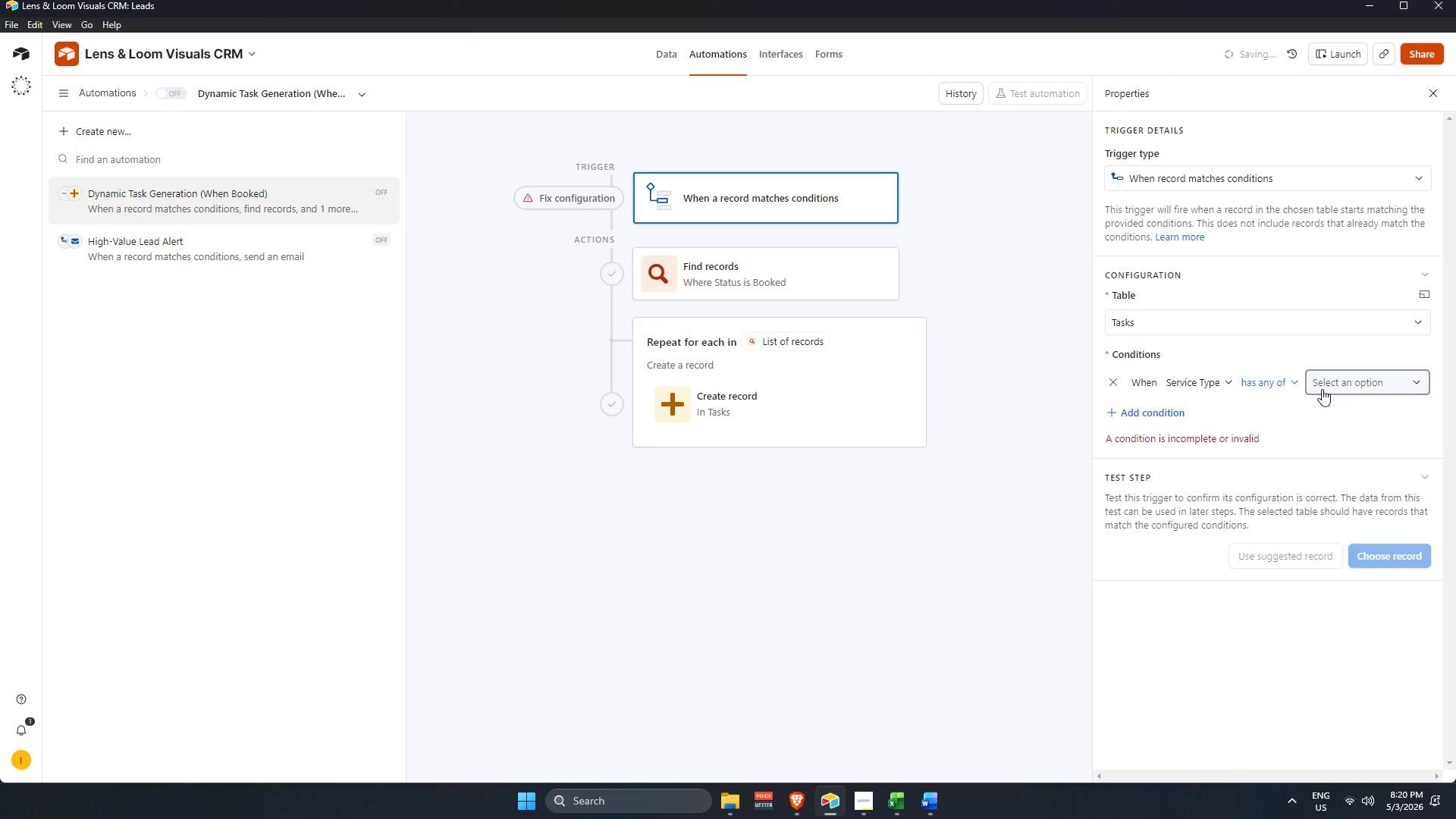 
scroll: coordinate [1292, 457], scroll_direction: down, amount: 3.0
 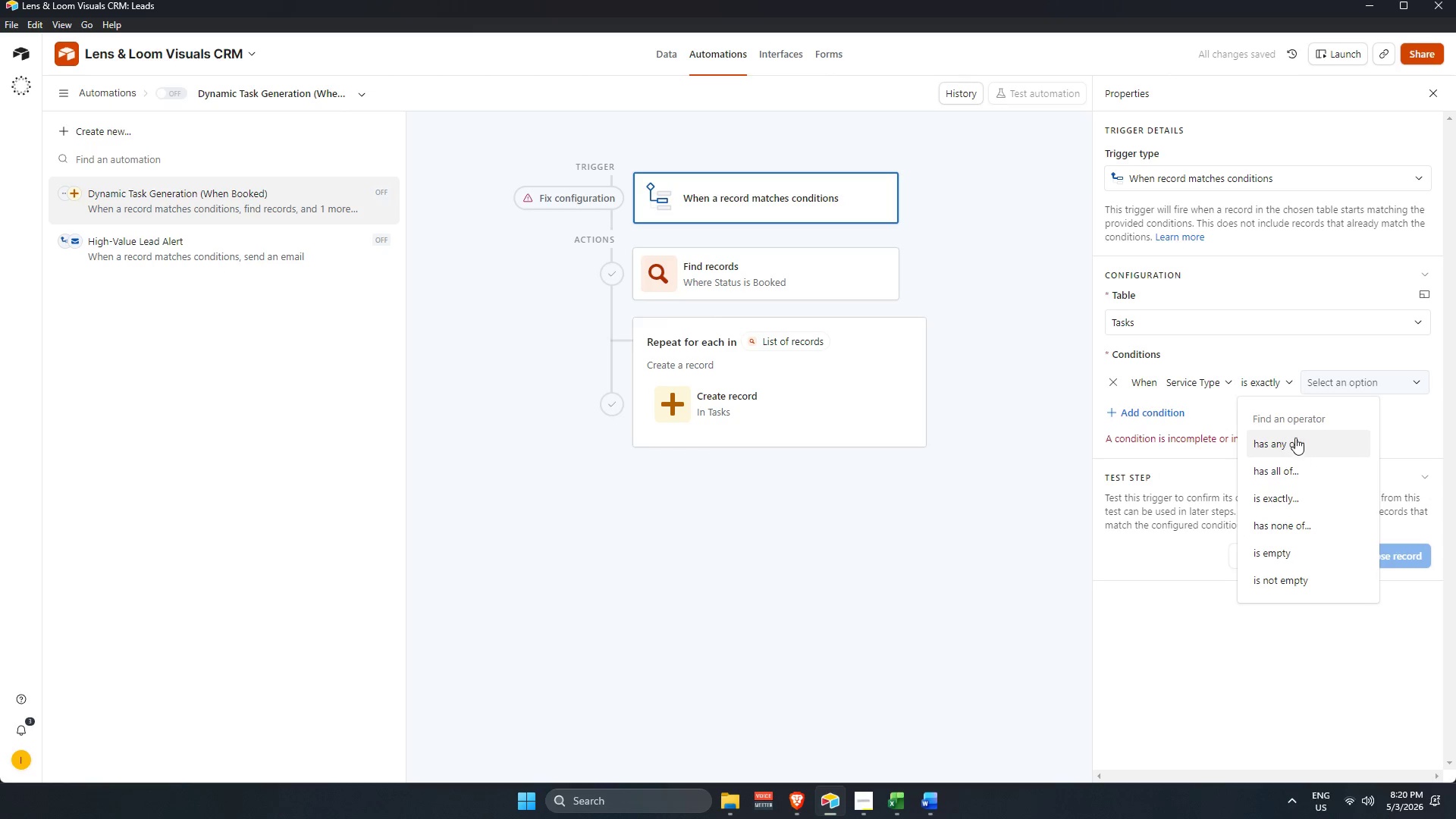 
left_click([1322, 385])
 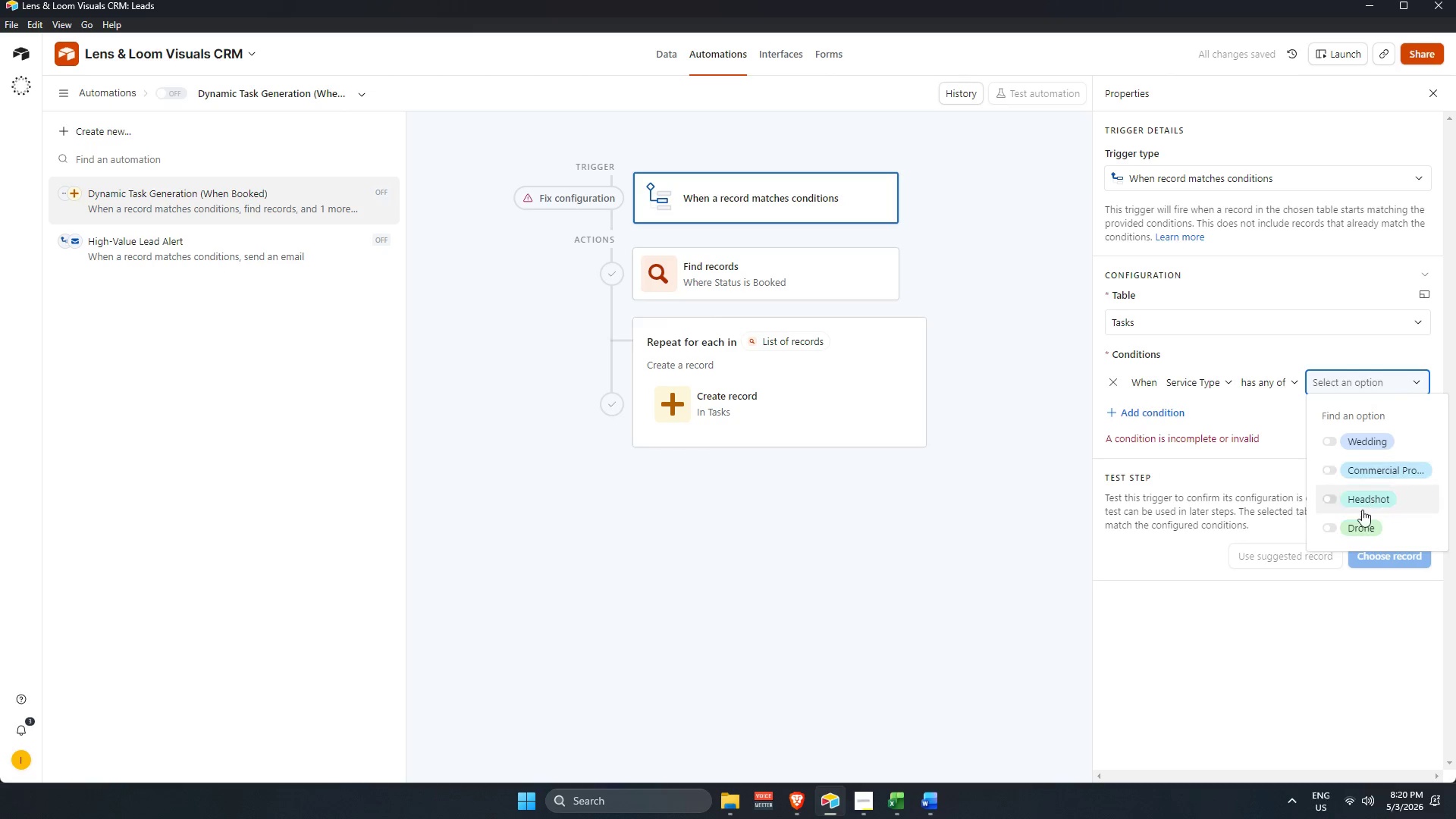 
scroll: coordinate [1377, 476], scroll_direction: none, amount: 0.0
 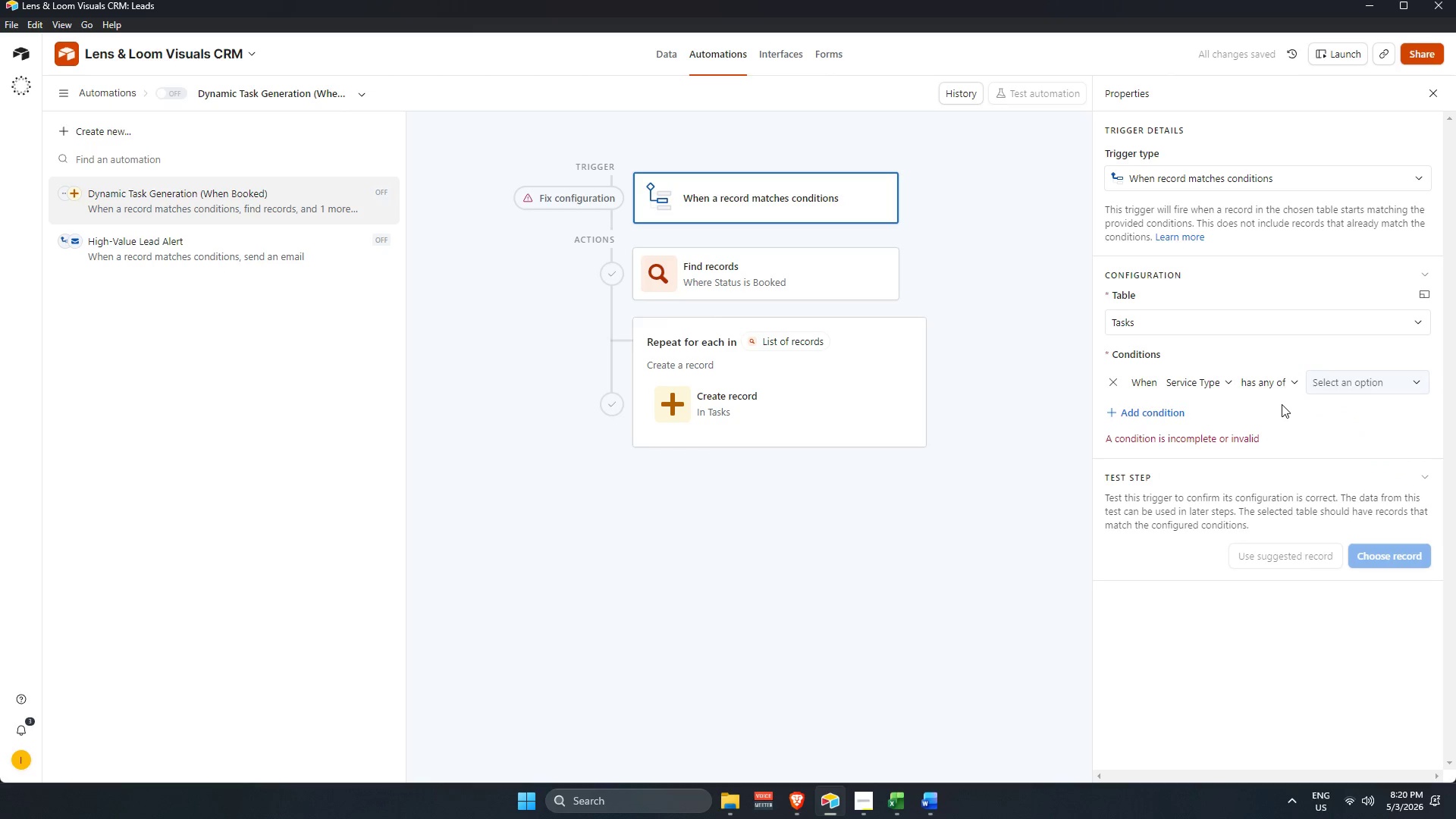 
mouse_move([1209, 394])
 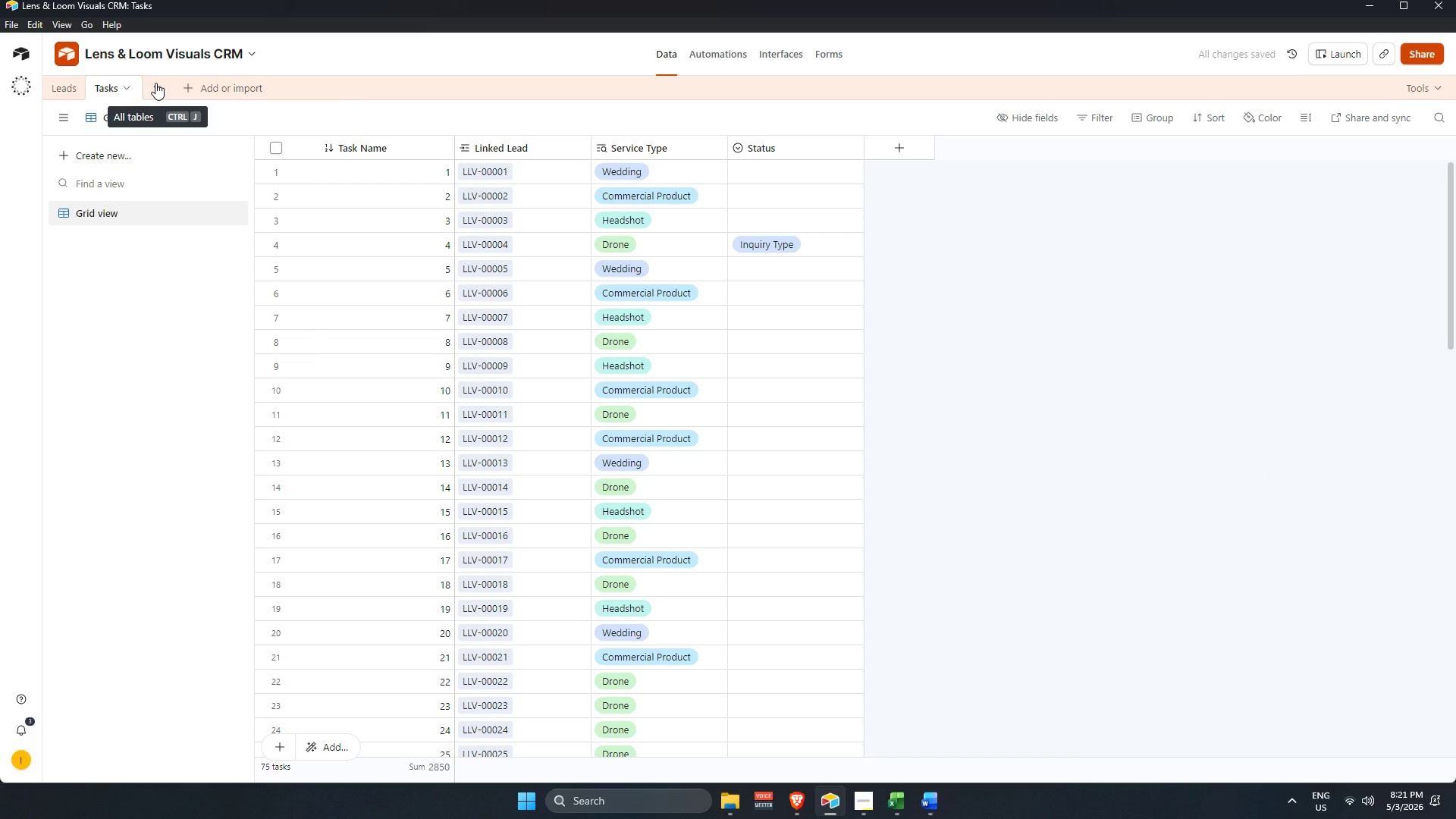 
wait(6.64)
 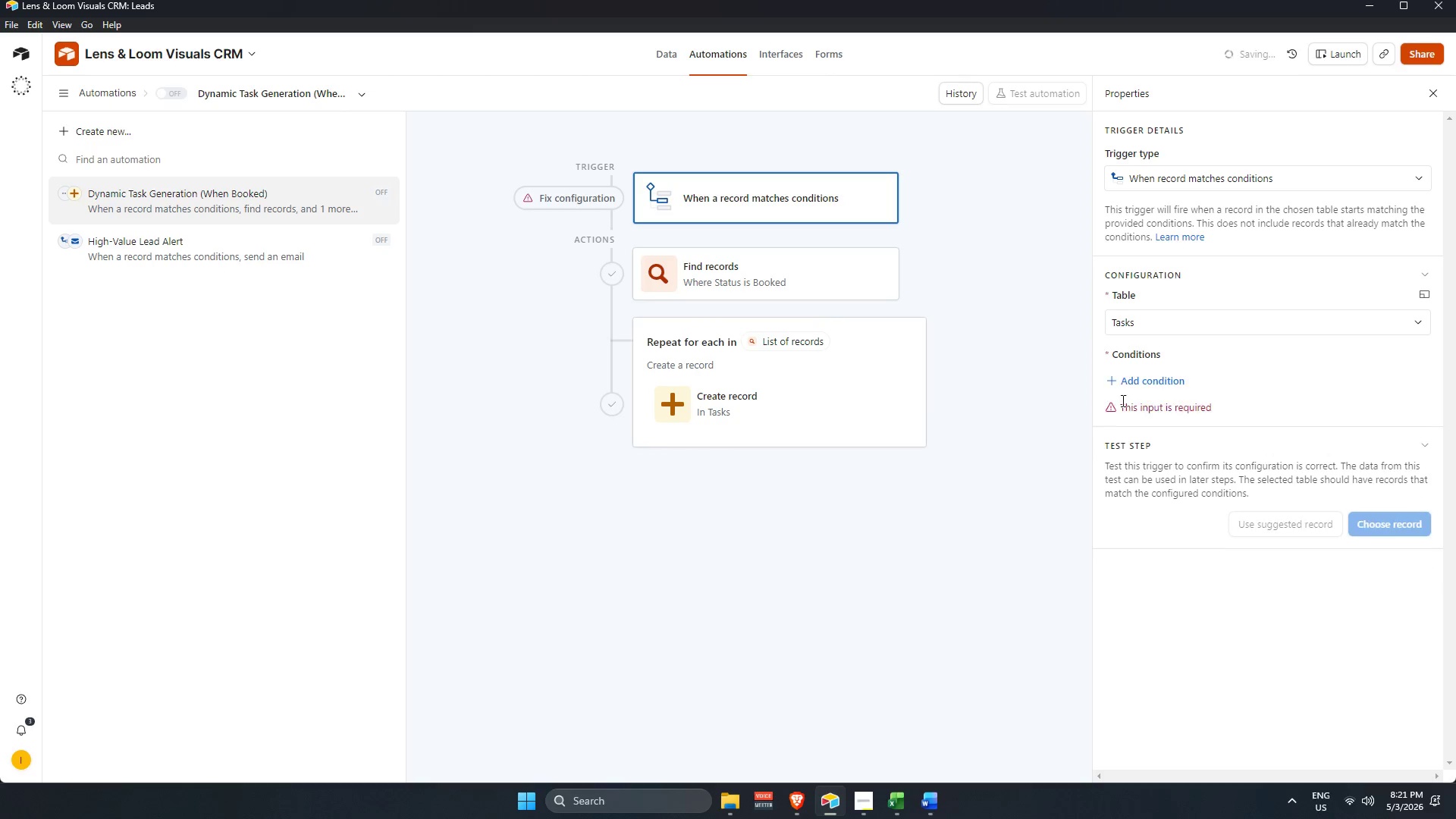 
left_click([67, 95])
 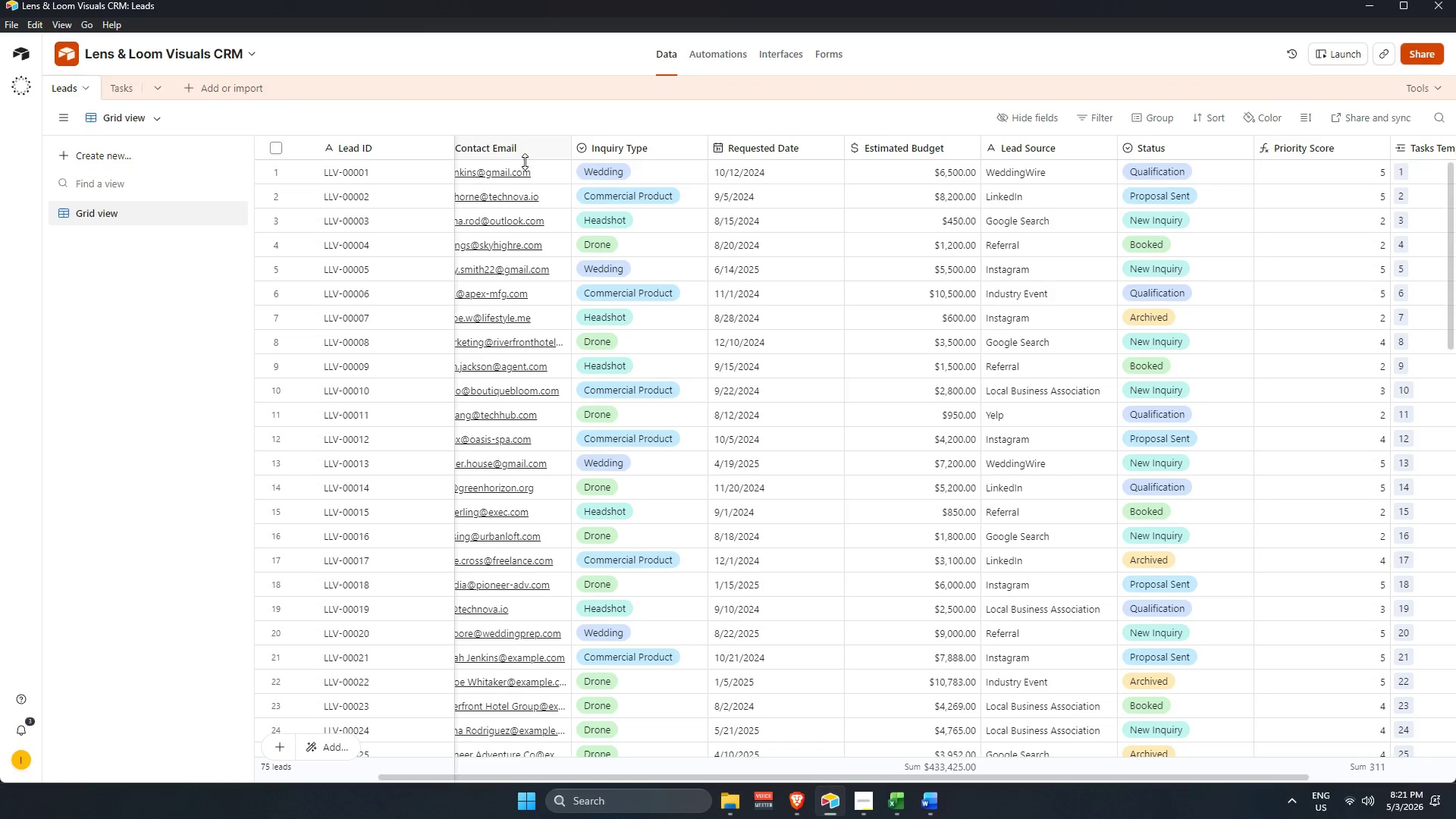 
scroll: coordinate [604, 194], scroll_direction: up, amount: 2.0
 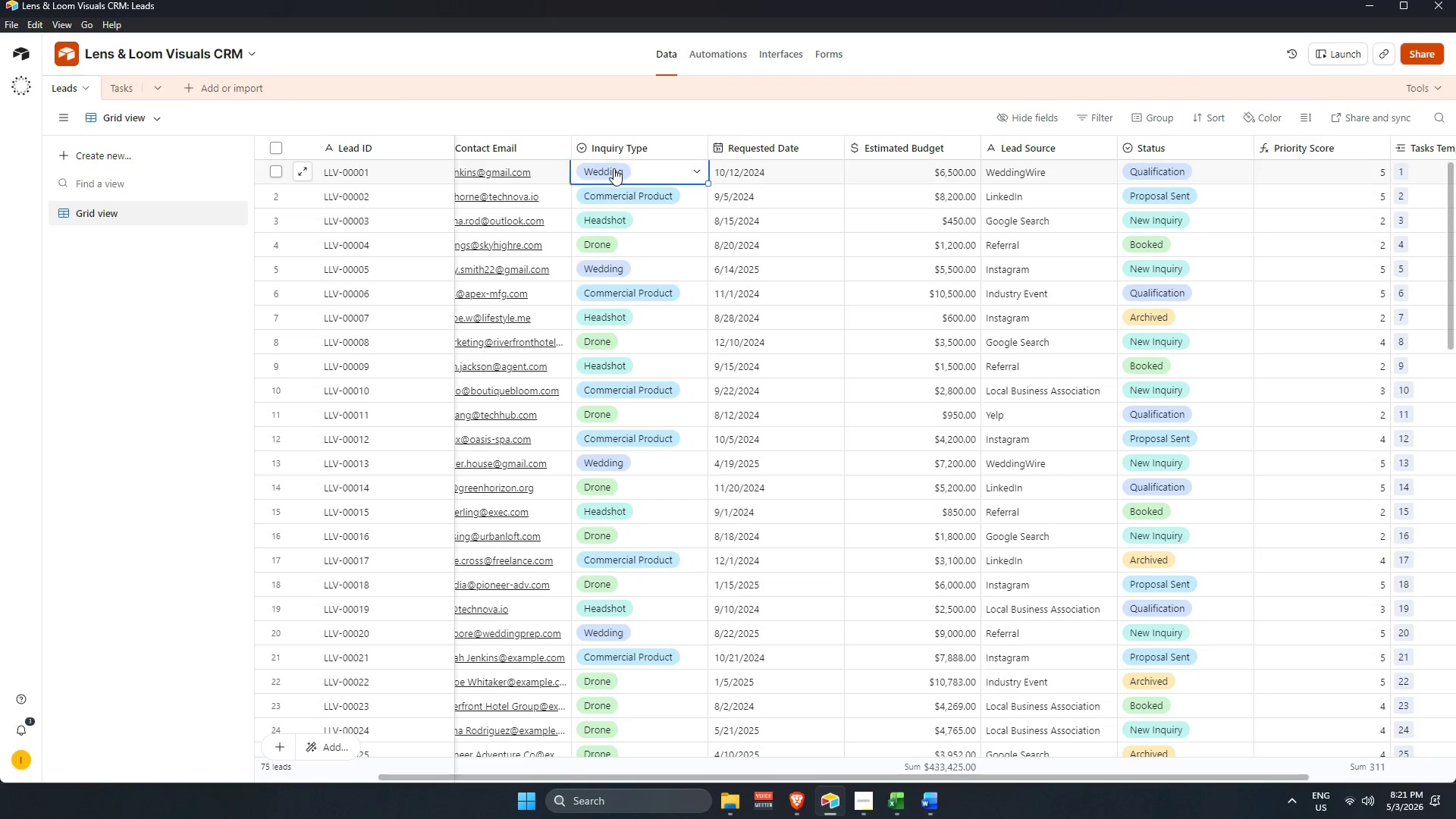 
double_click([613, 169])
 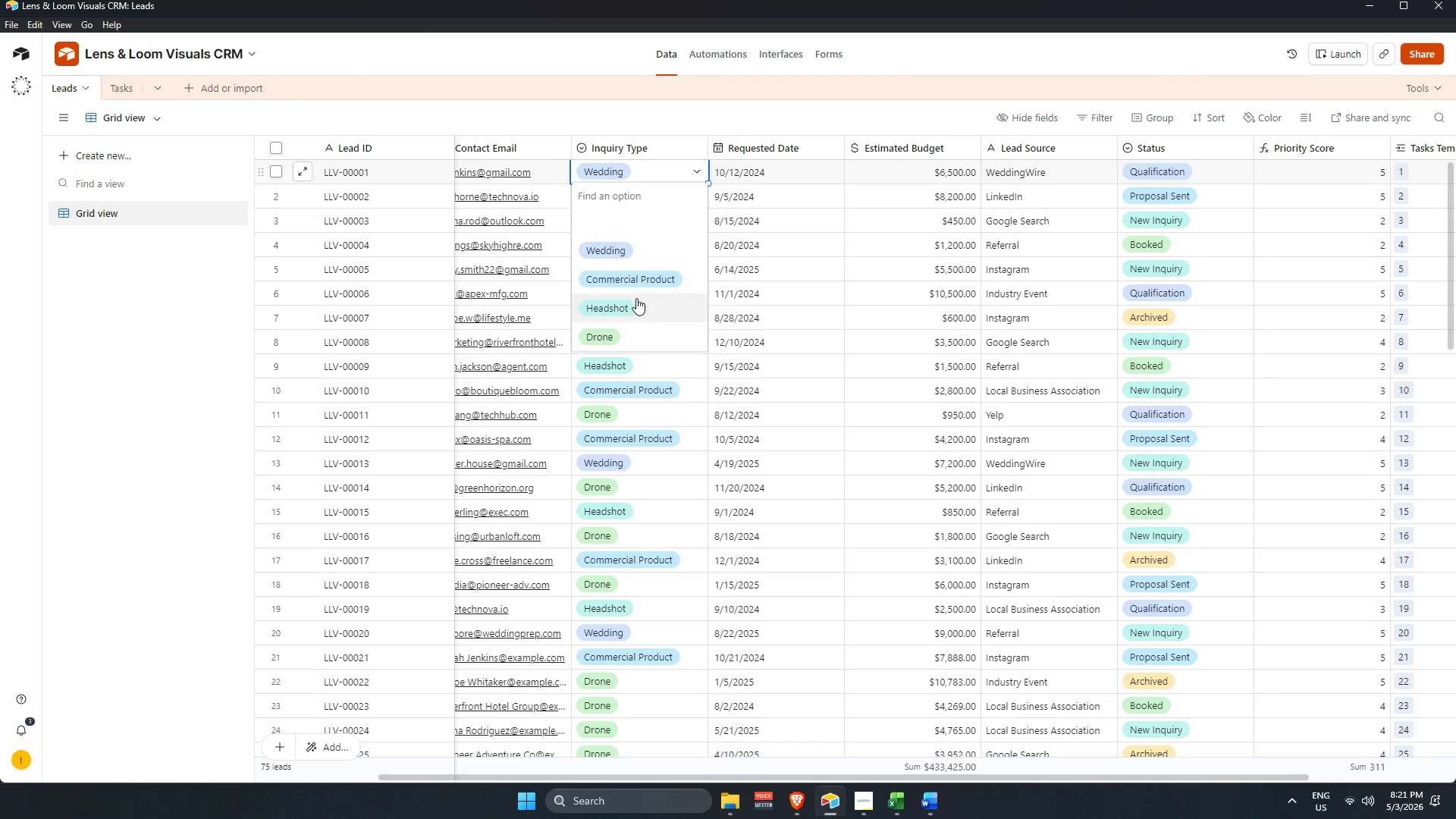 
scroll: coordinate [633, 282], scroll_direction: up, amount: 2.0
 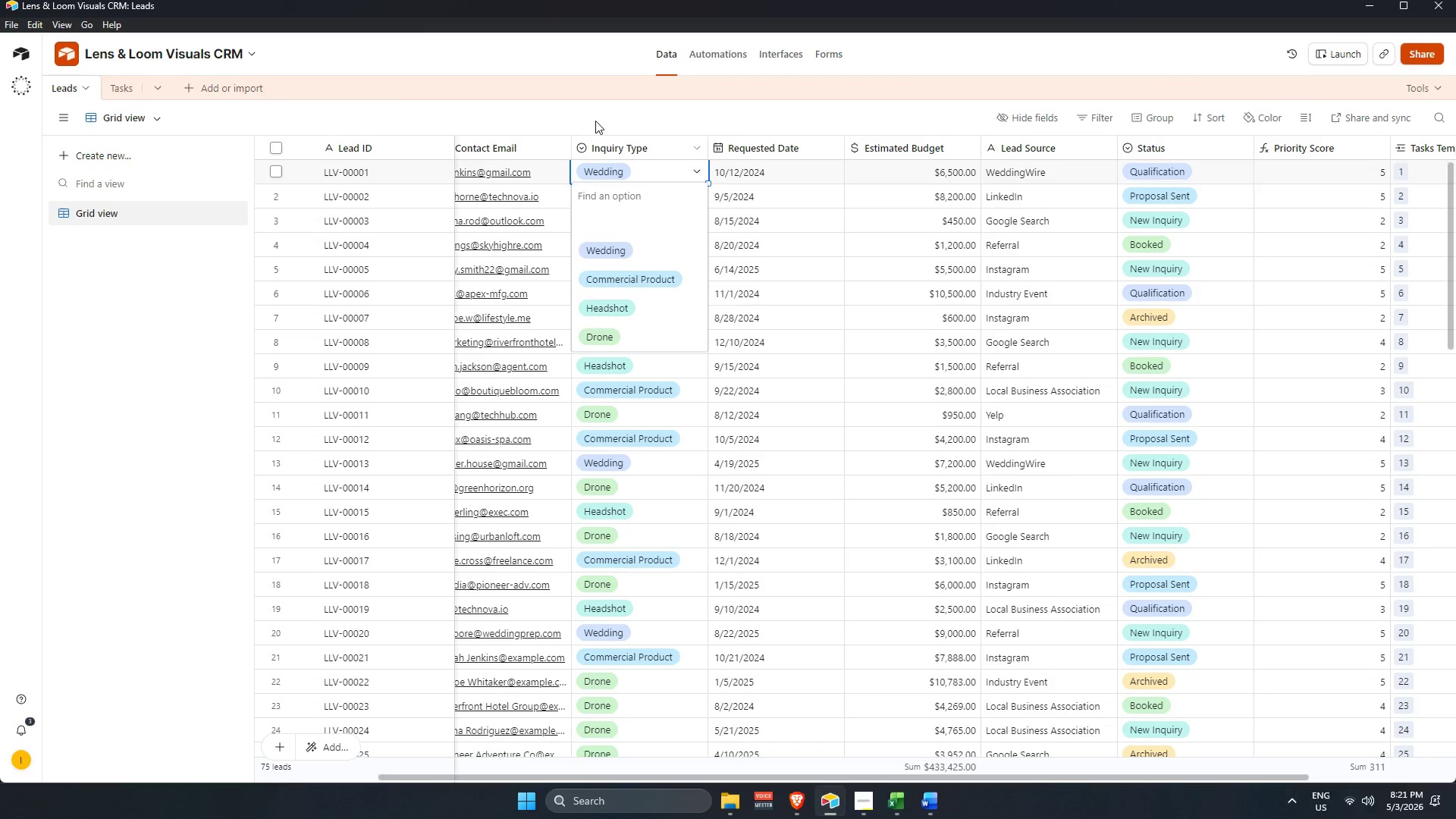 
left_click([591, 108])
 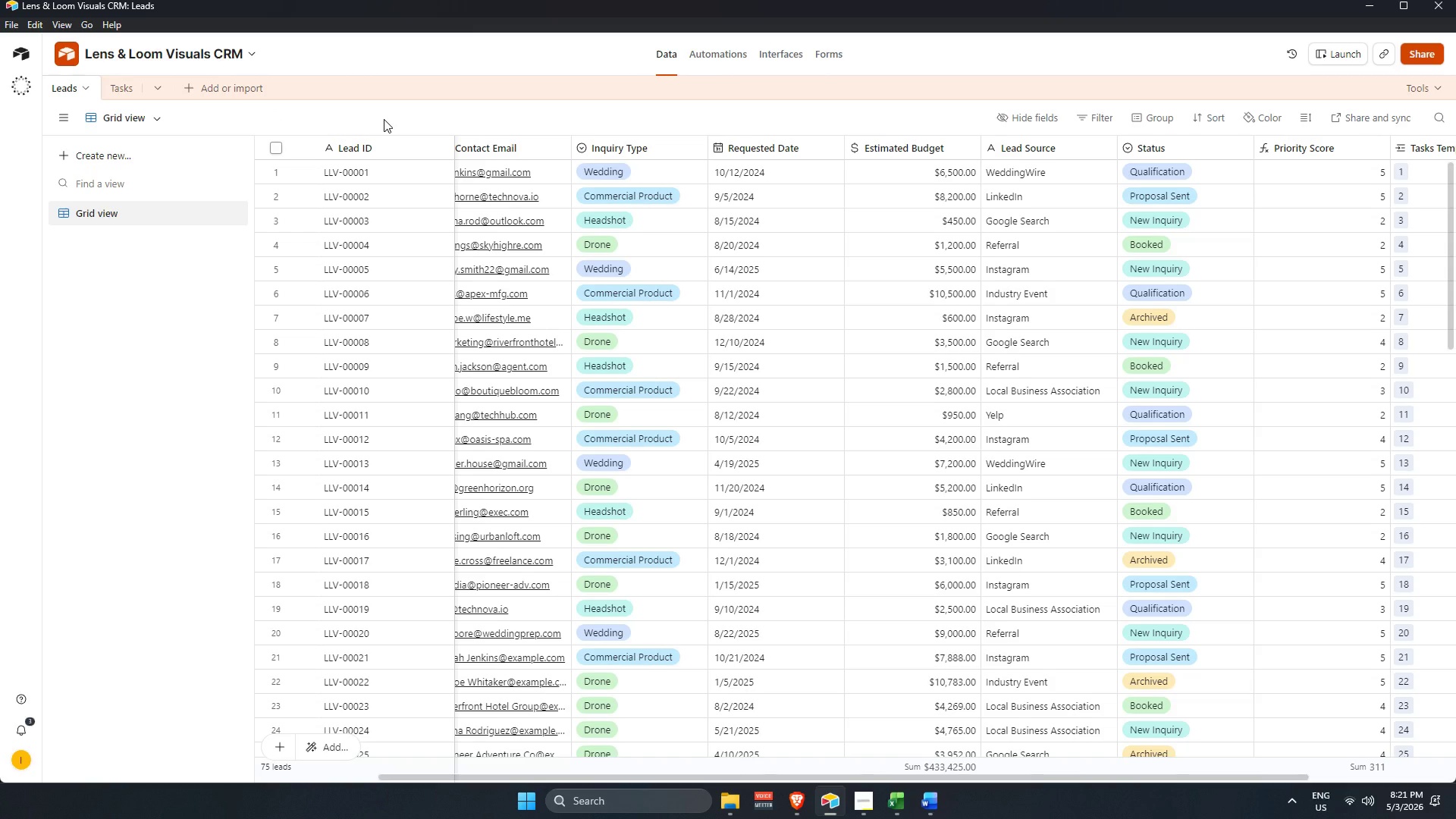 
wait(5.51)
 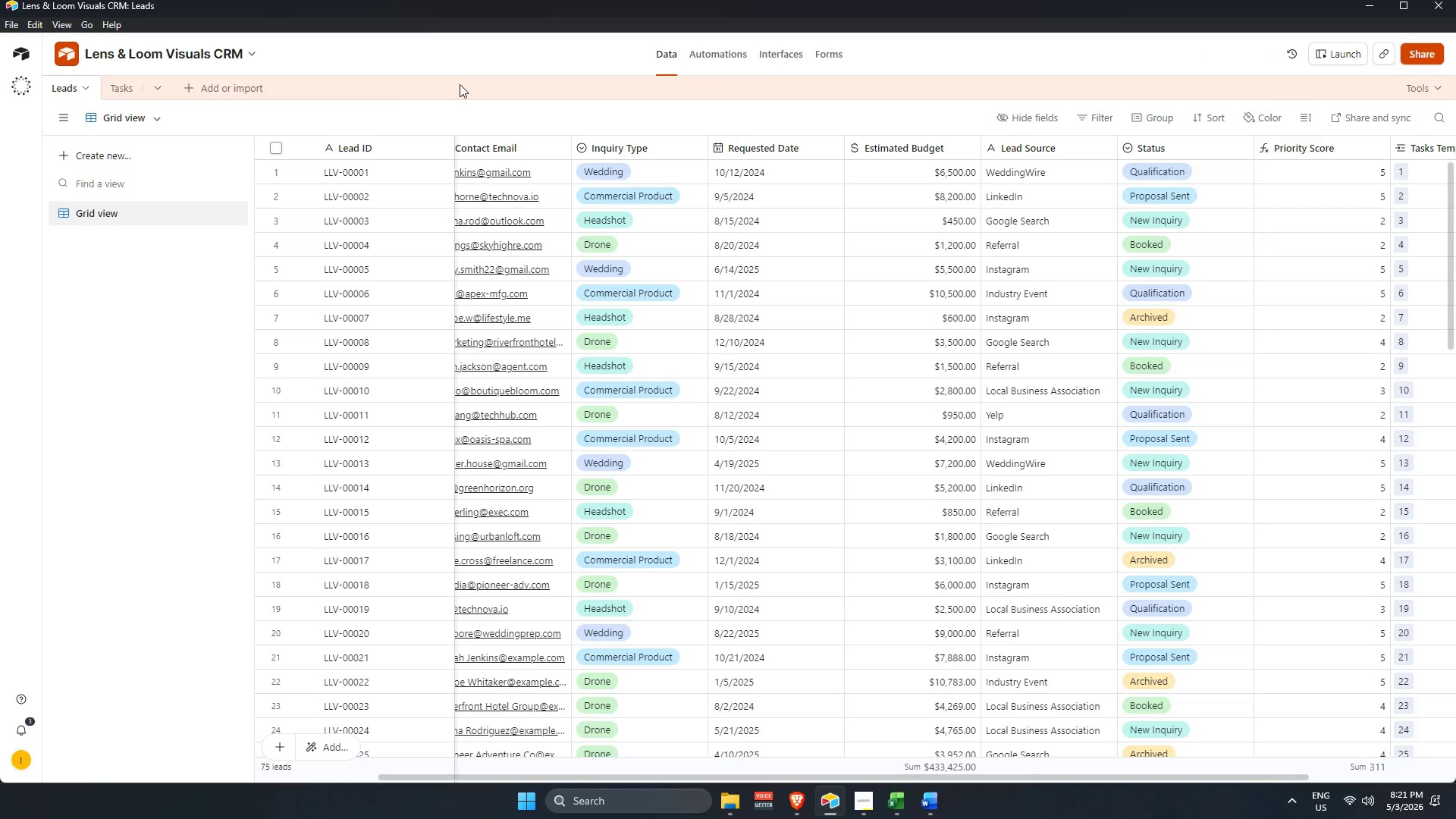 
mouse_move([136, 86])
 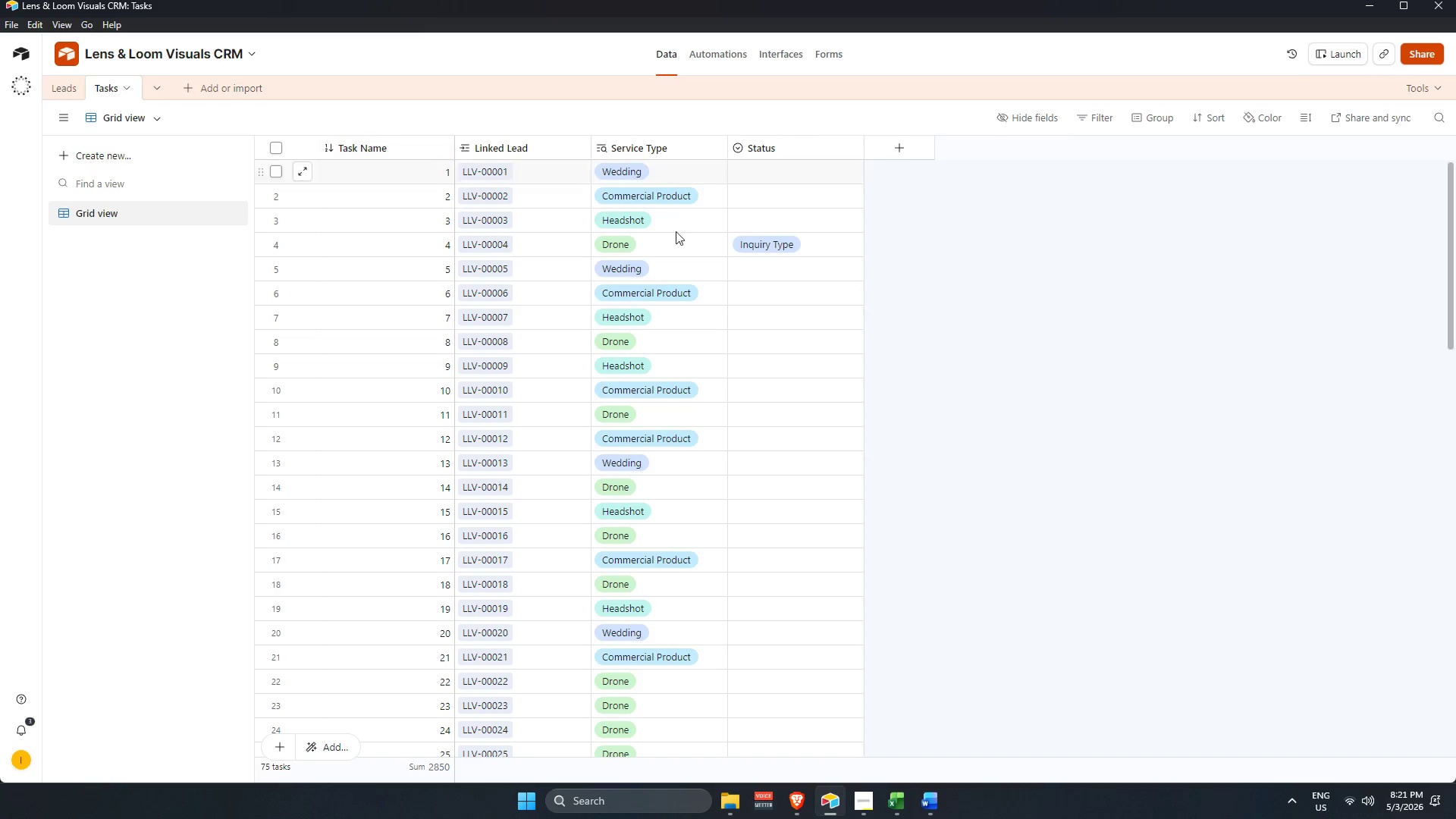 
left_click([158, 92])
 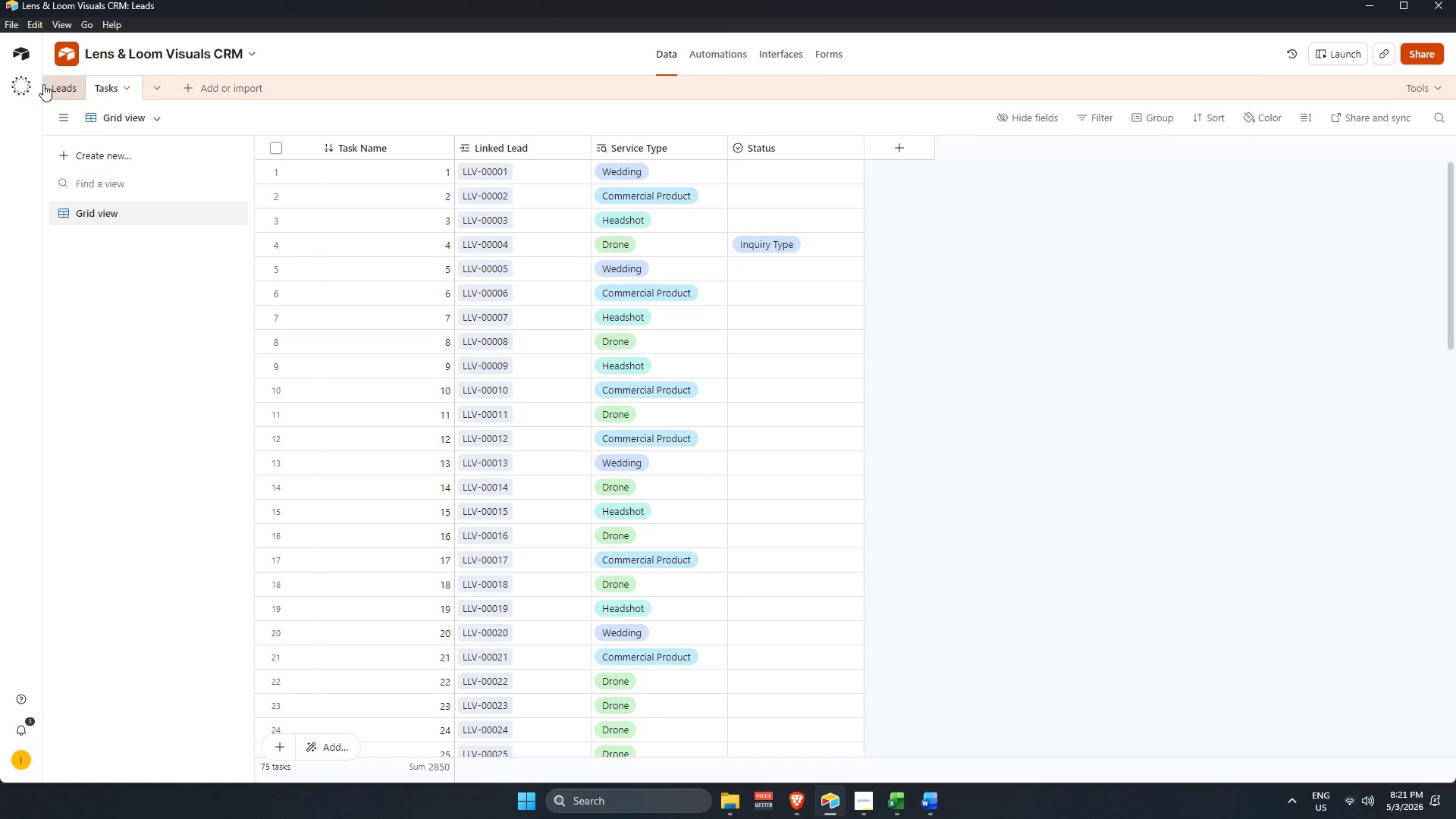 
double_click([54, 91])
 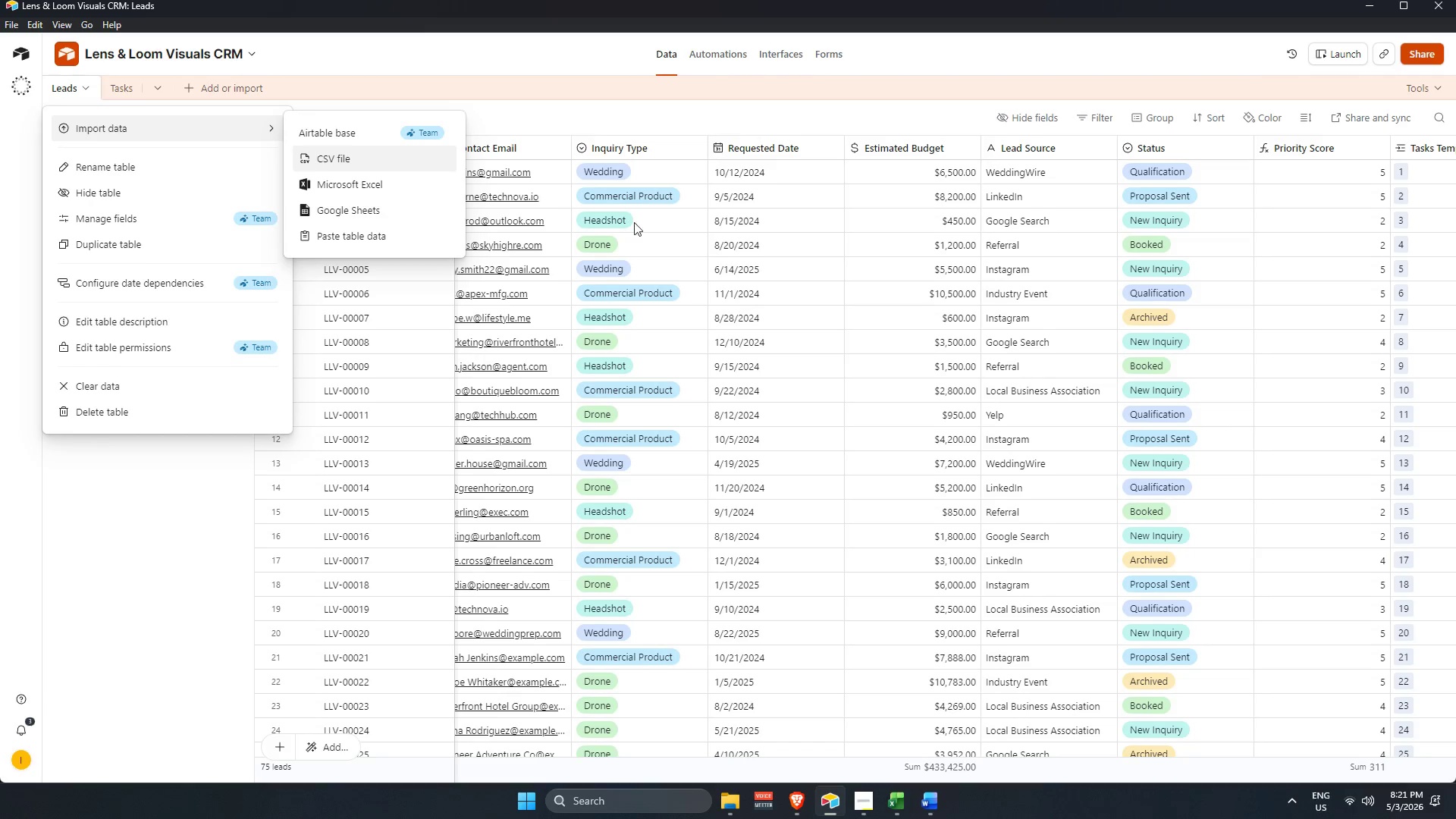 
scroll: coordinate [683, 259], scroll_direction: up, amount: 2.0
 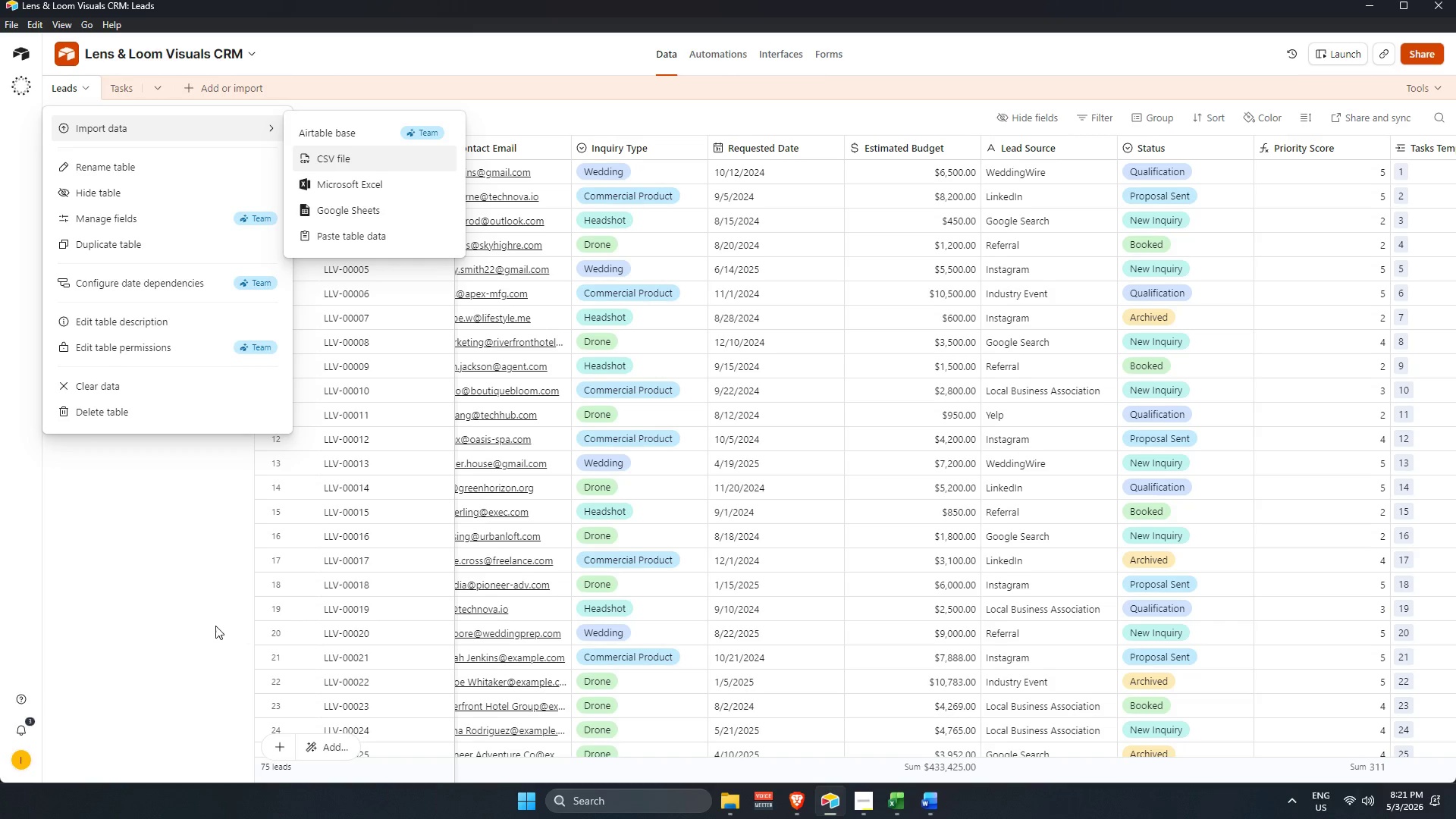 
left_click([187, 603])
 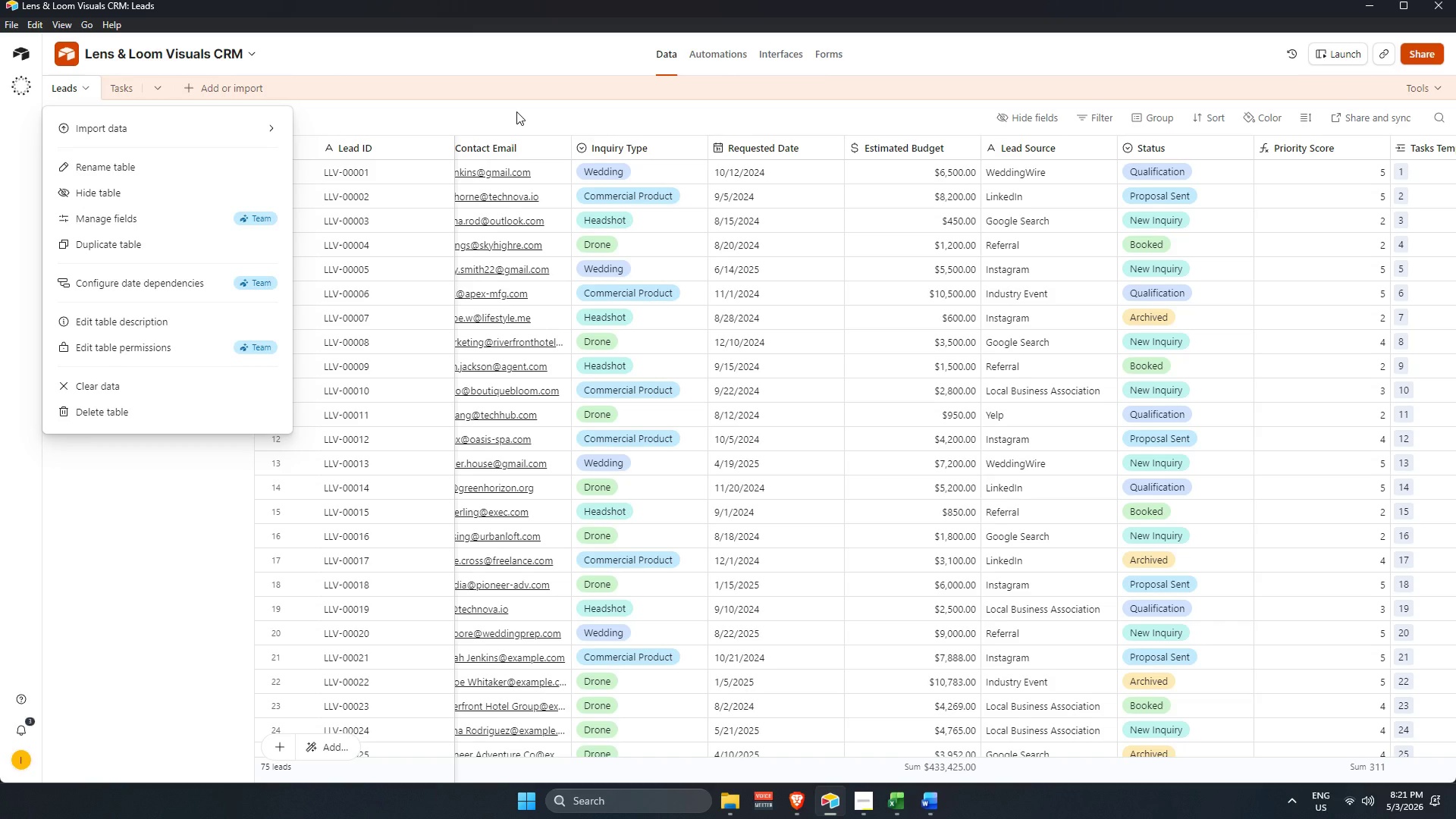 
left_click([516, 111])
 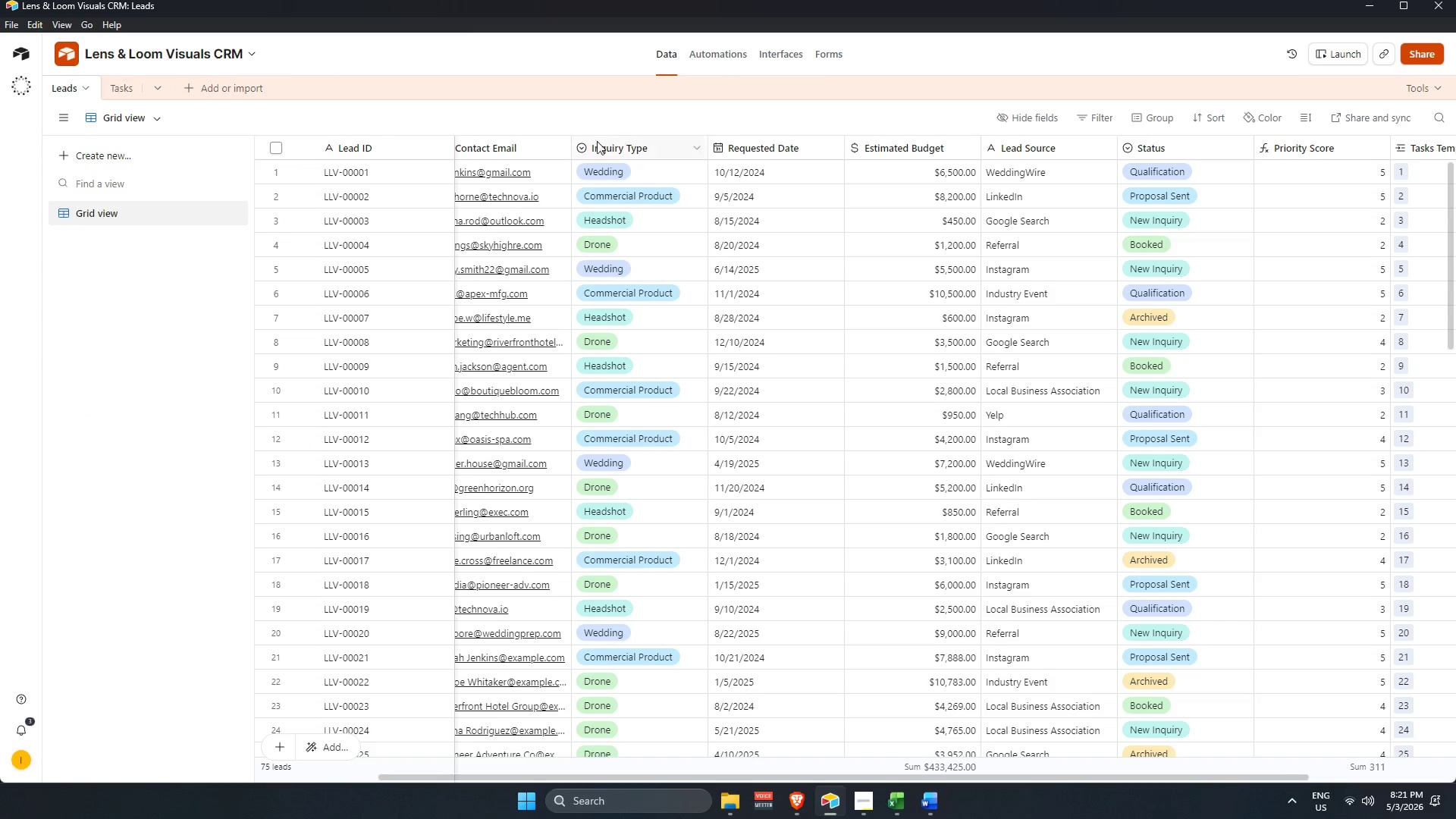 
scroll: coordinate [611, 200], scroll_direction: up, amount: 3.0
 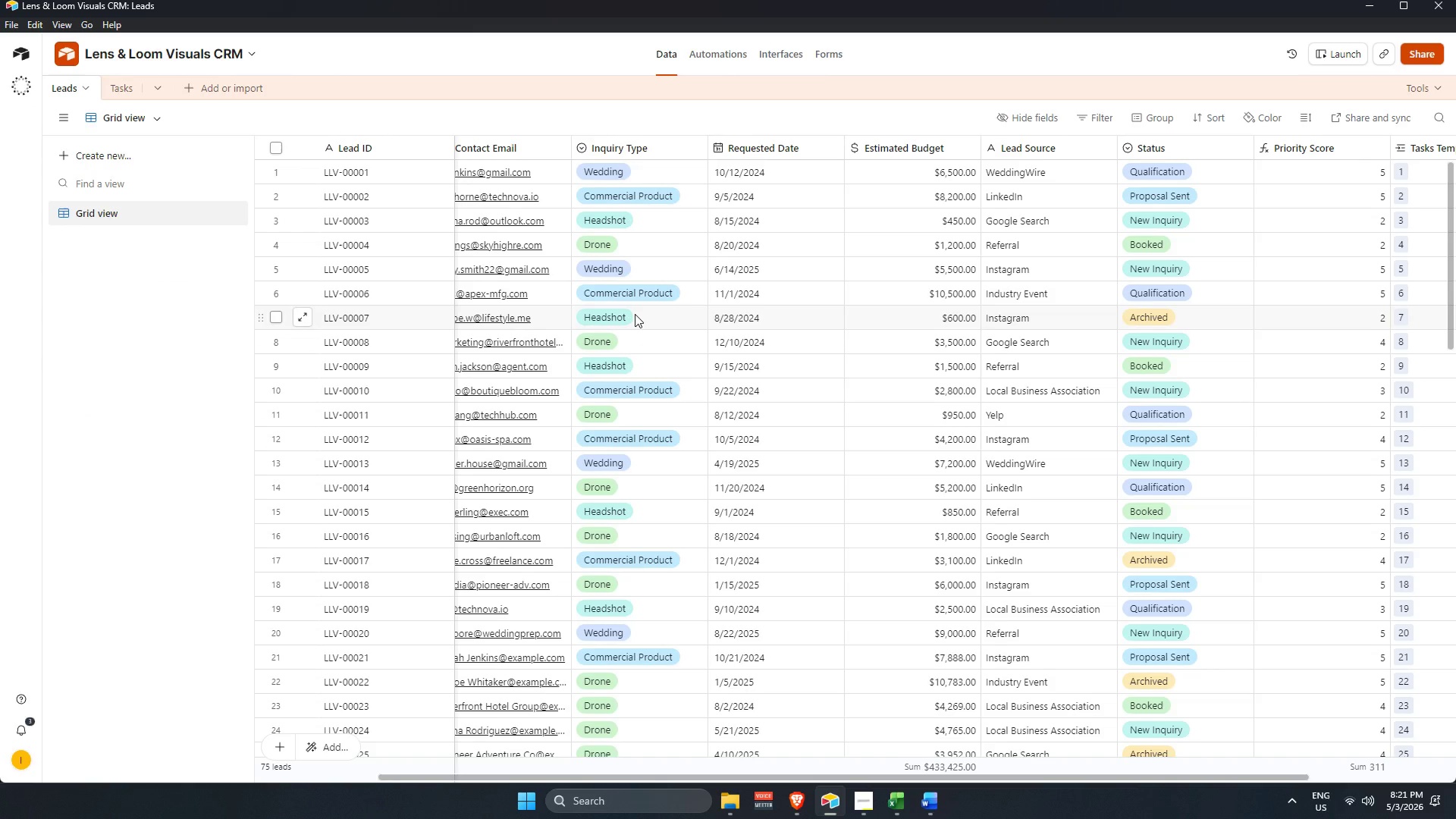 
left_click([657, 174])
 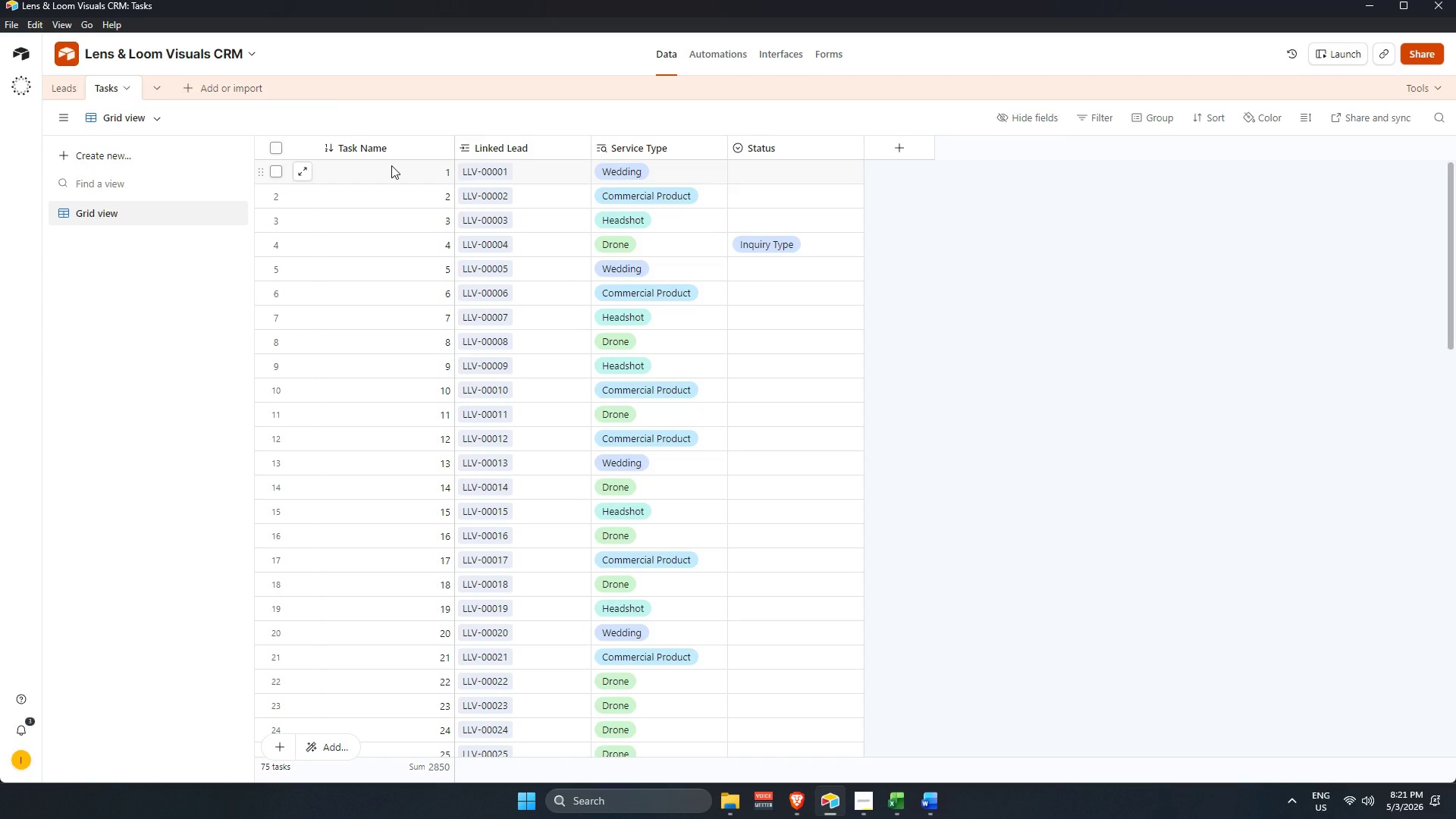 
wait(9.36)
 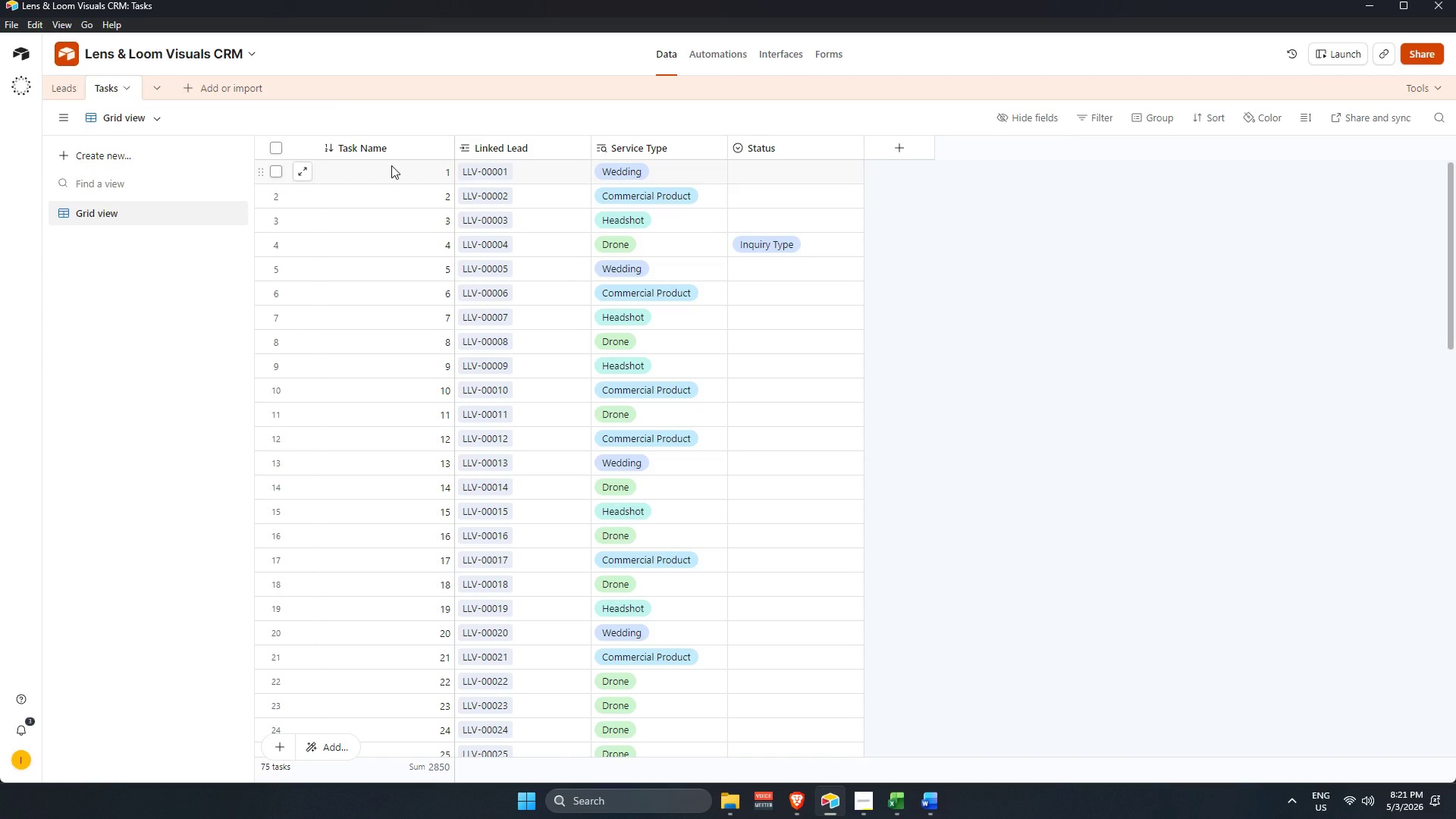 
mouse_move([894, 802])
 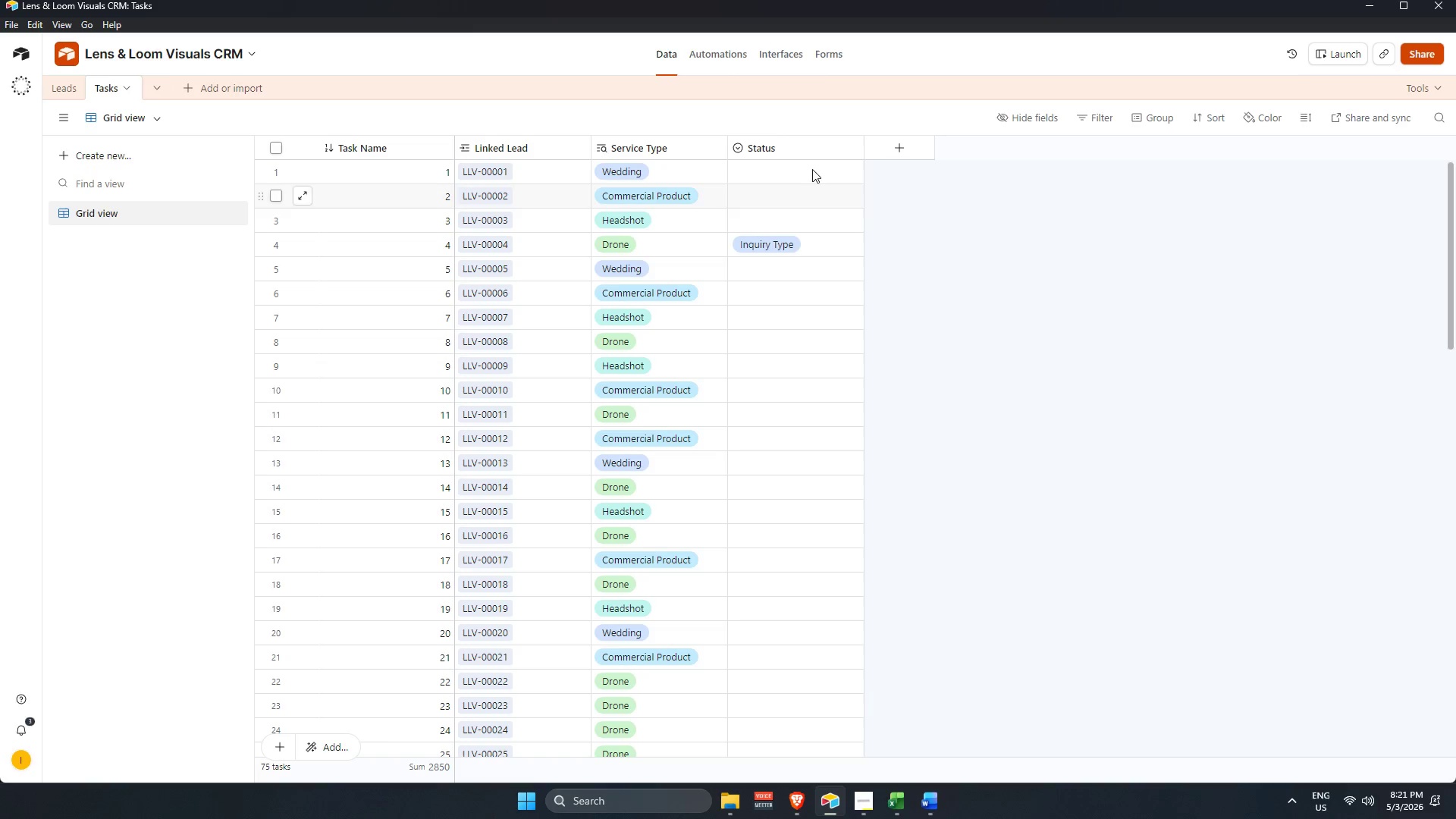 
wait(6.27)
 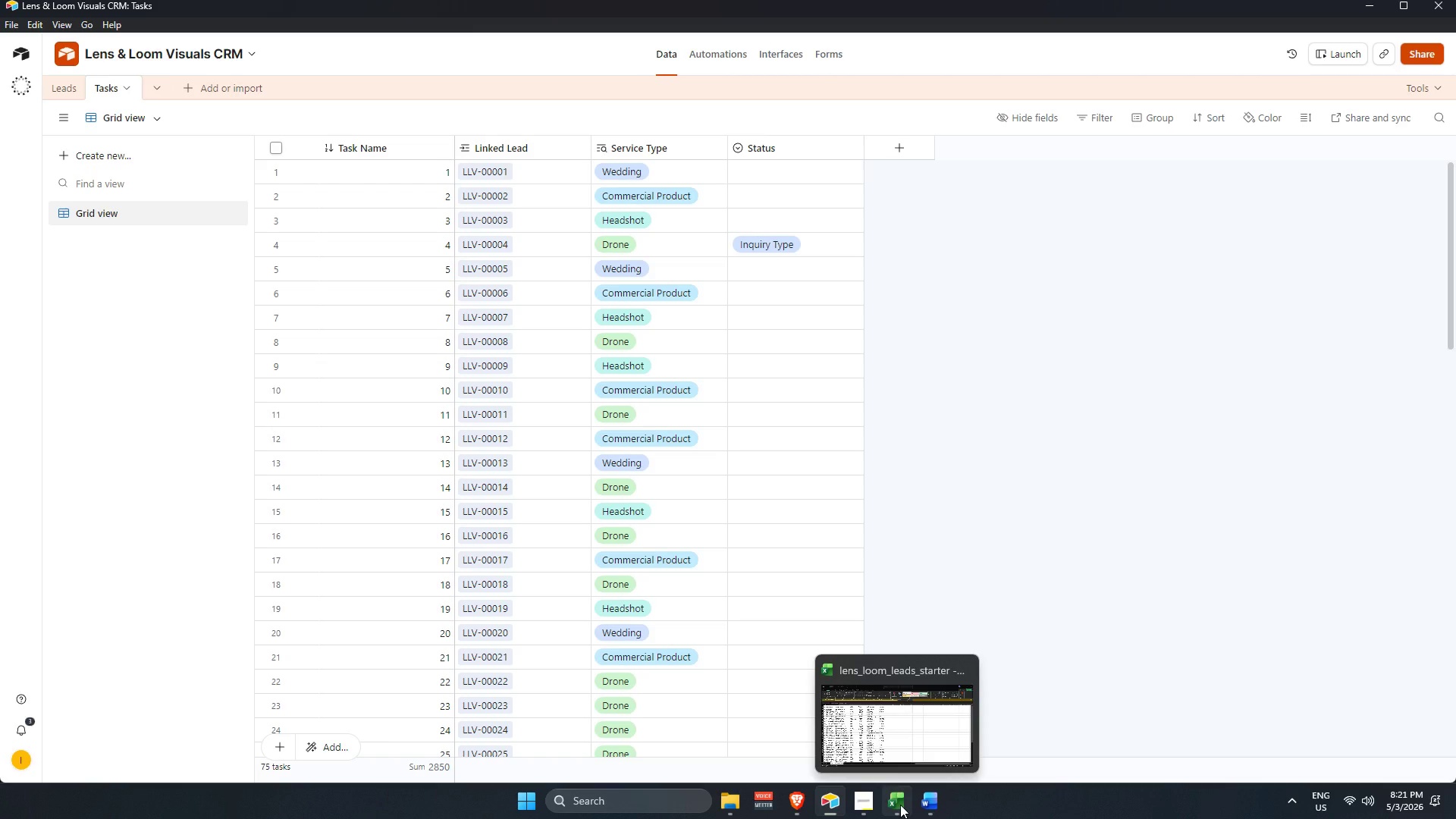 
left_click([64, 86])
 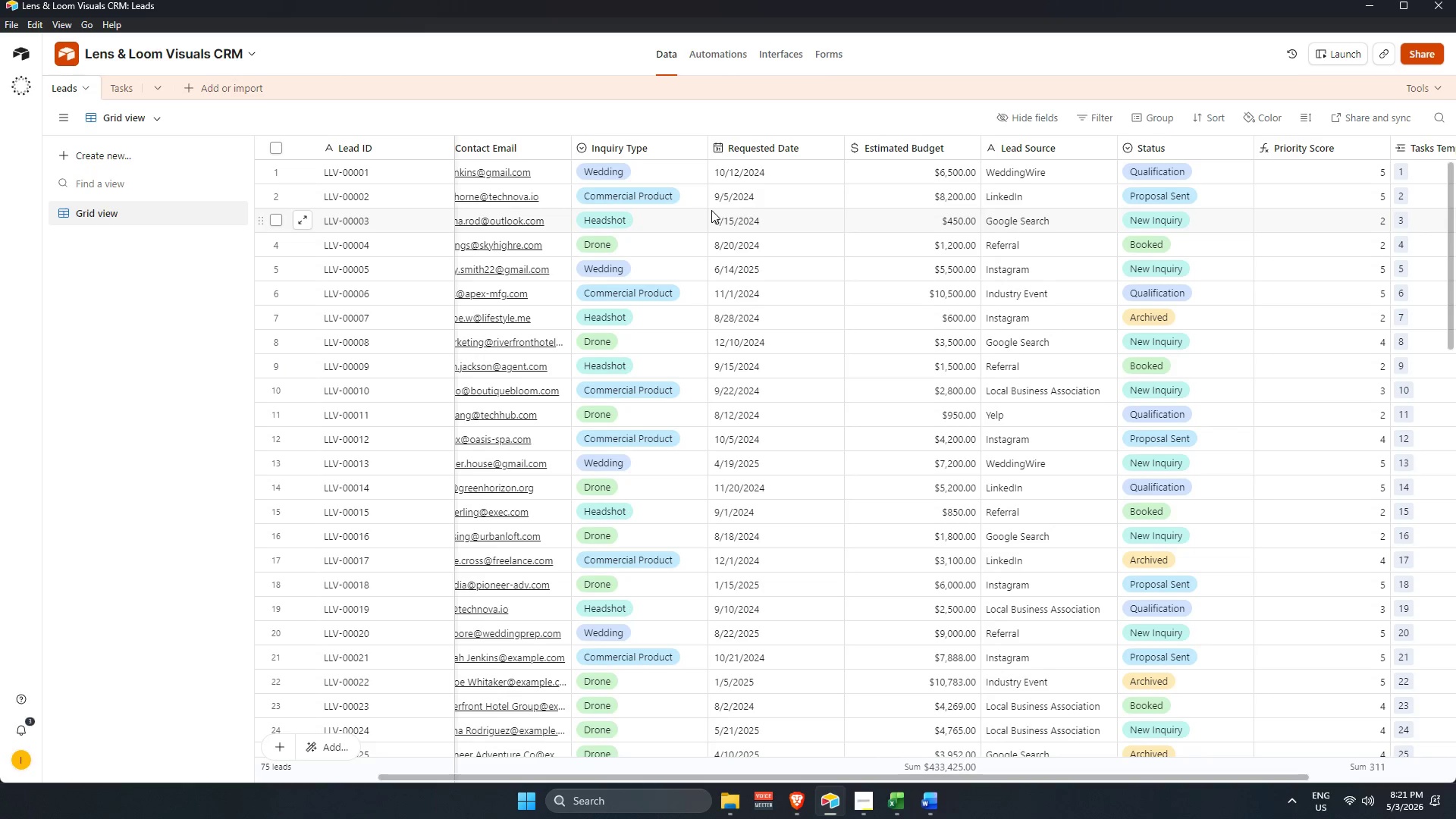 
scroll: coordinate [711, 209], scroll_direction: up, amount: 3.0
 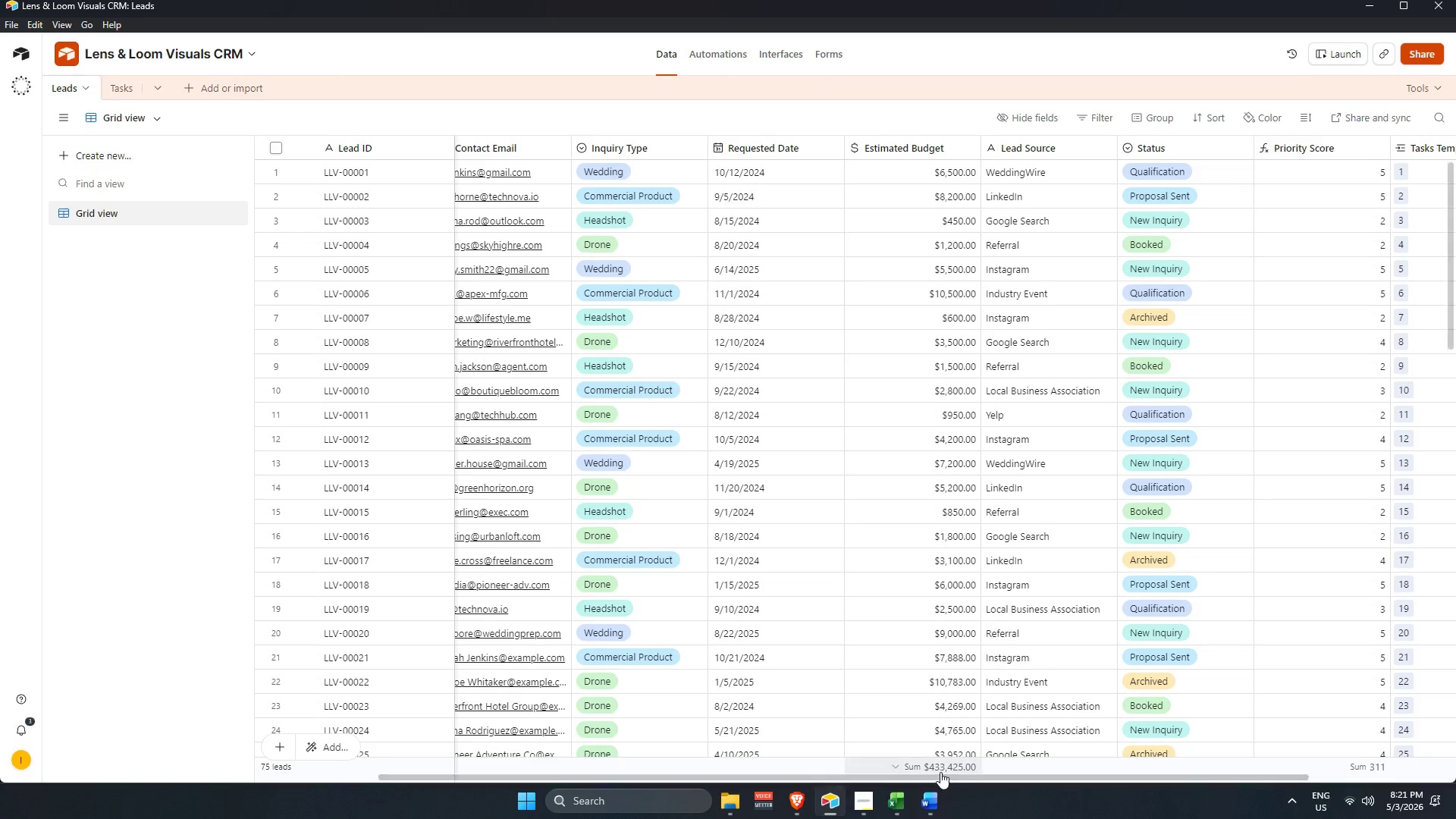 
left_click_drag(start_coordinate=[943, 775], to_coordinate=[626, 670])
 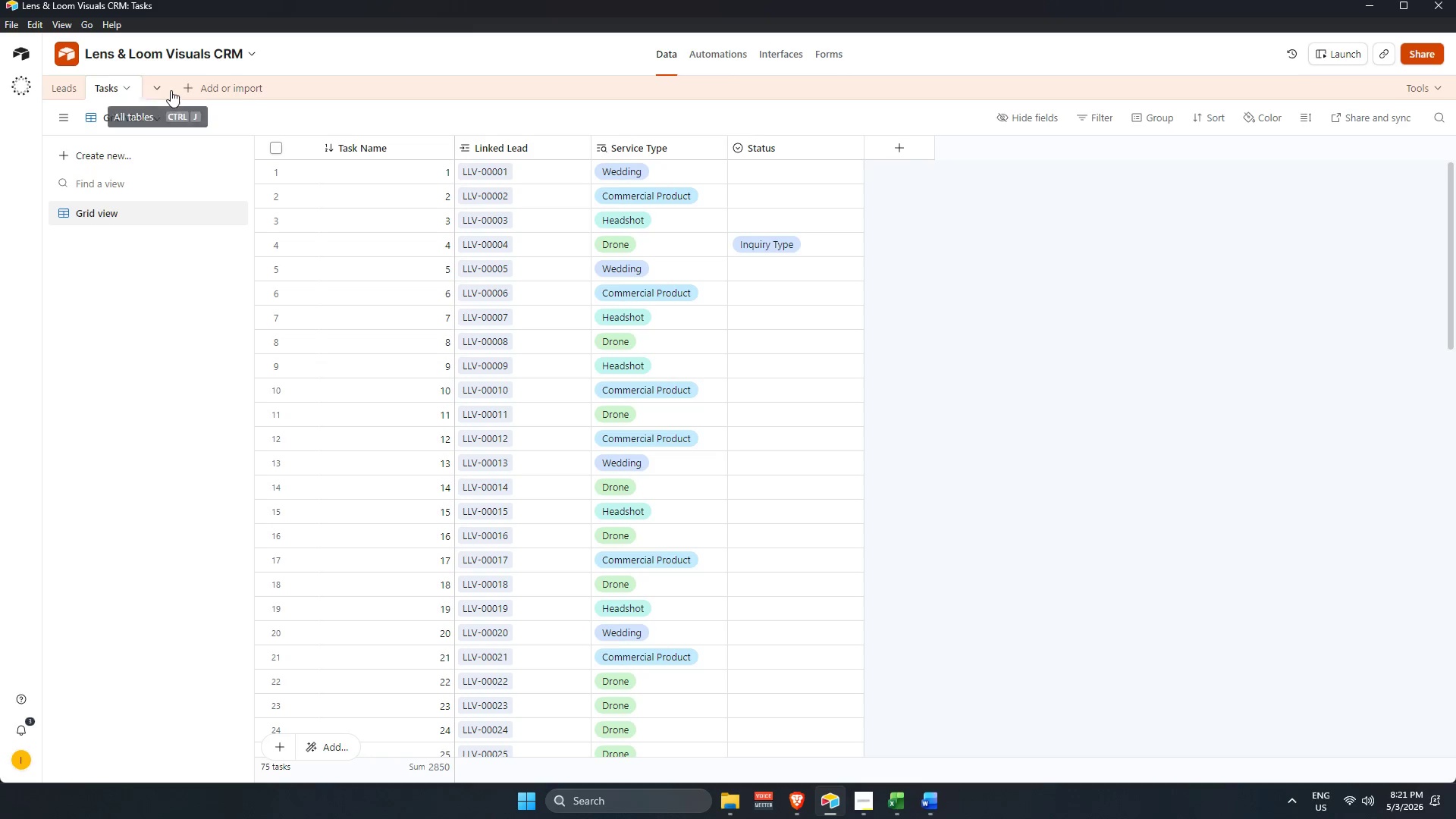 
left_click([163, 88])
 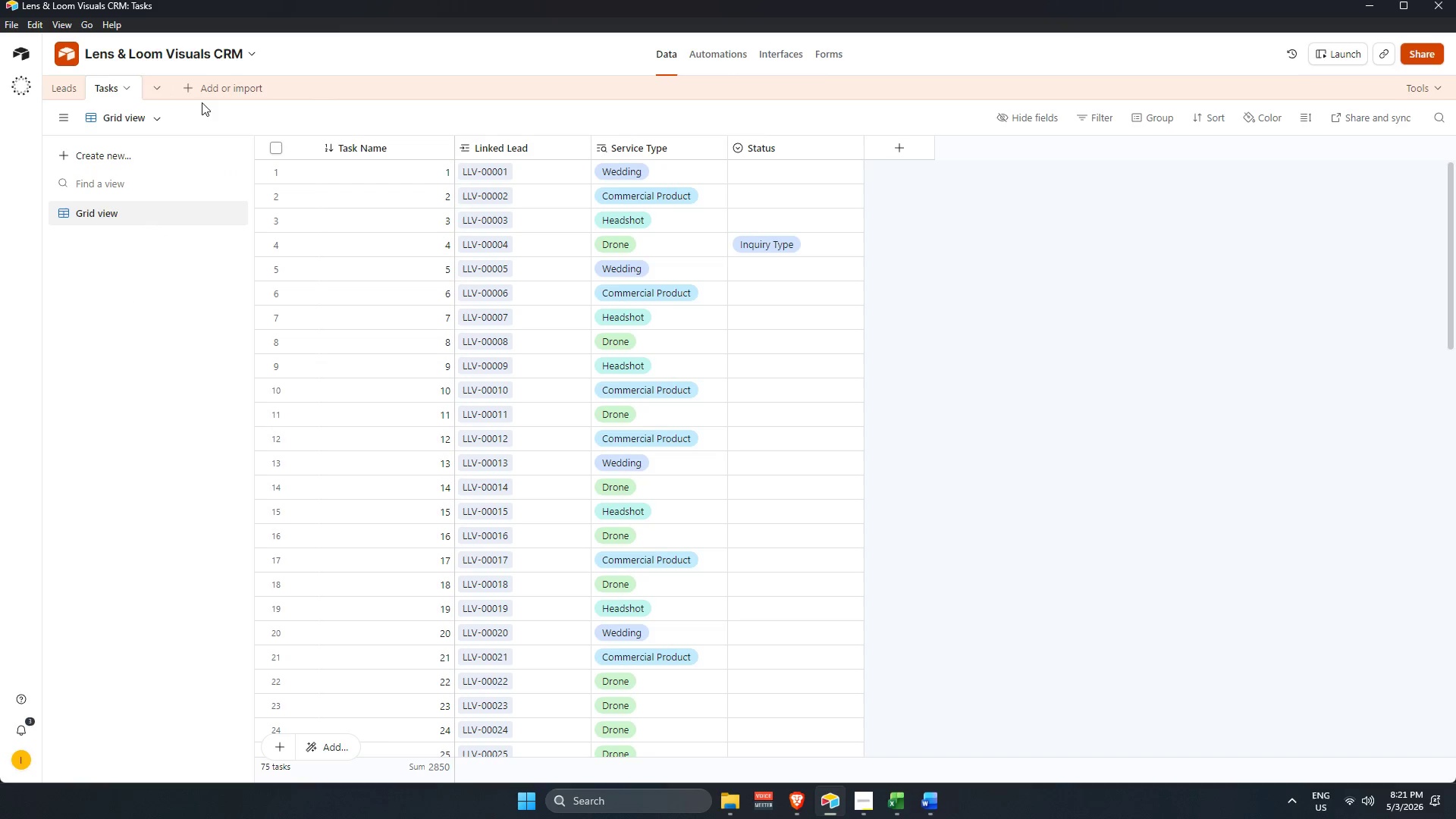 
left_click([190, 89])
 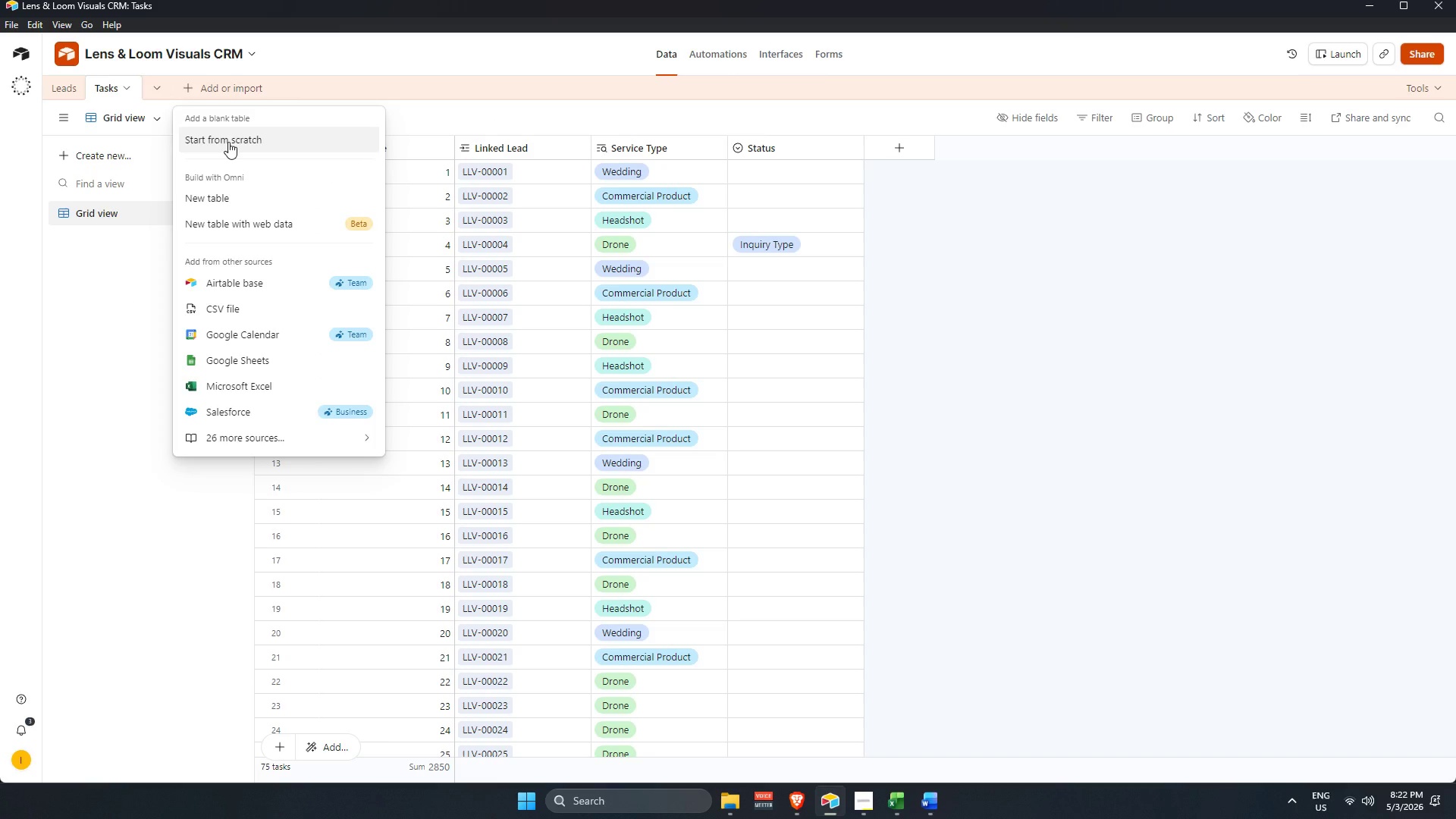 
left_click([228, 141])
 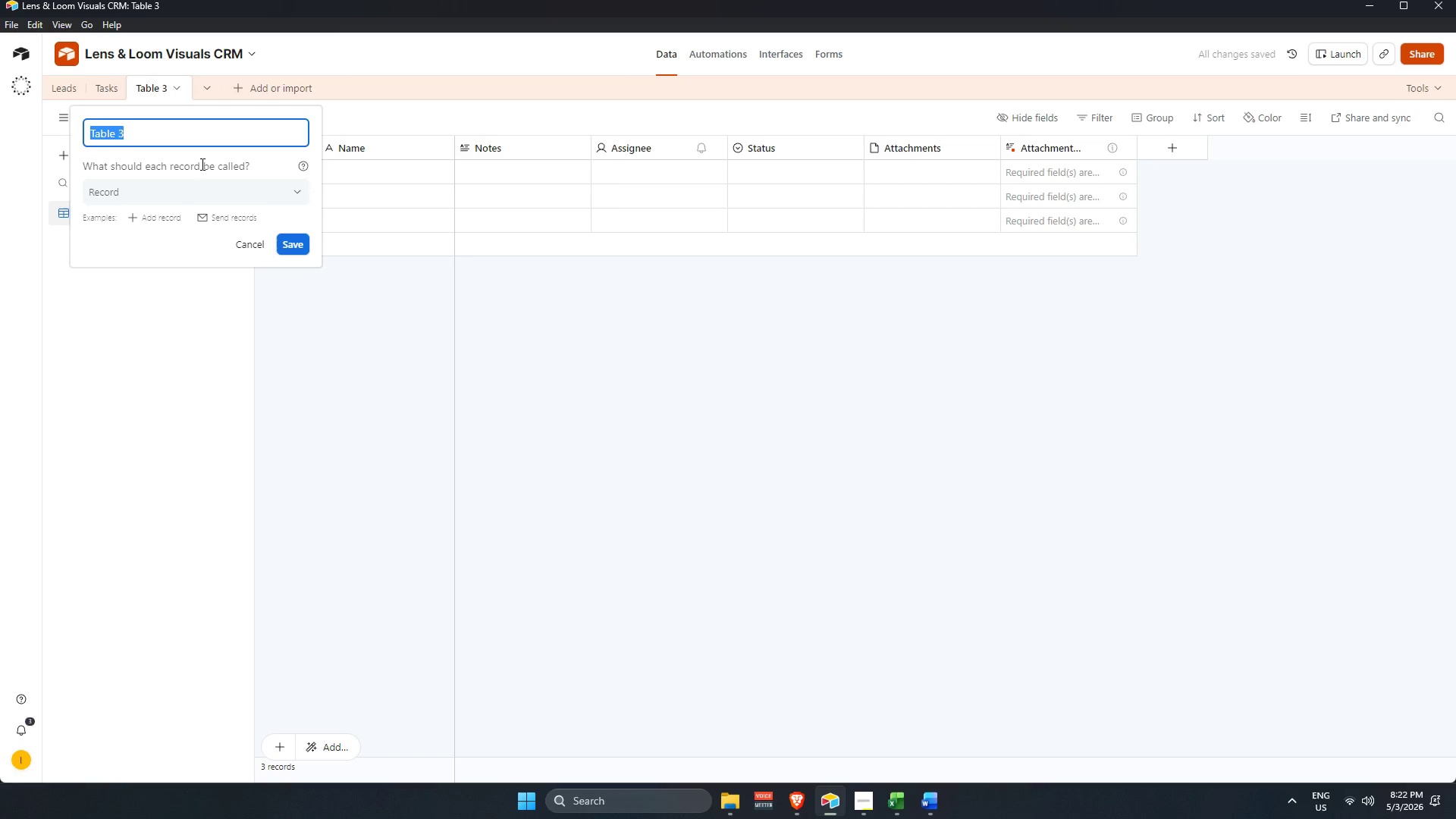 
key(Backspace)
type(Task Templates)
 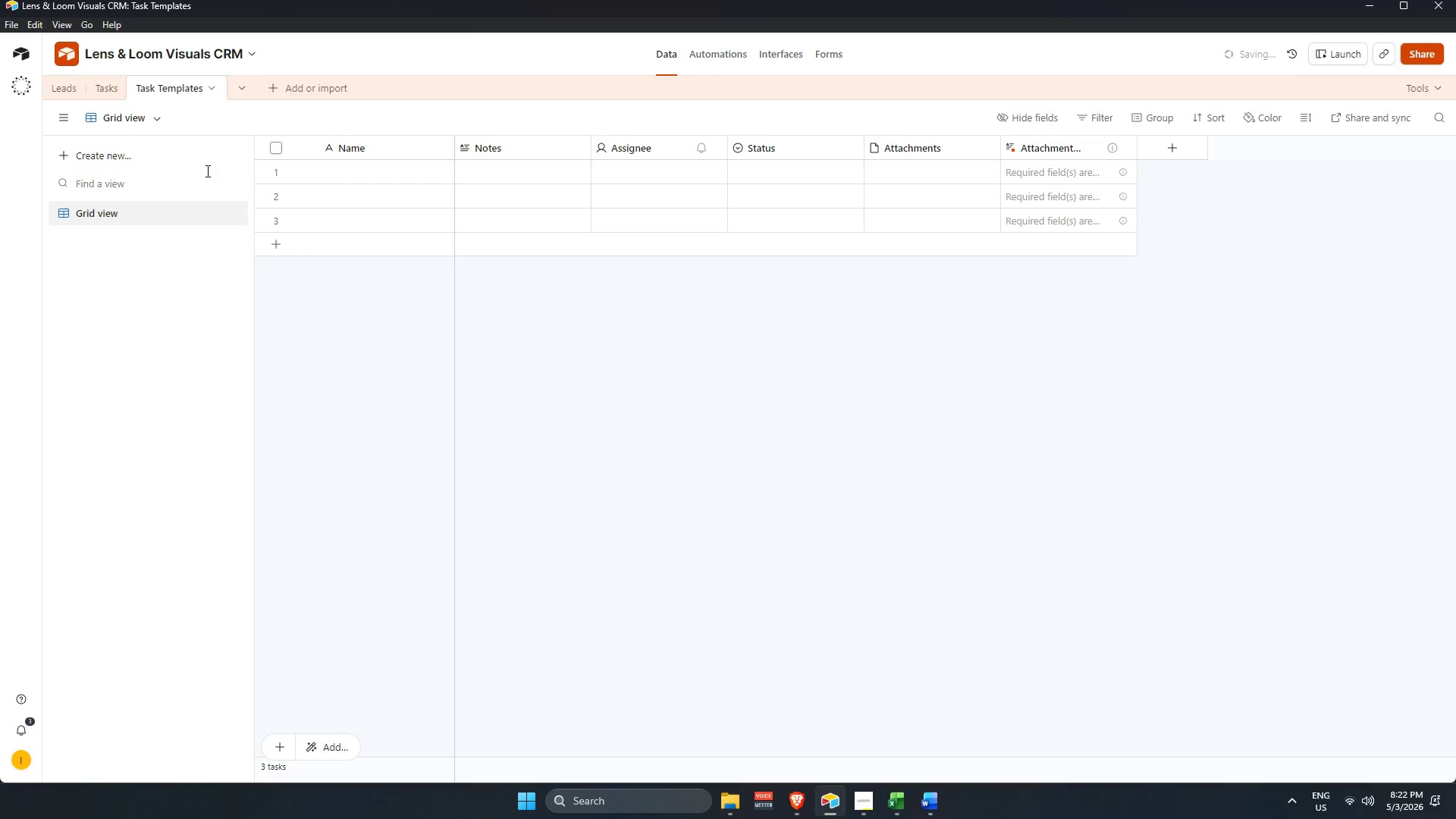 
 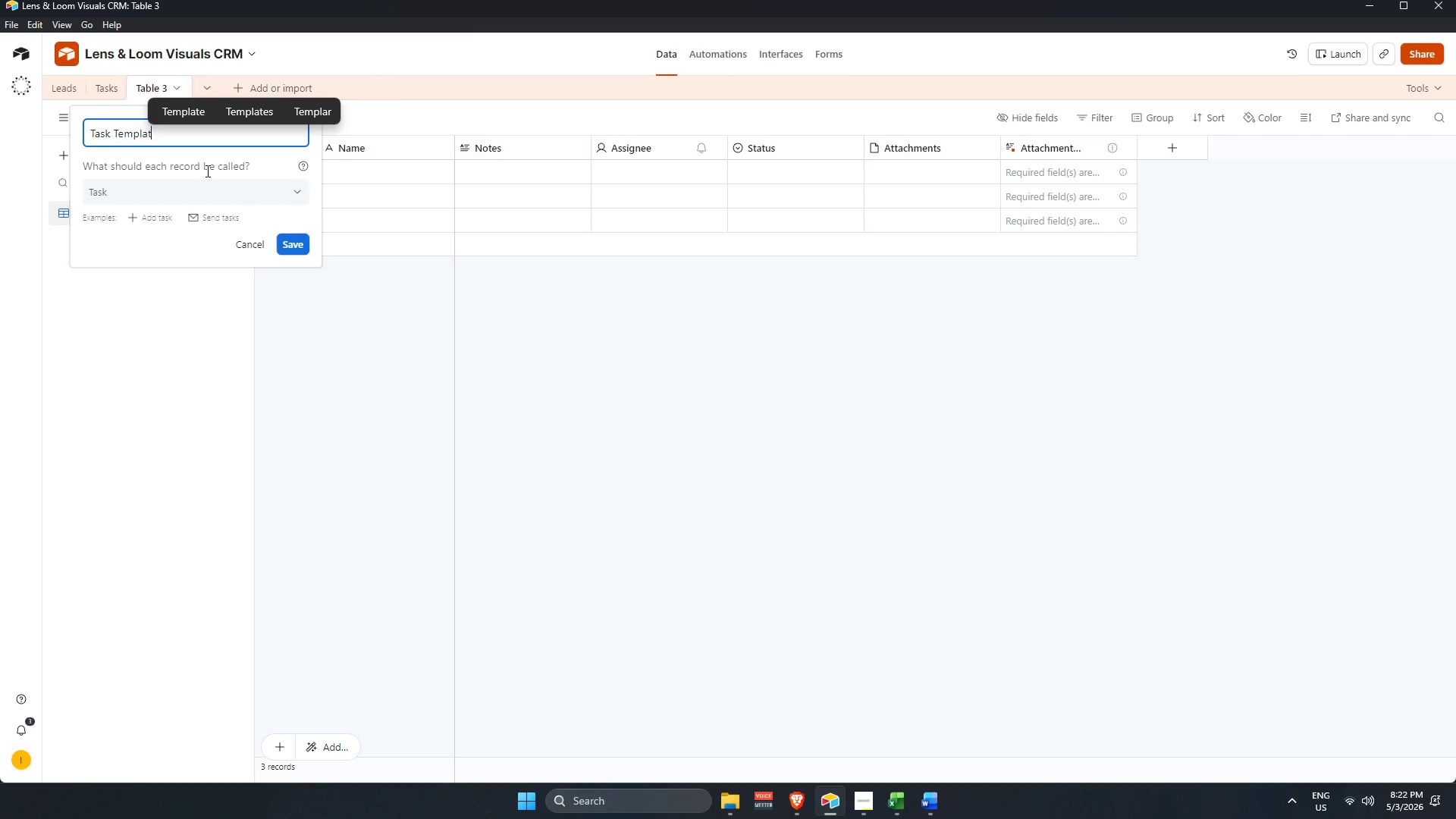 
key(Enter)
 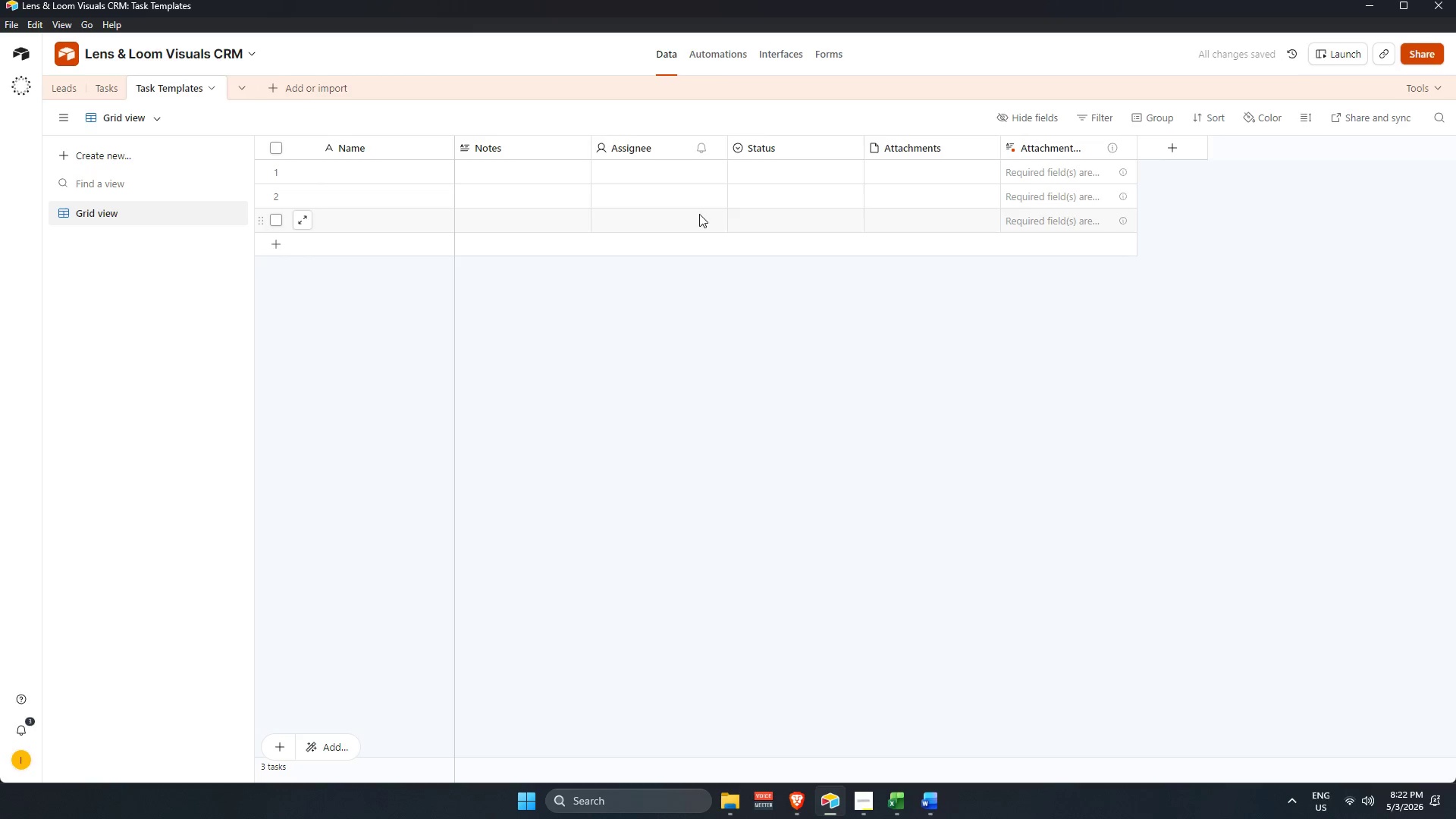 
right_click([1051, 146])
 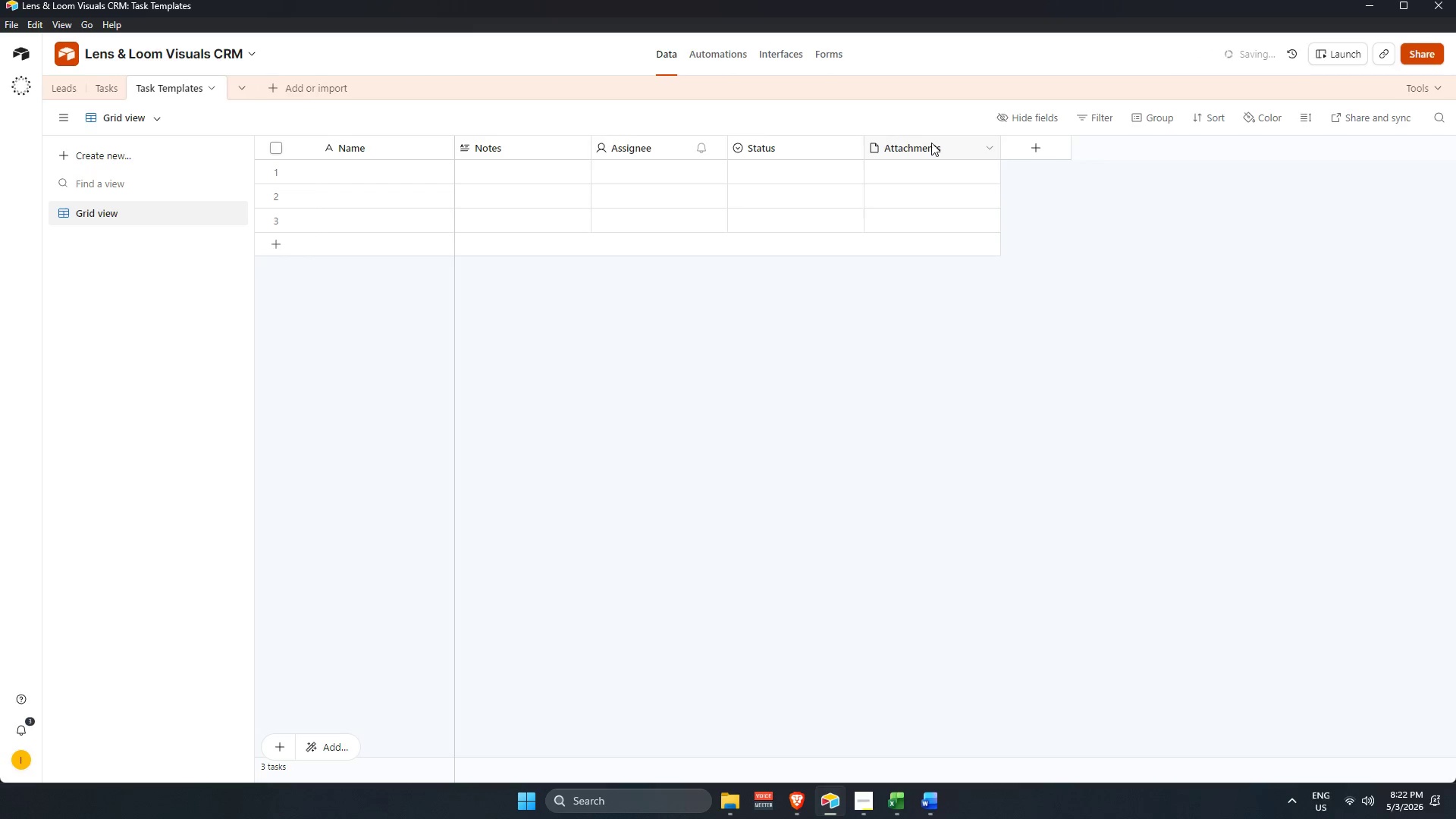 
left_click([975, 644])
 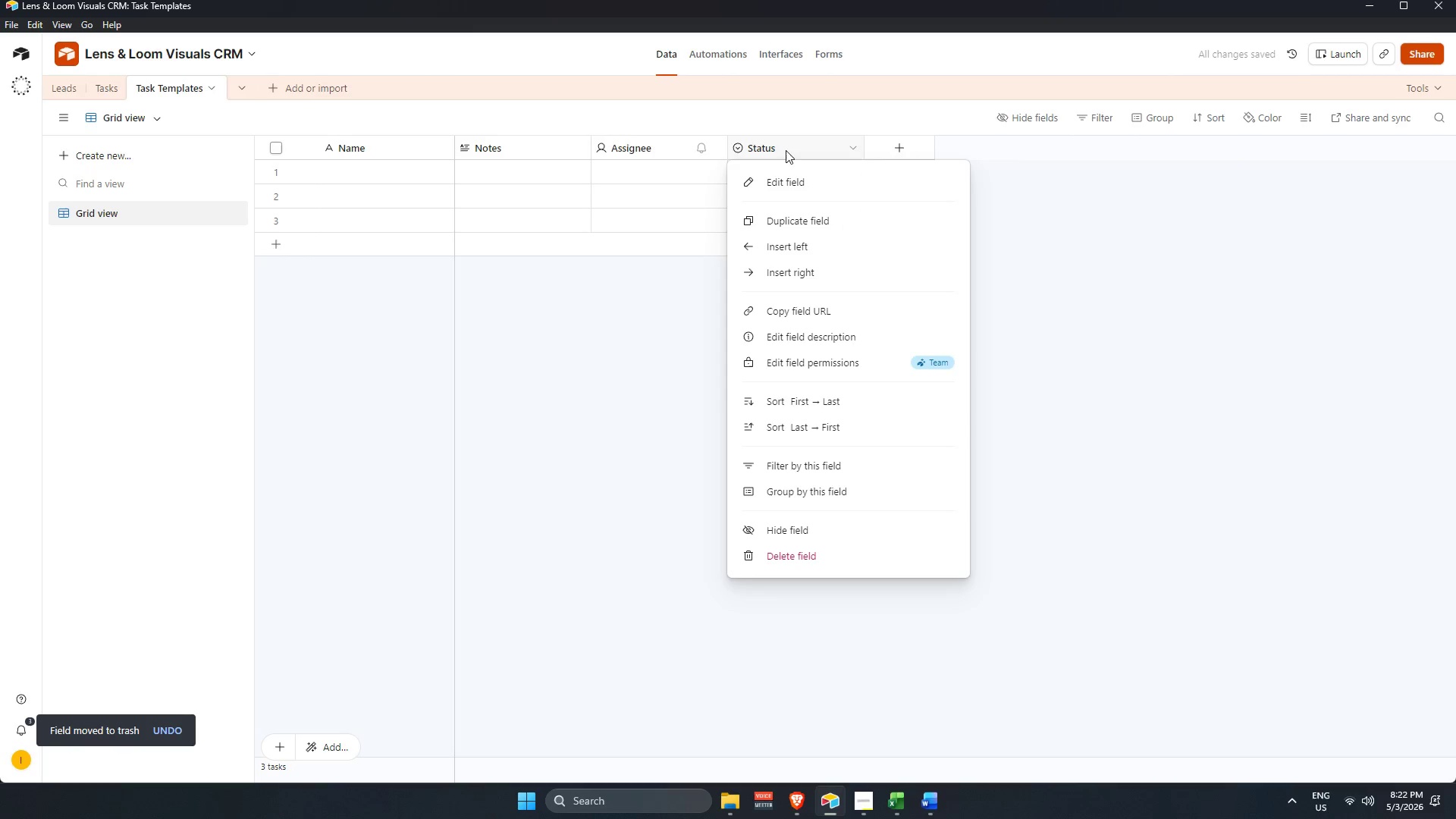 
left_click([800, 551])
 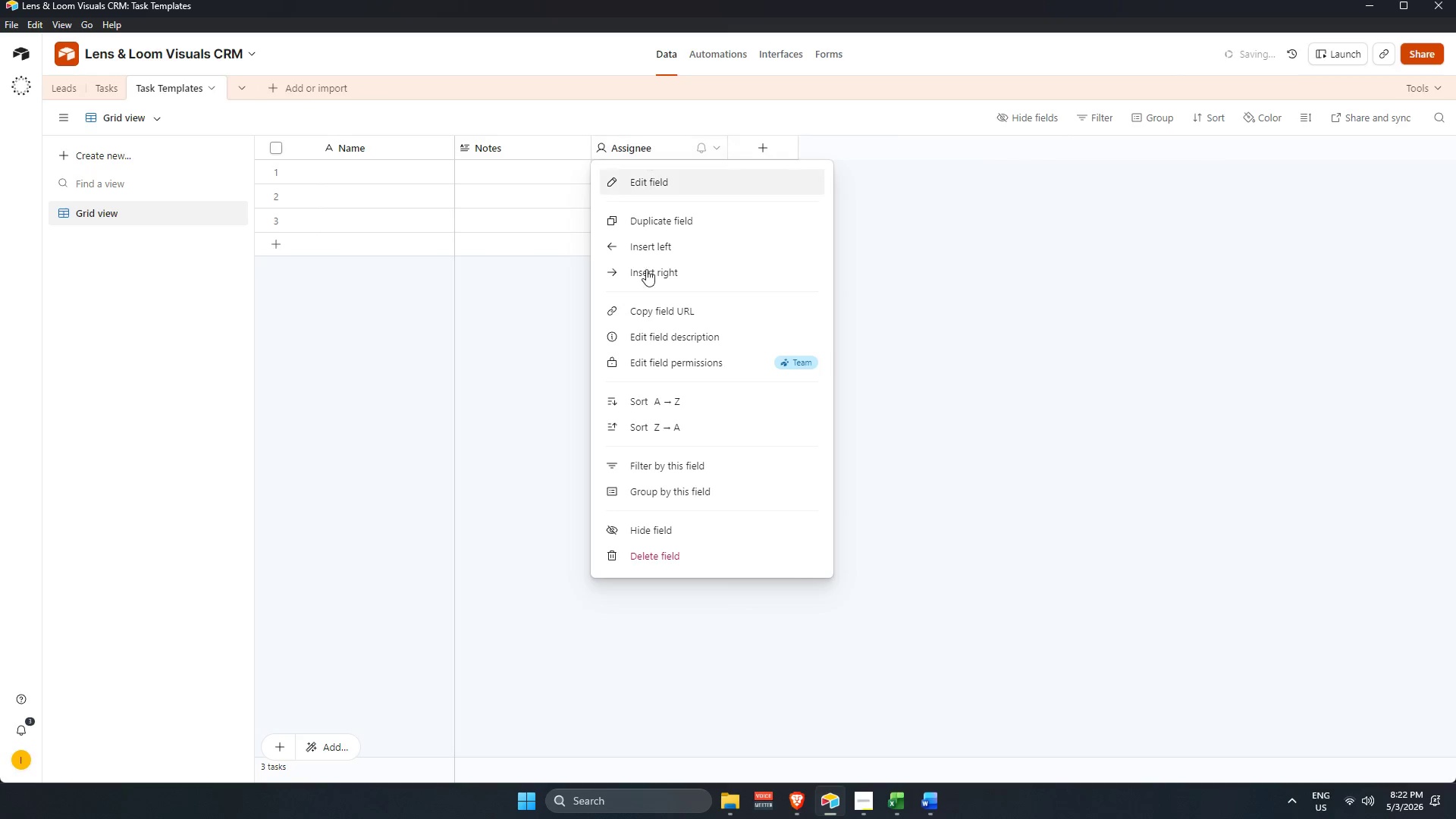 
left_click([673, 561])
 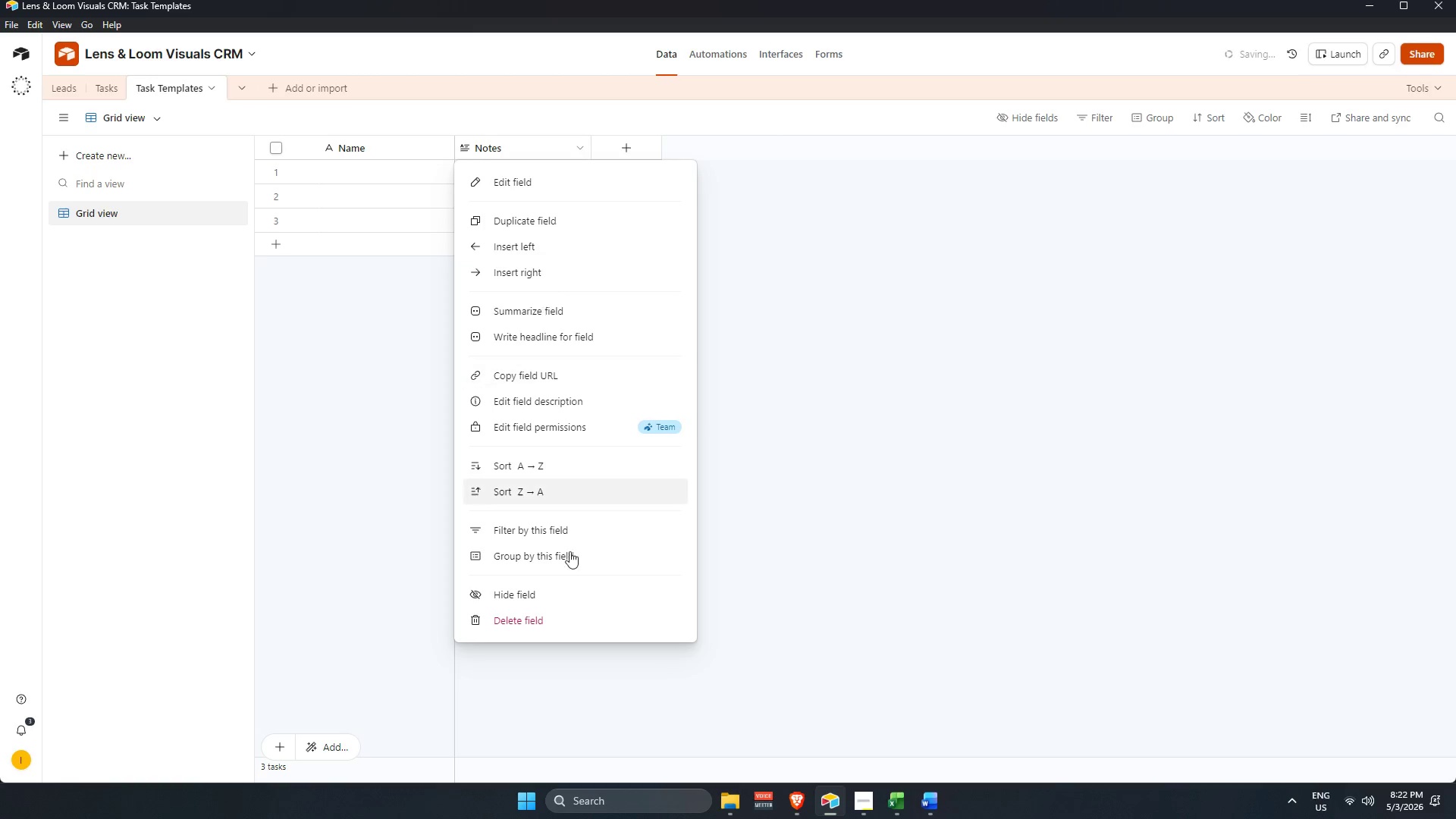 
left_click([563, 619])
 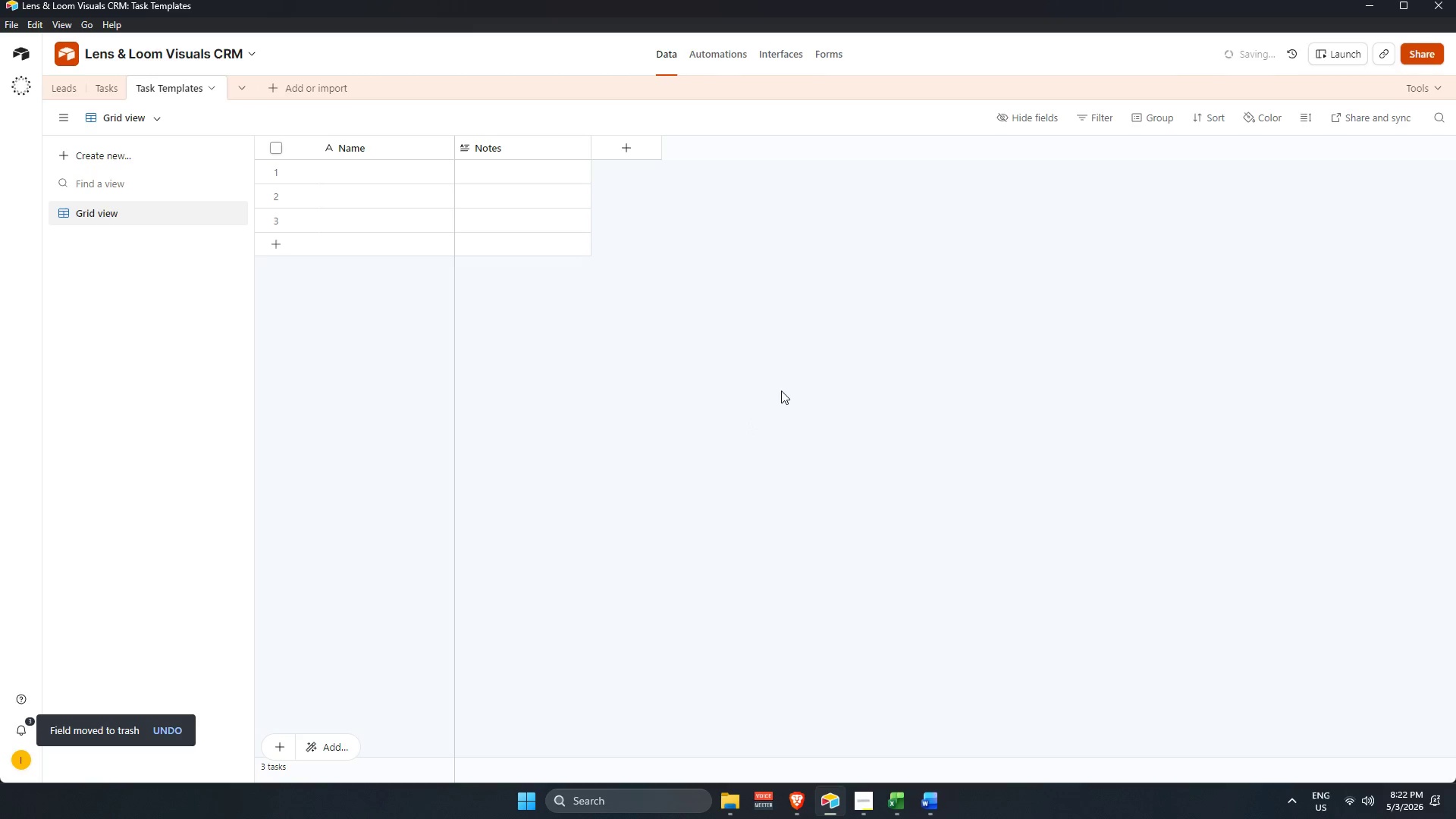 
left_click([782, 389])
 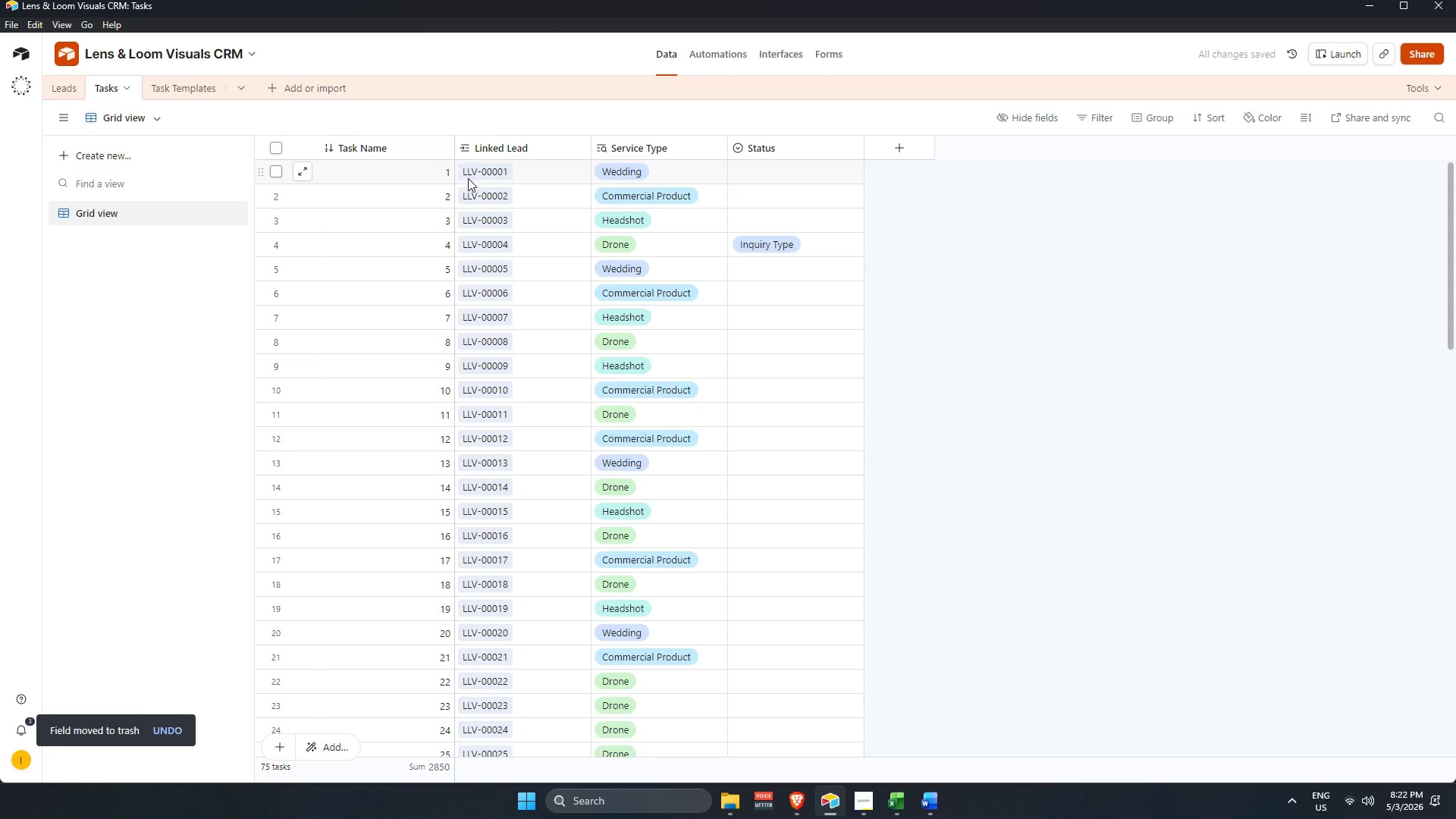 
left_click([958, 304])
 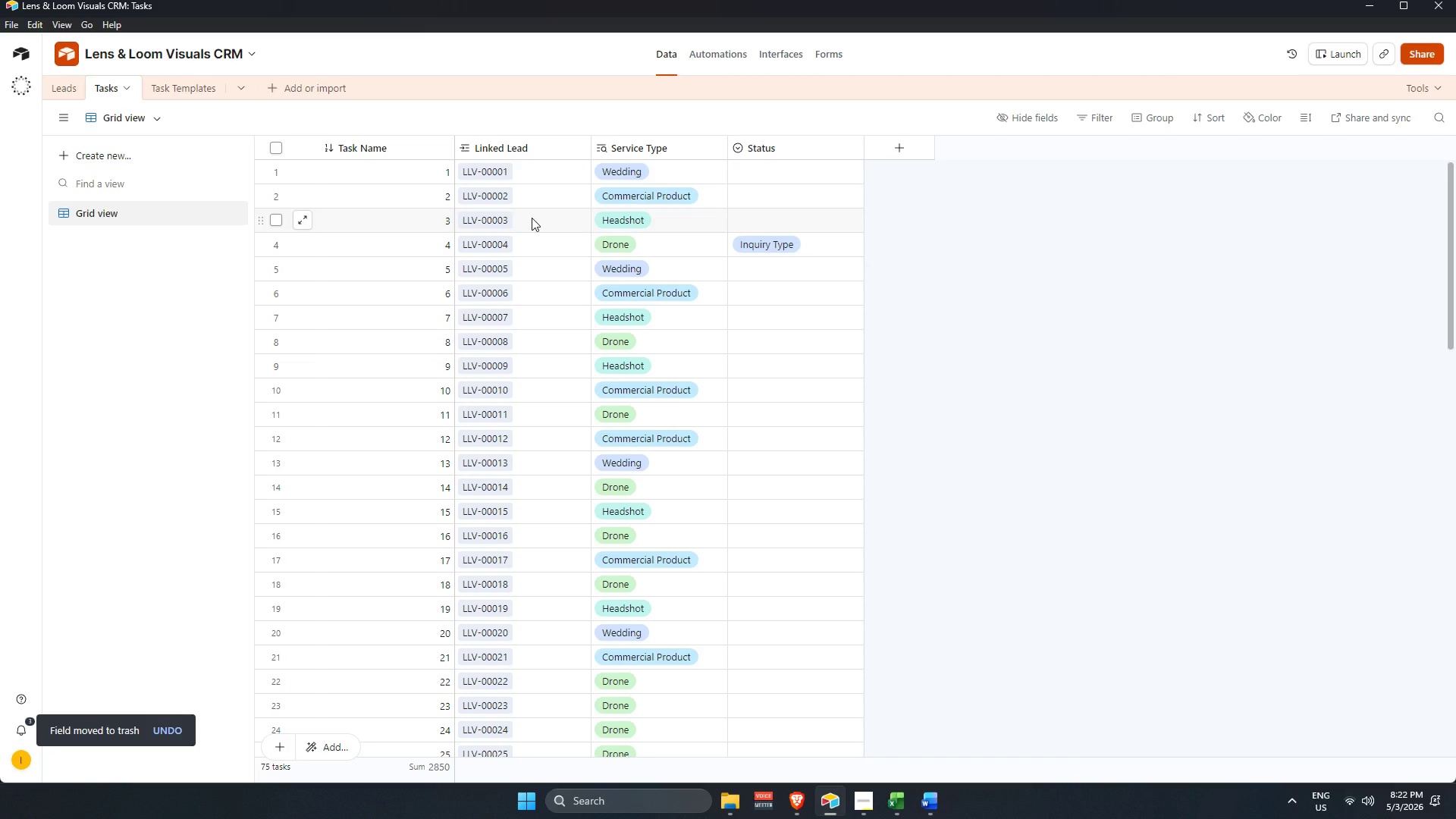 
wait(6.41)
 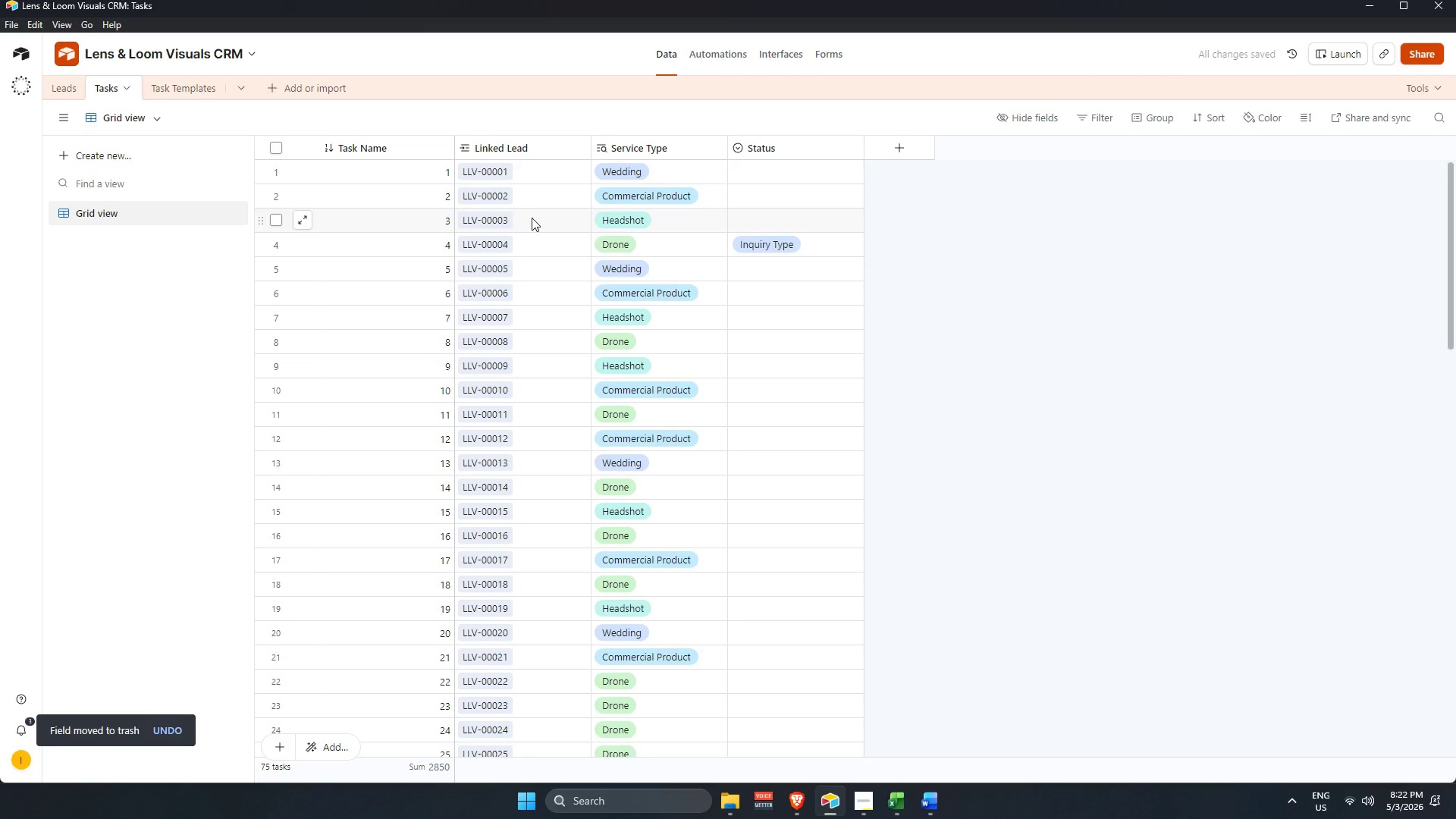 
left_click([201, 84])
 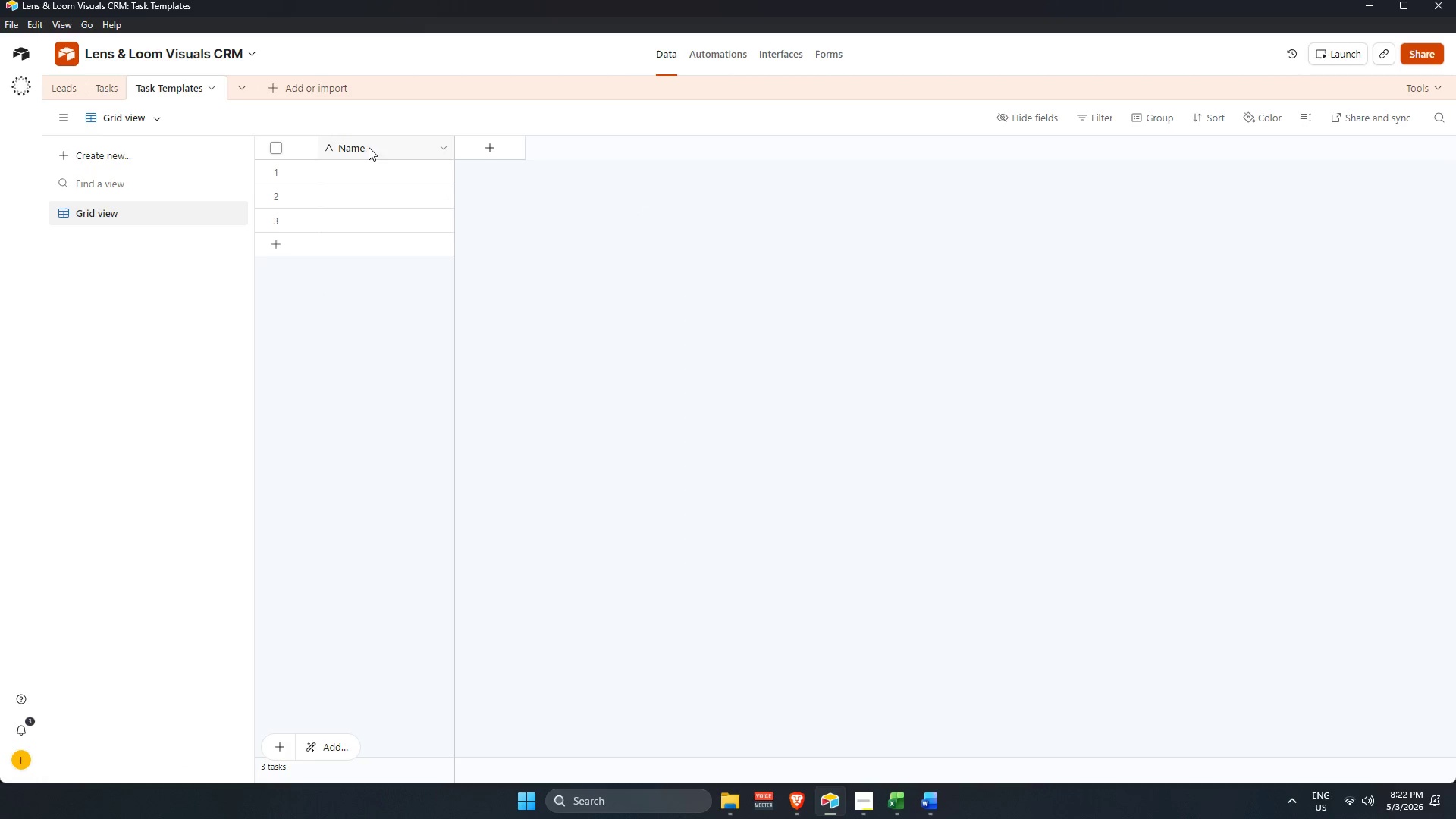 
double_click([369, 143])
 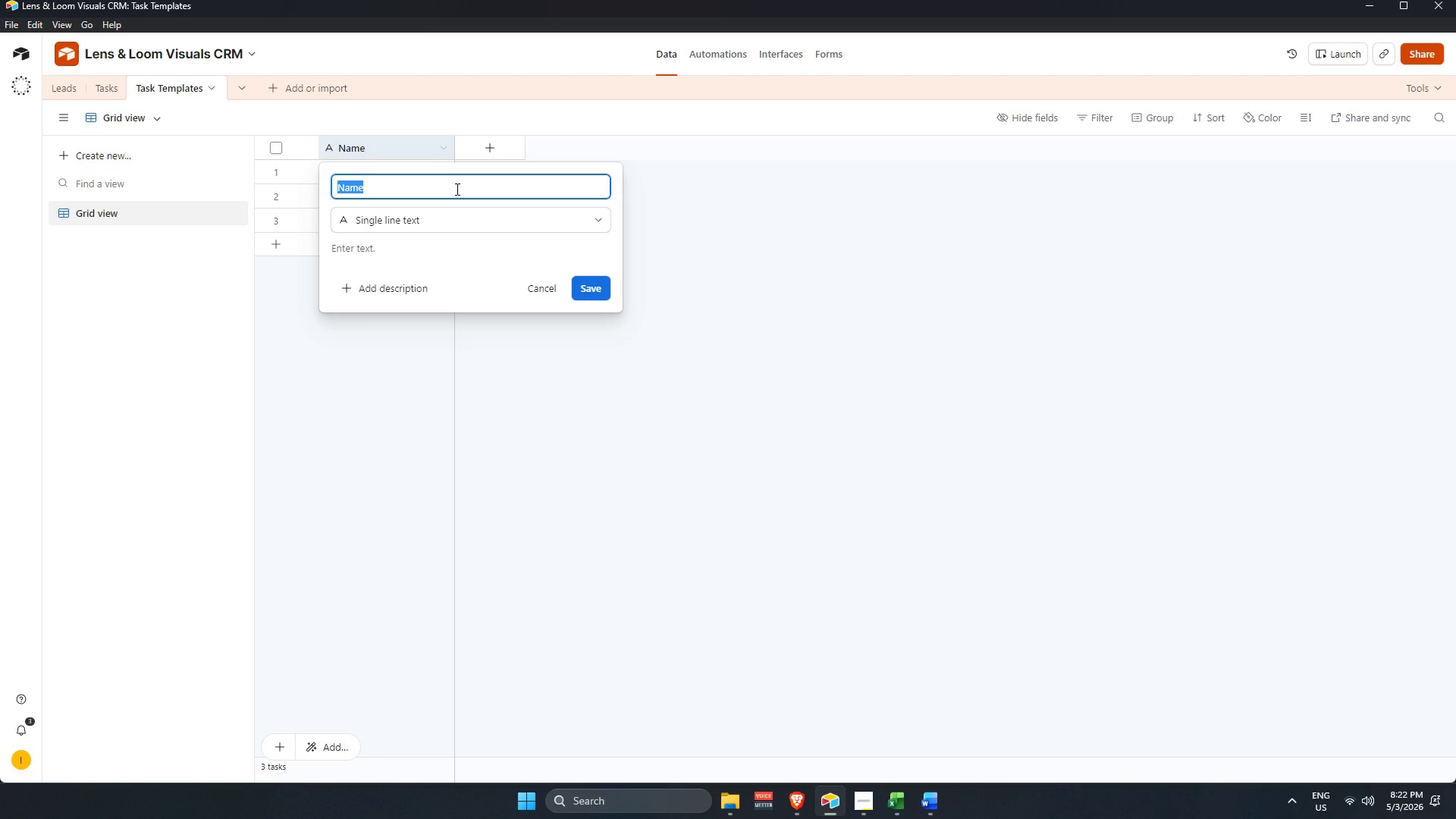 
key(Backspace)
type(Se)
key(Backspace)
key(Backspace)
key(Backspace)
key(Backspace)
key(Backspace)
 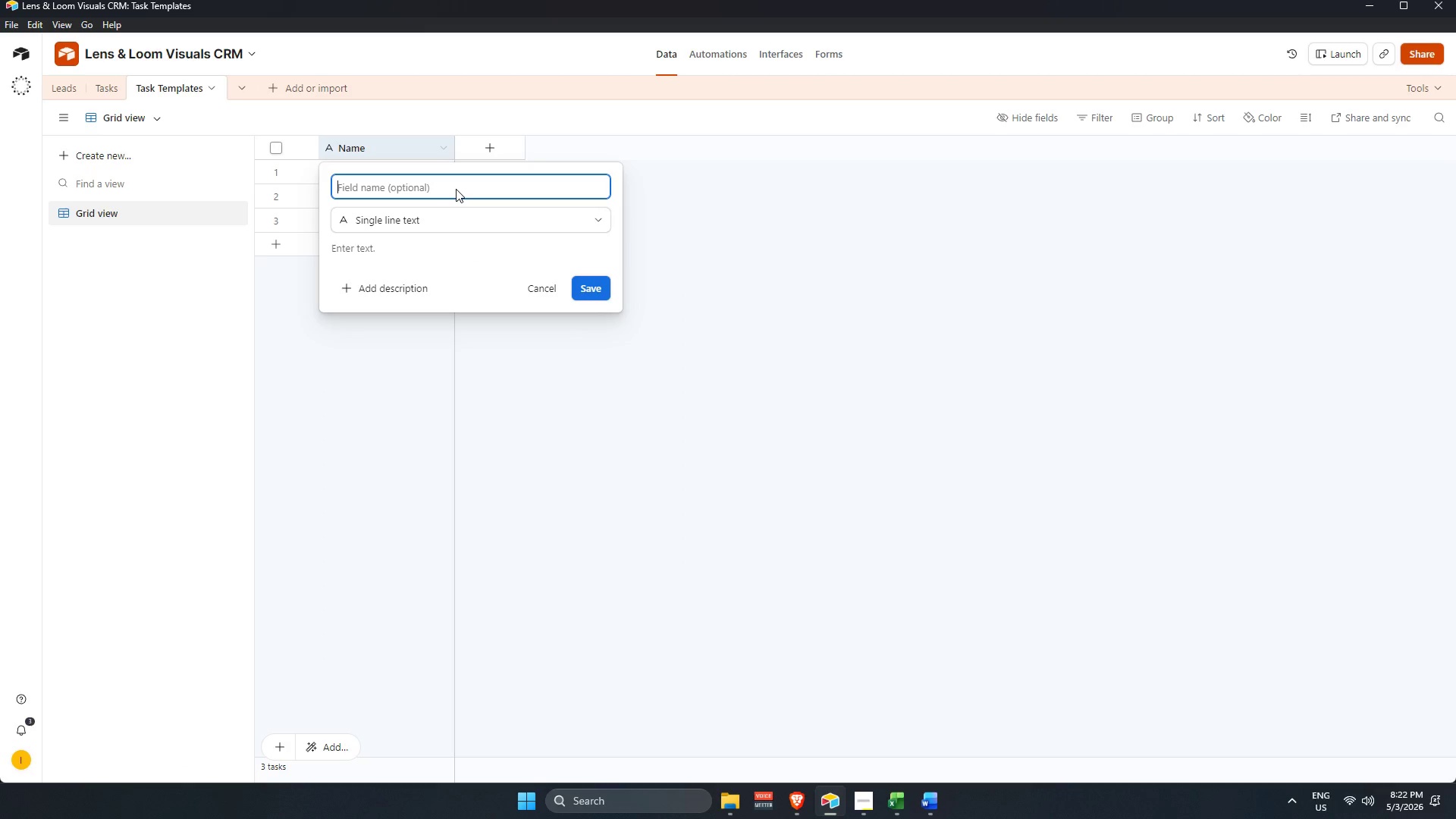 
type(Task Name)
 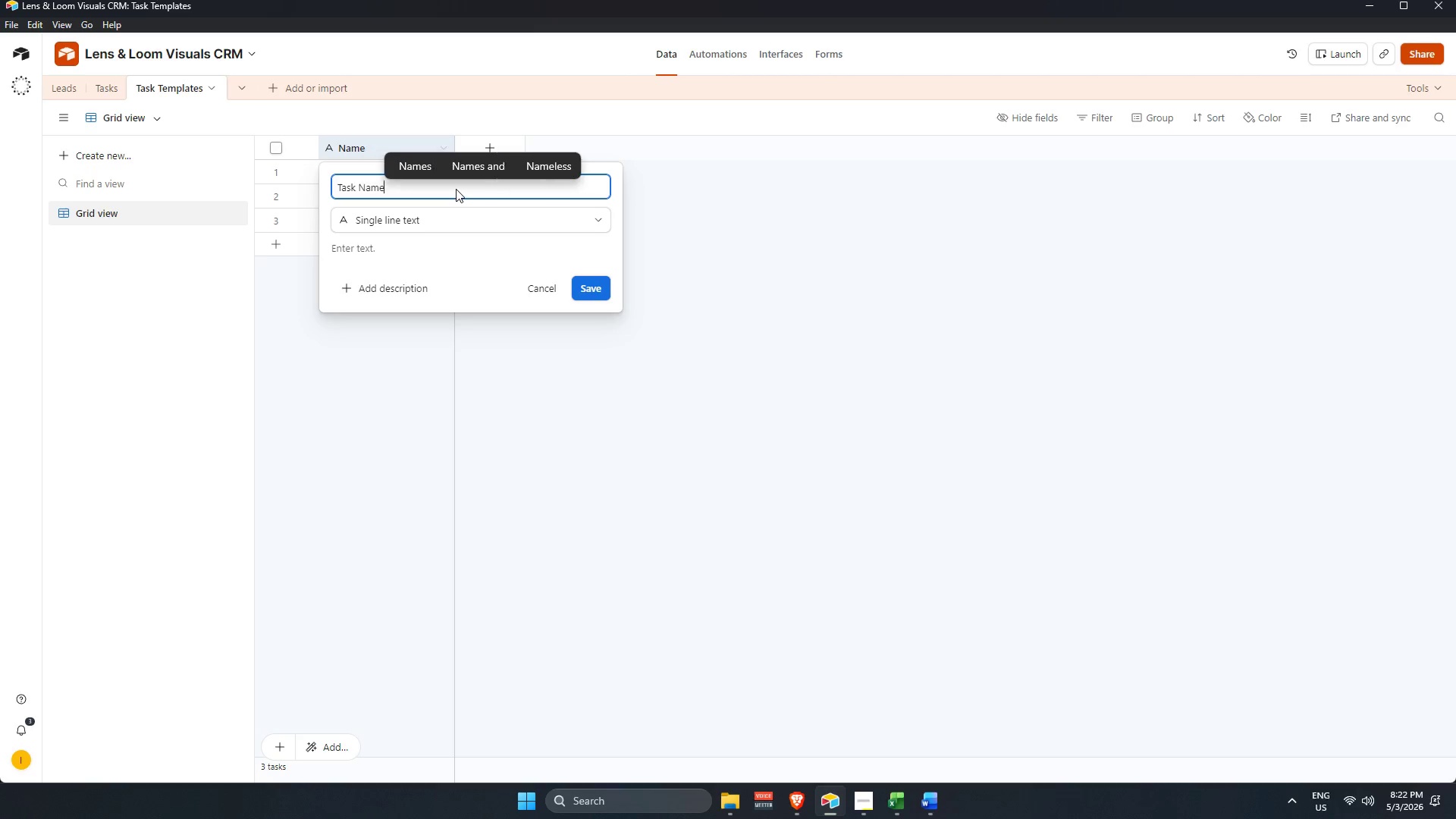 
key(Enter)
 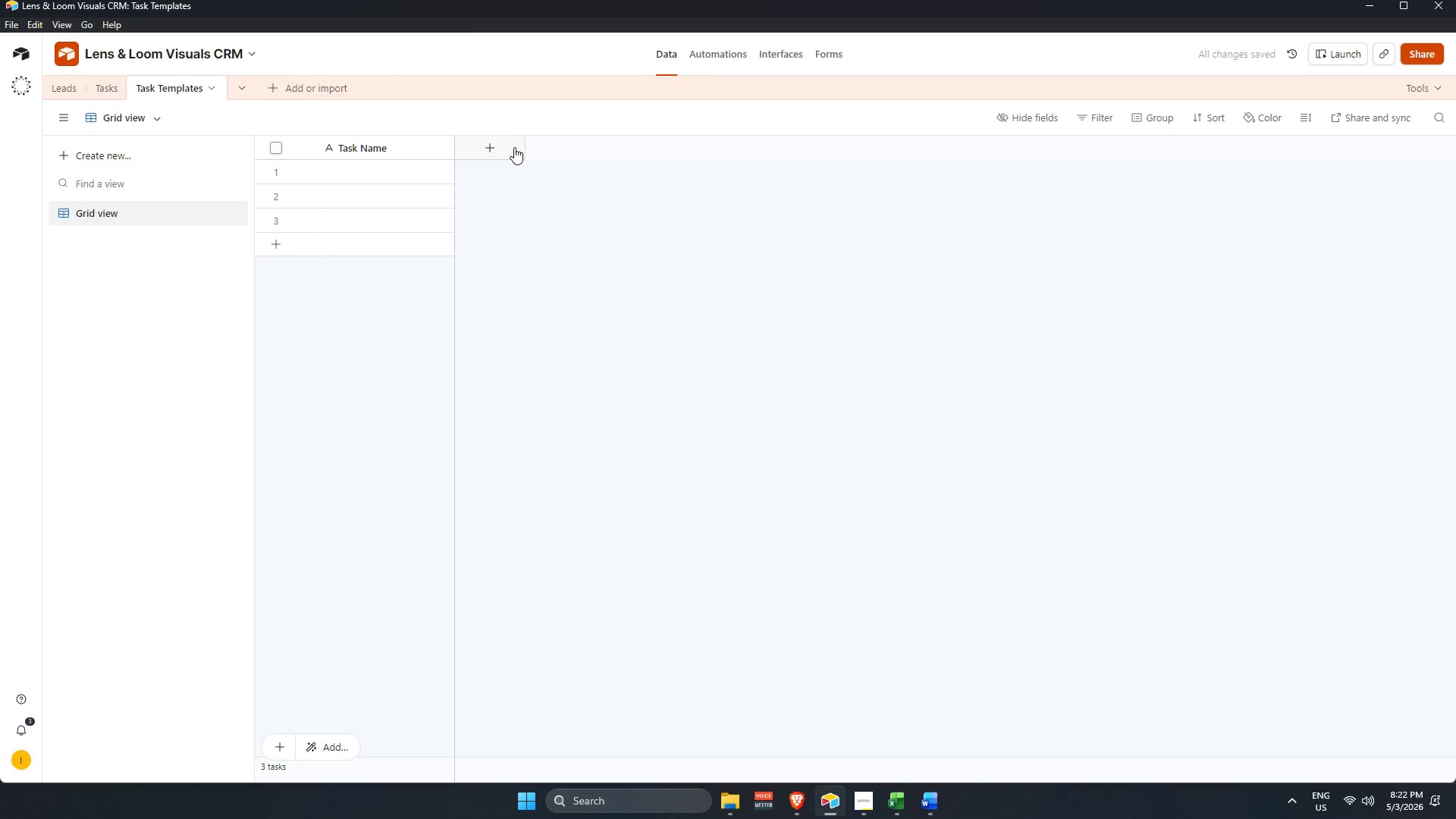 
type(Sing)
 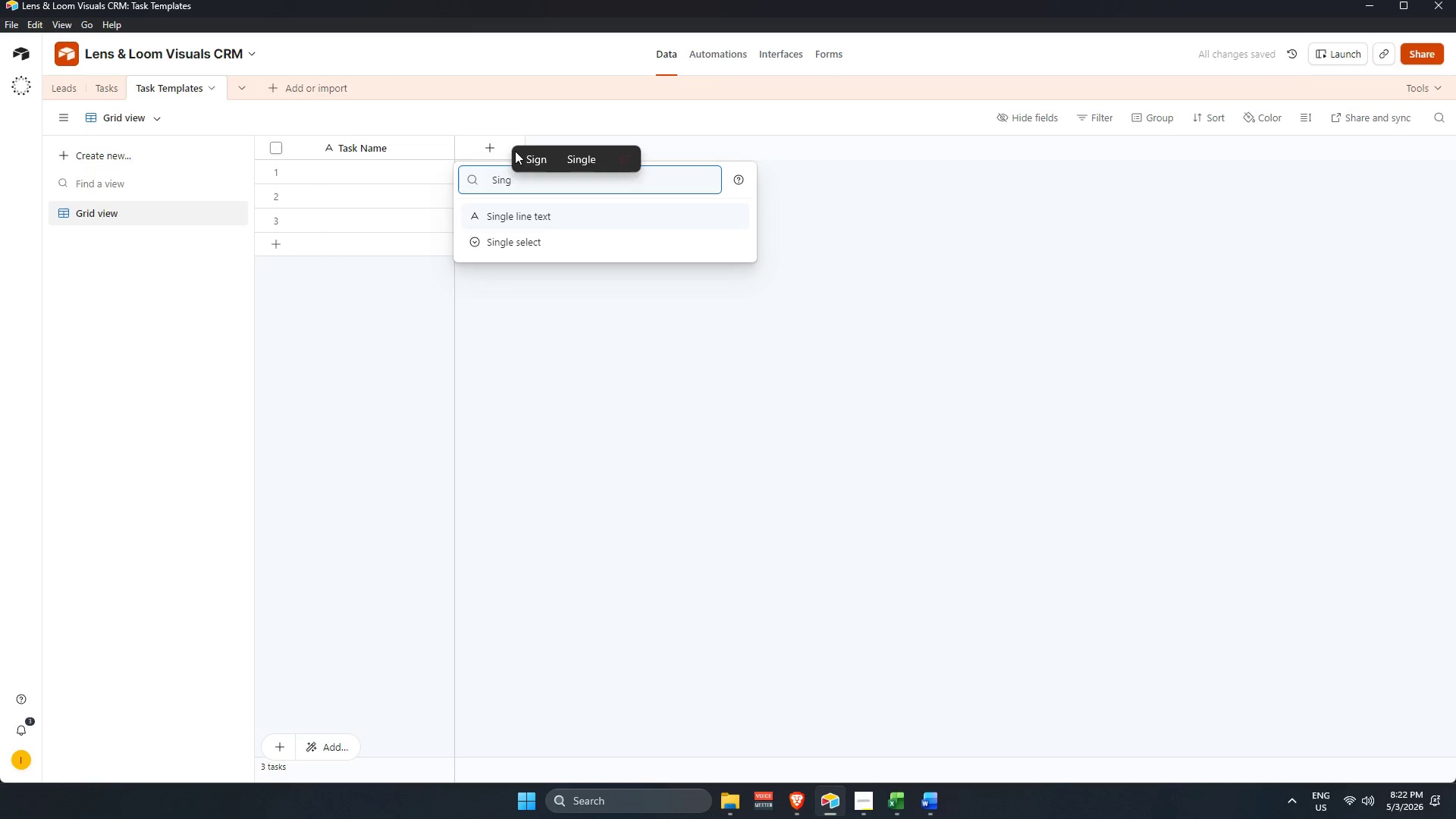 
key(ArrowDown)
 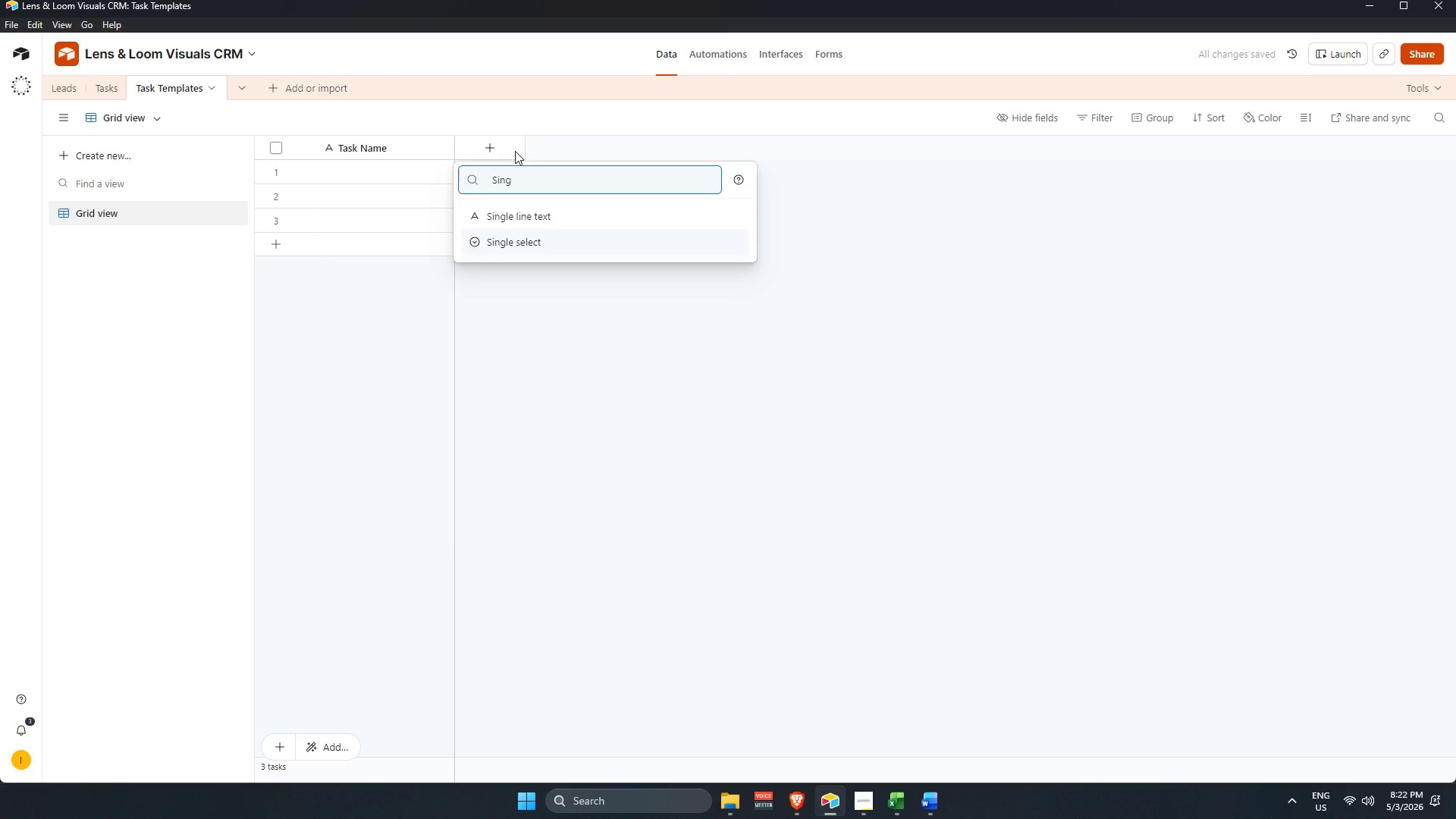 
key(Enter)
 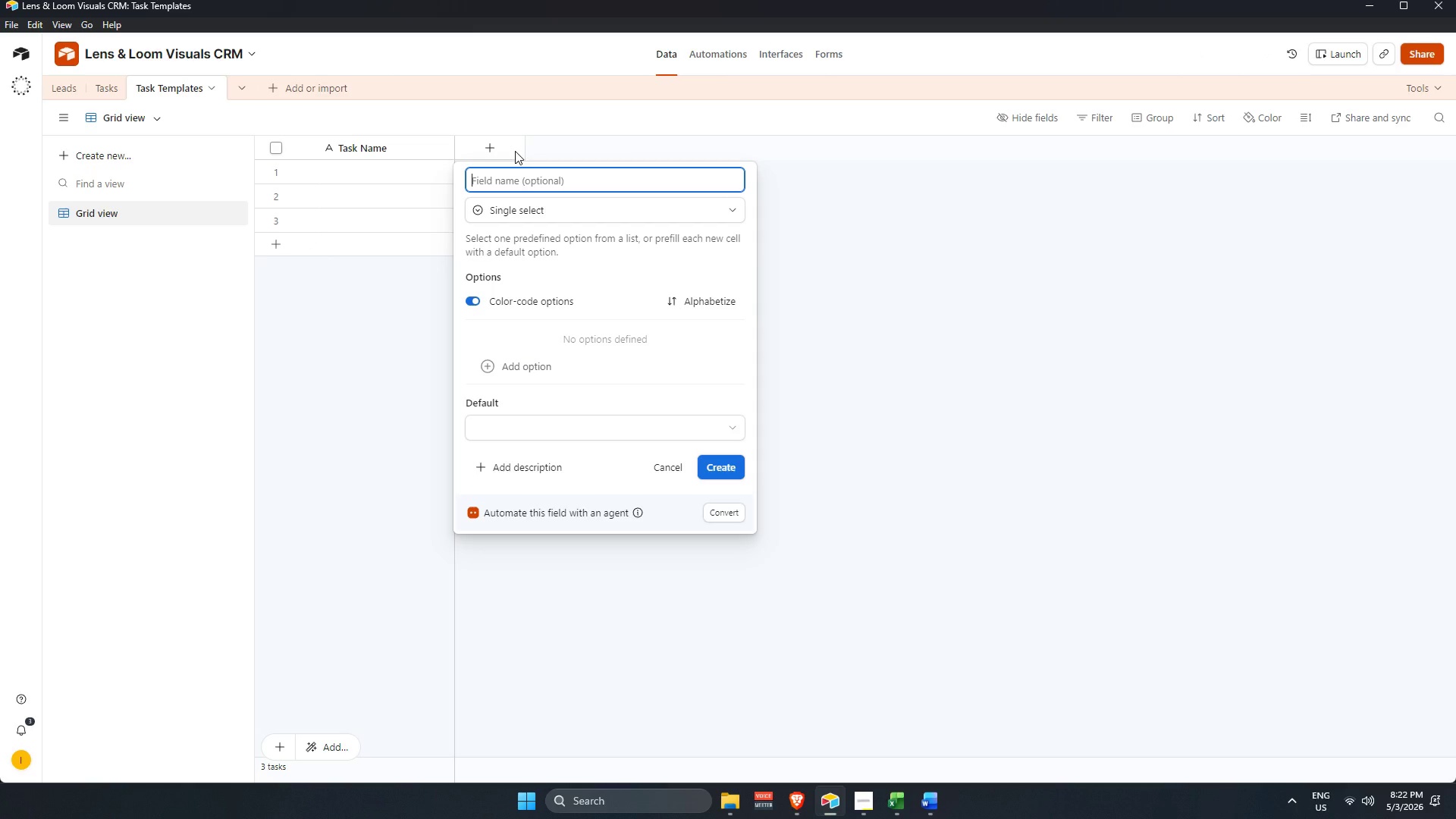 
type(Service Type )
 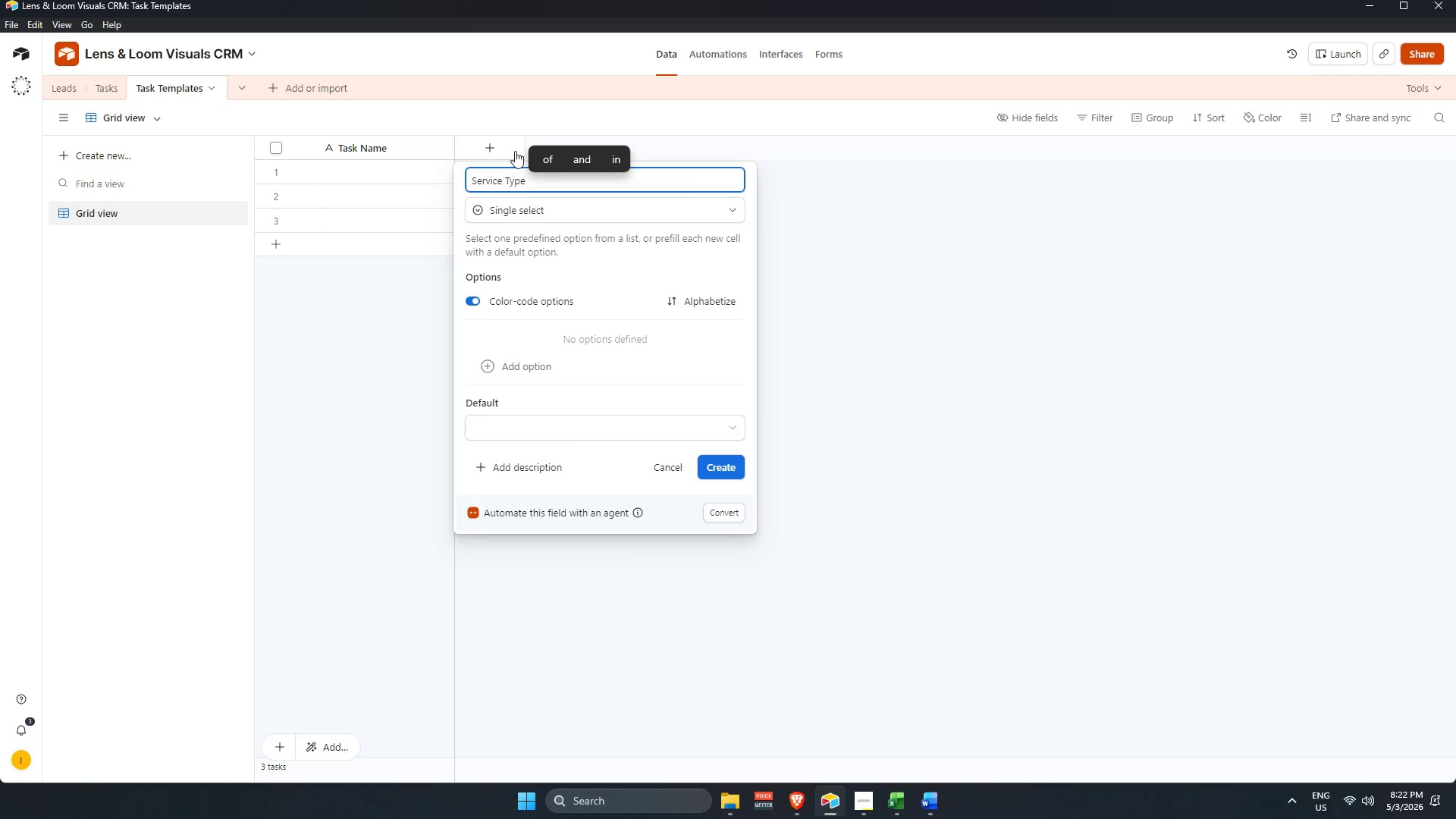 
type(Wedding)
 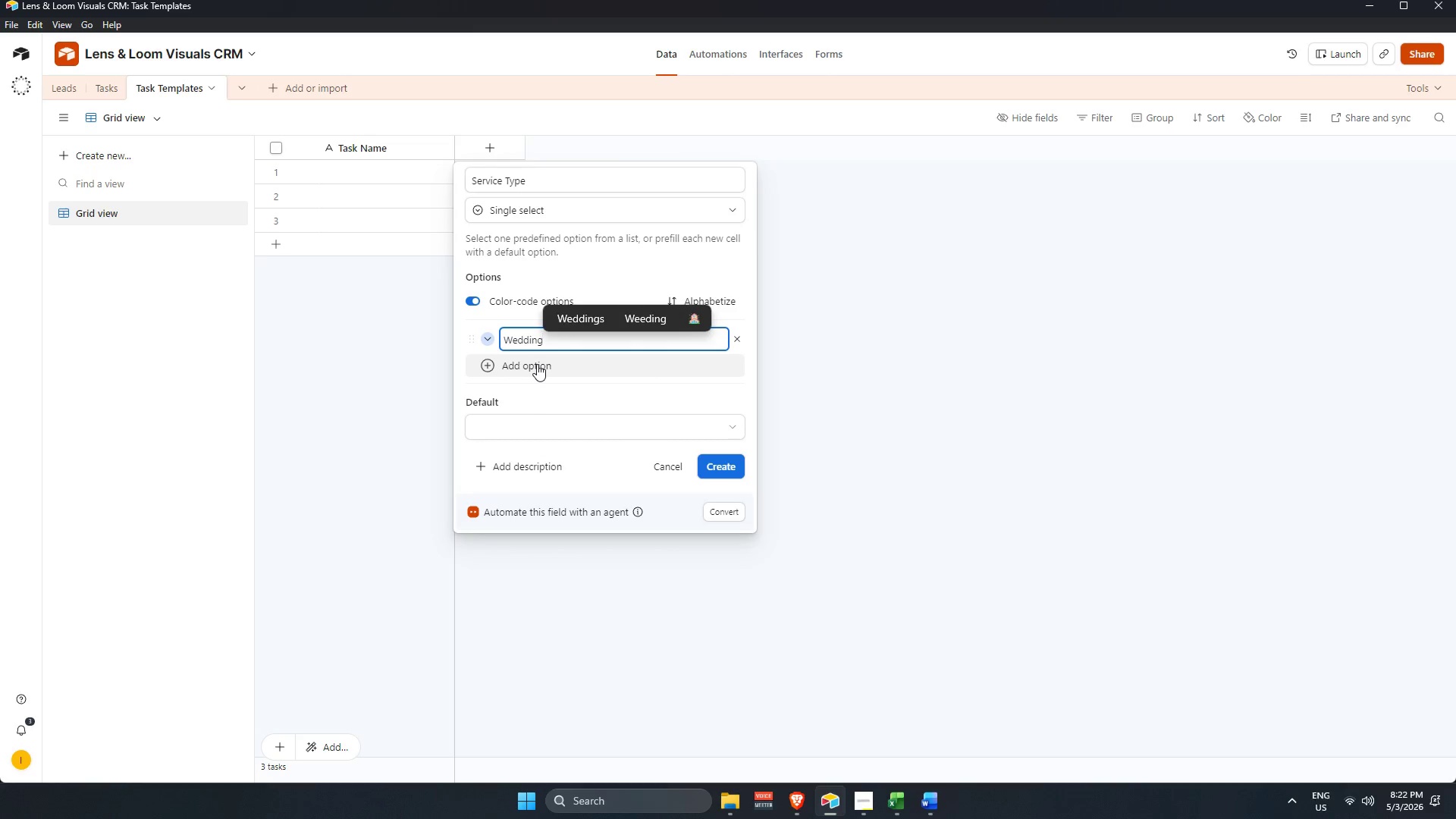 
key(Enter)
 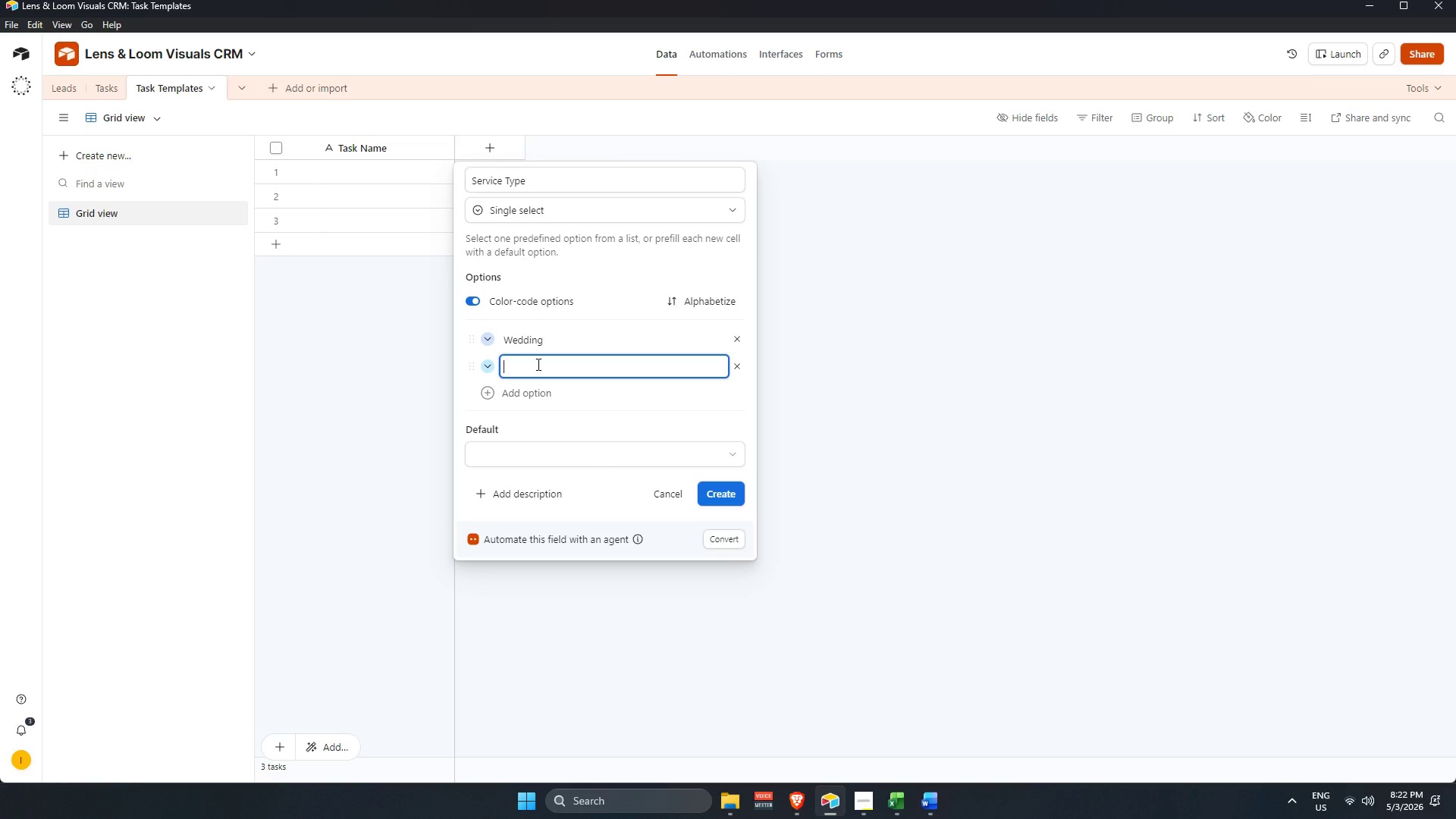 
type(Drn)
key(Backspace)
type(one)
 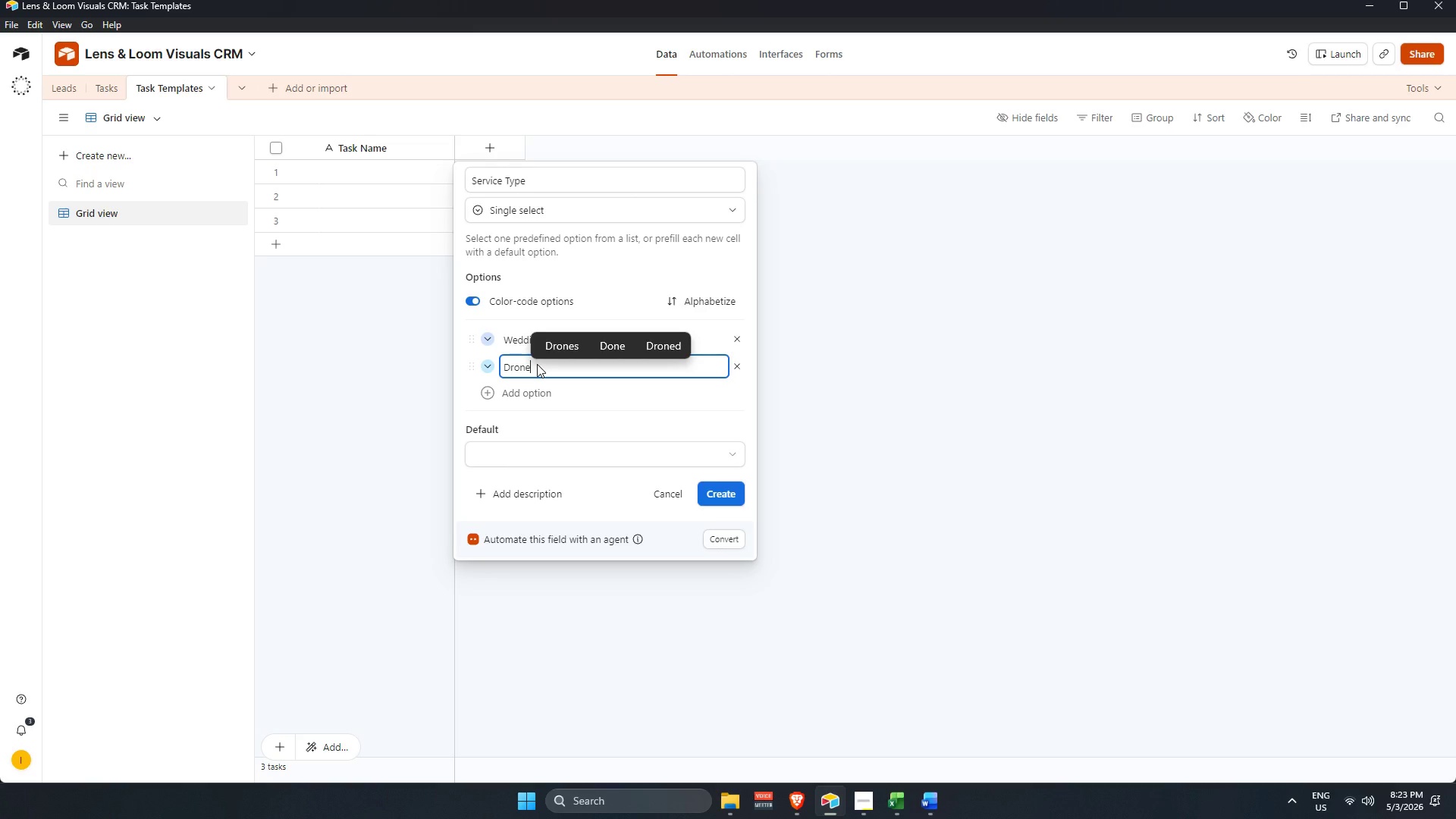 
wait(7.42)
 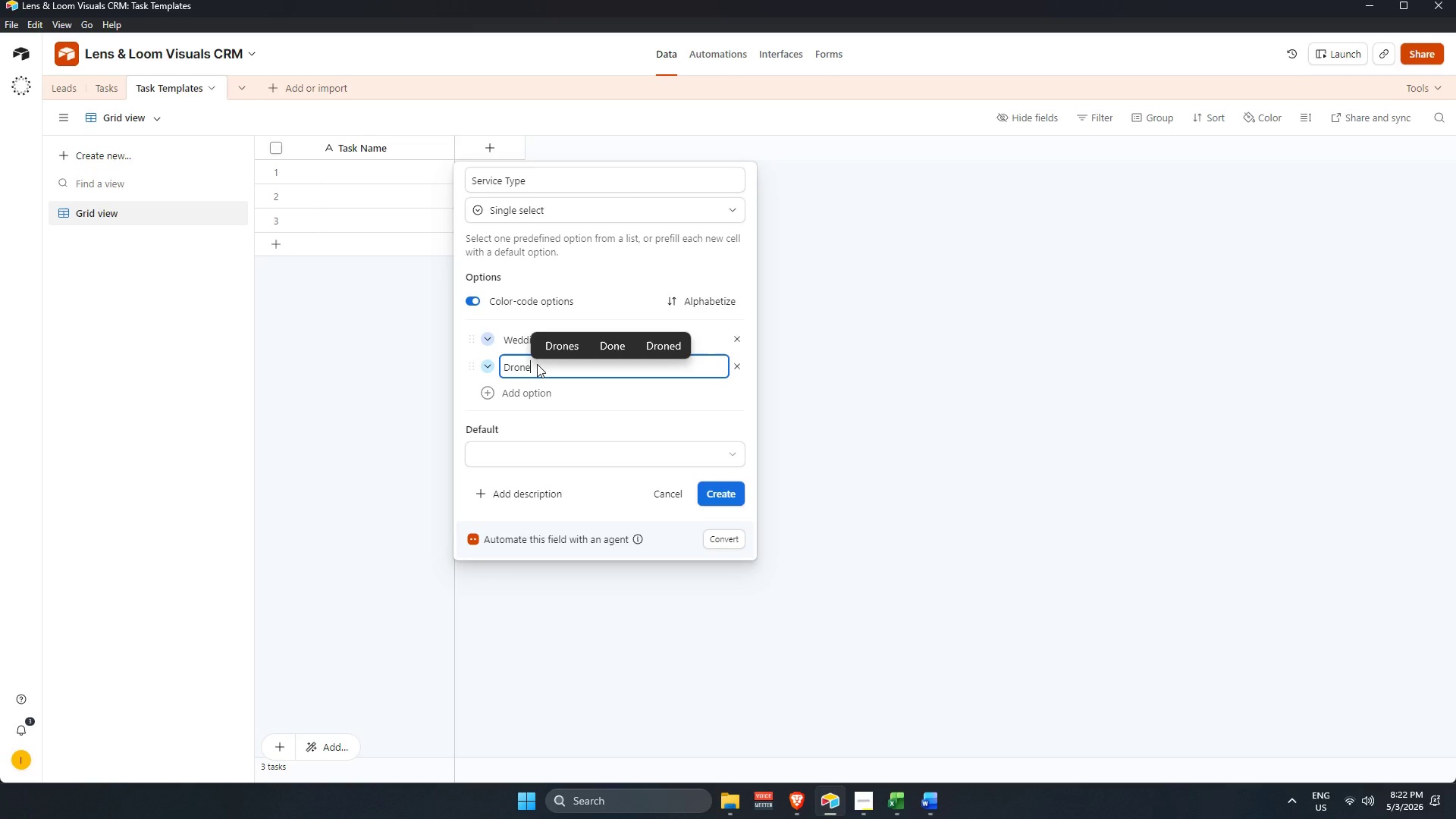 
key(Enter)
 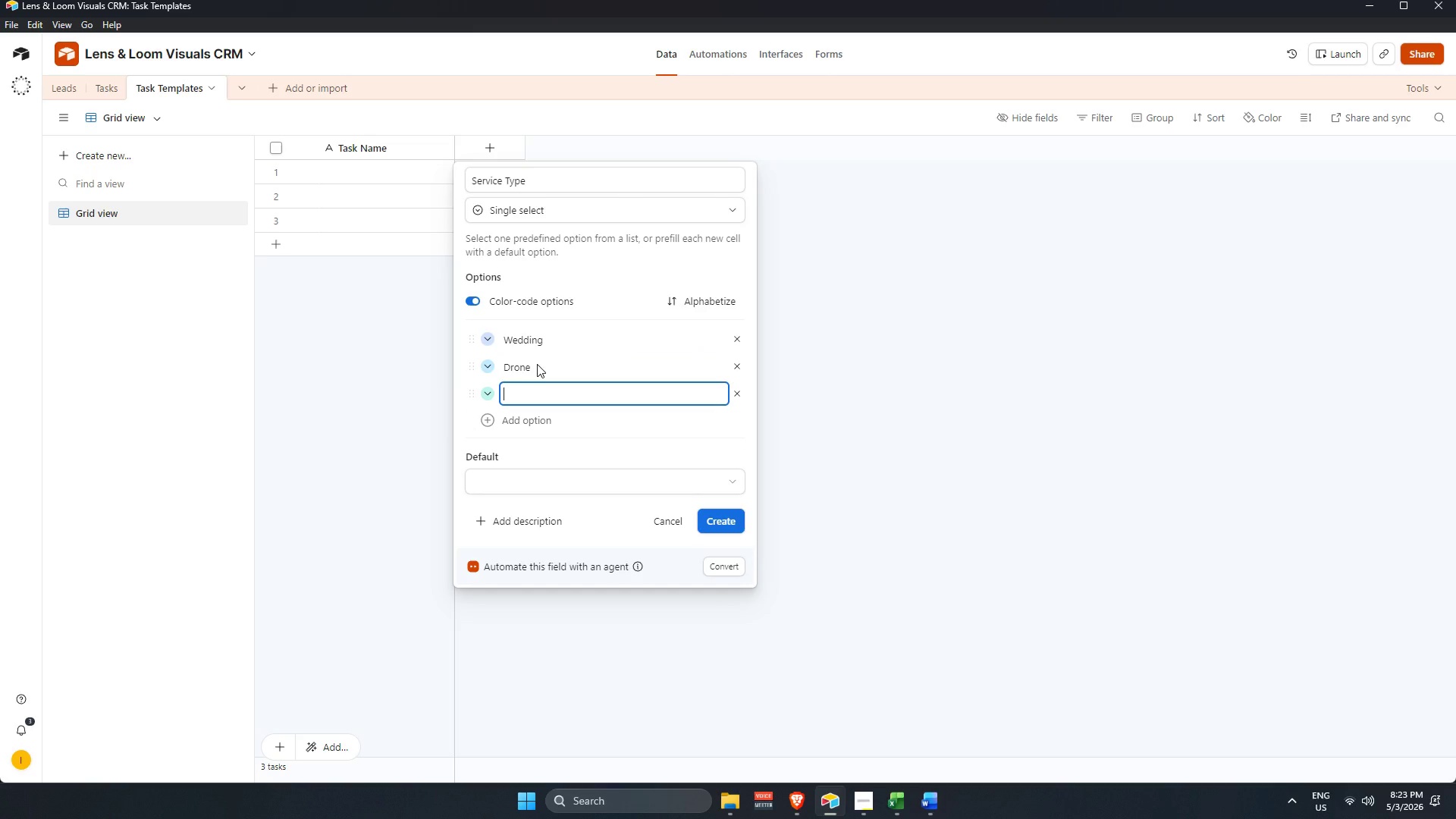 
type(Headz)
key(Backspace)
type(shot)
 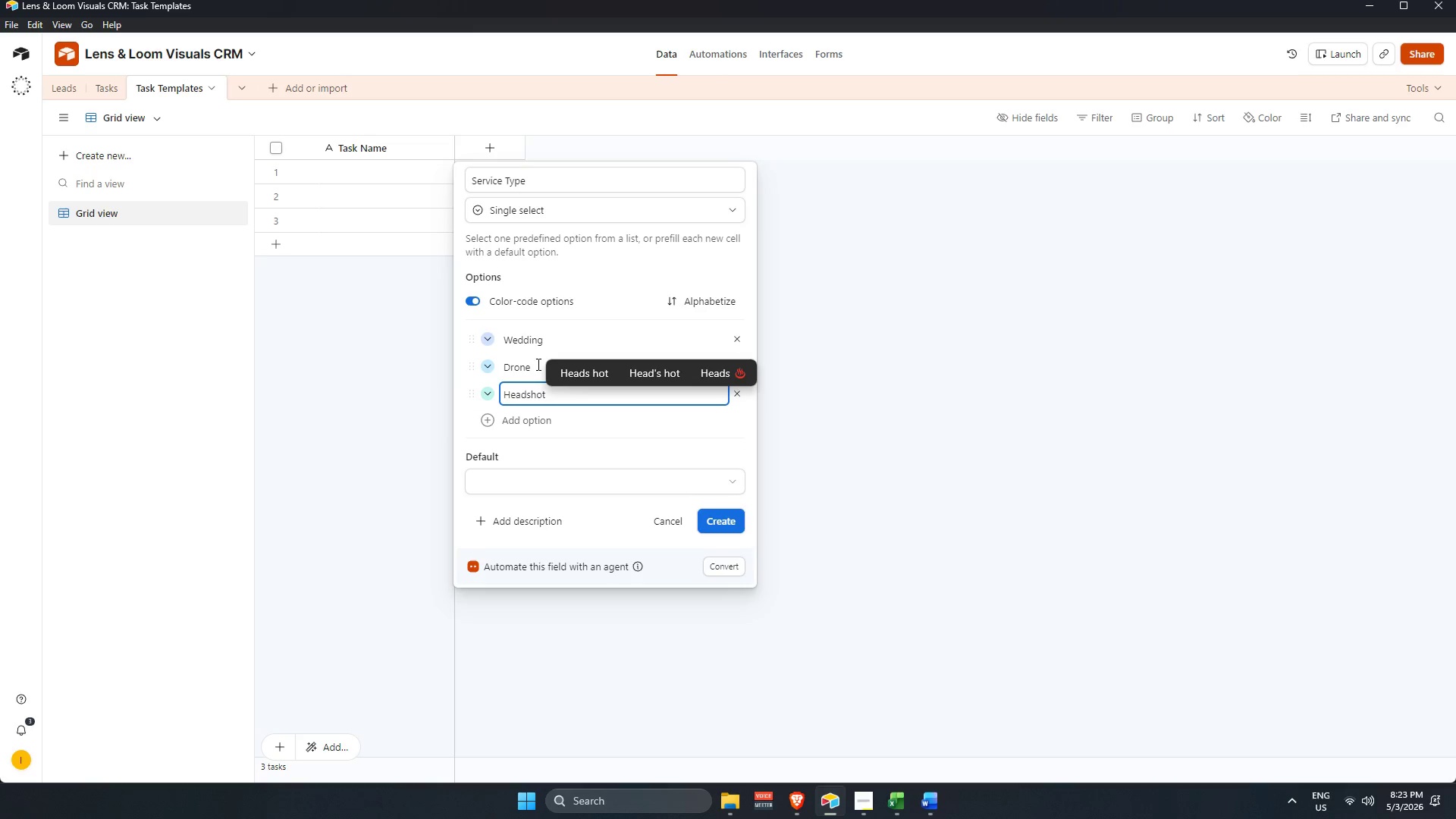 
key(Enter)
 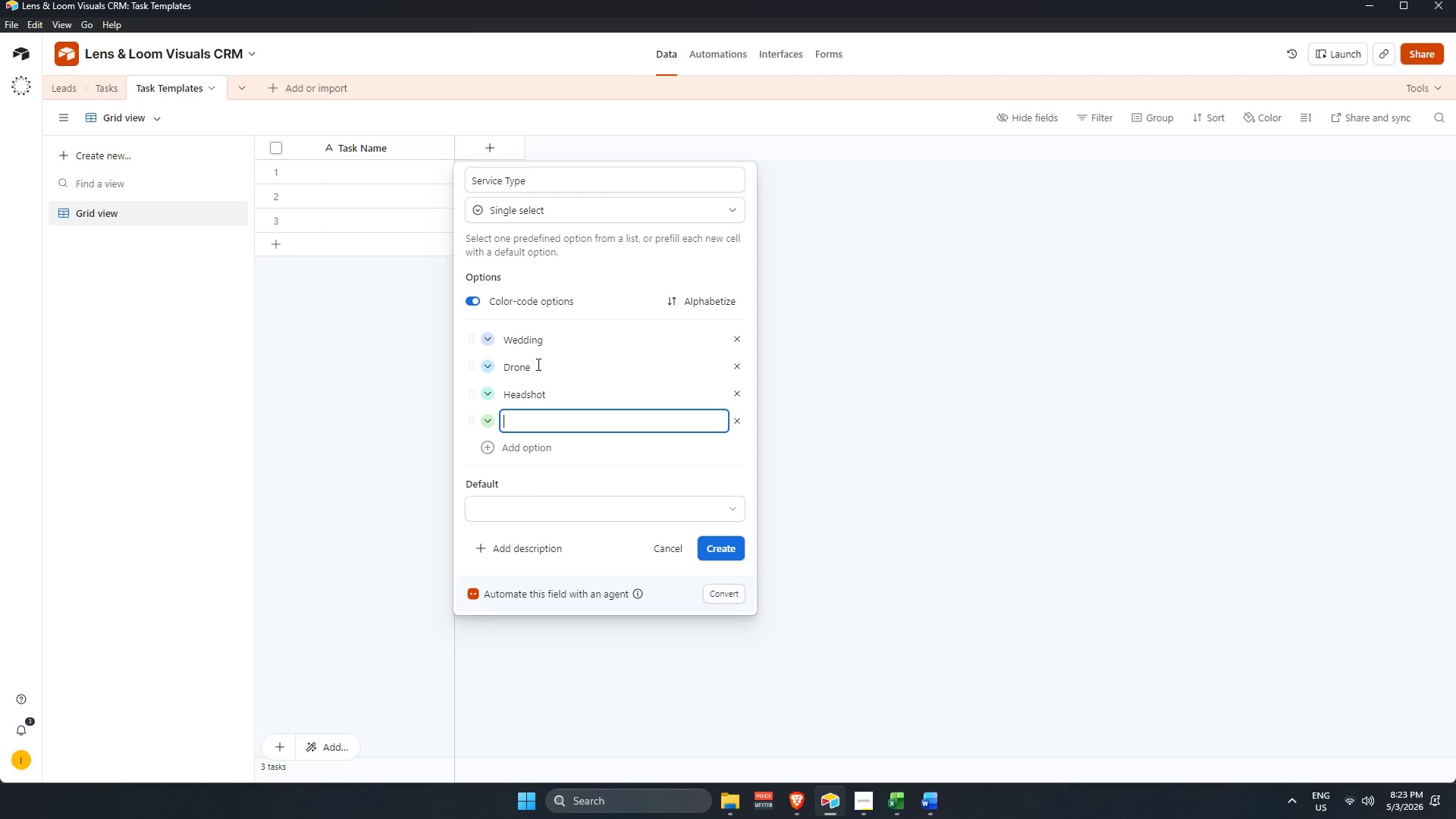 
type(Product)
 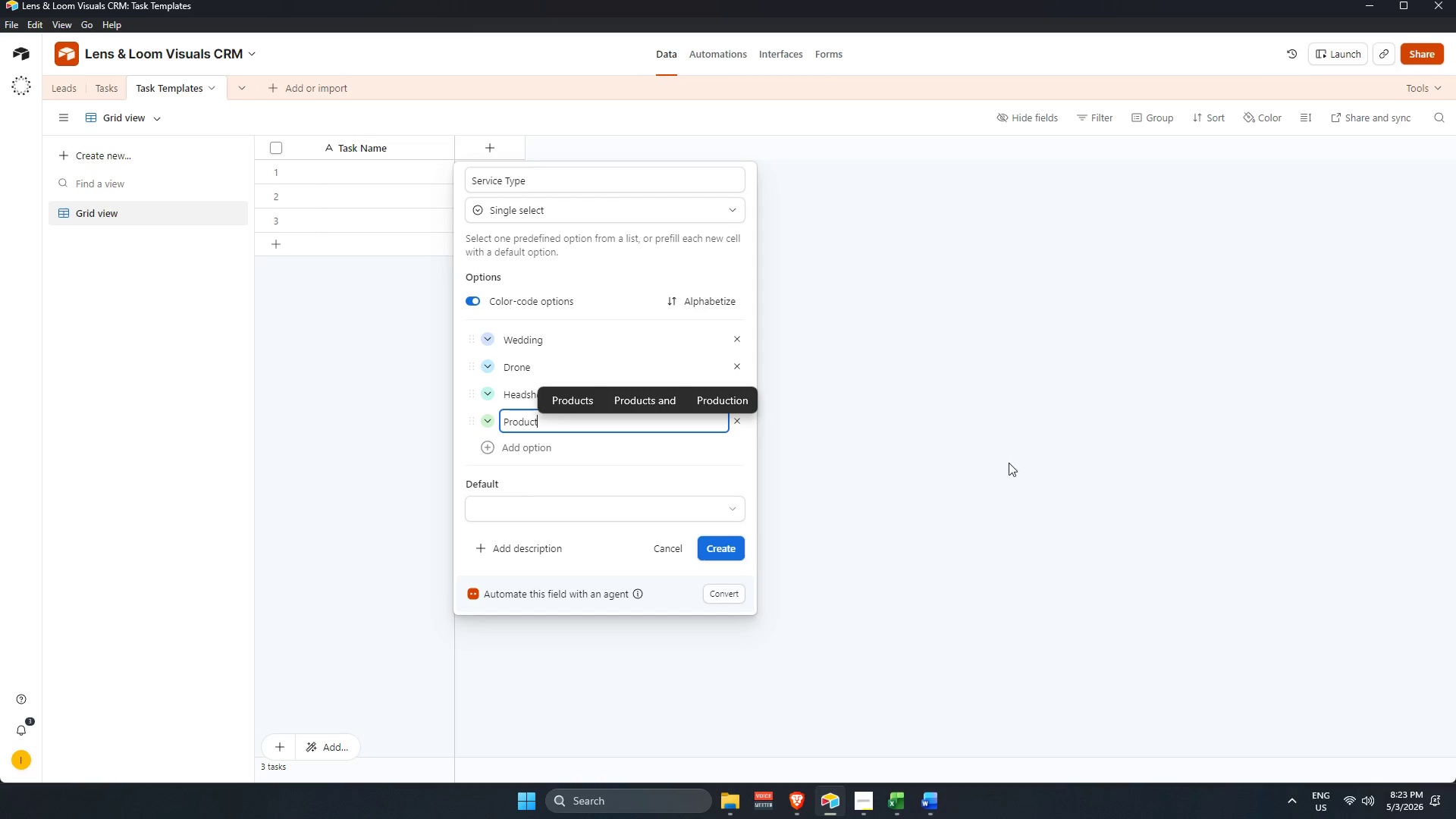 
left_click([851, 428])
 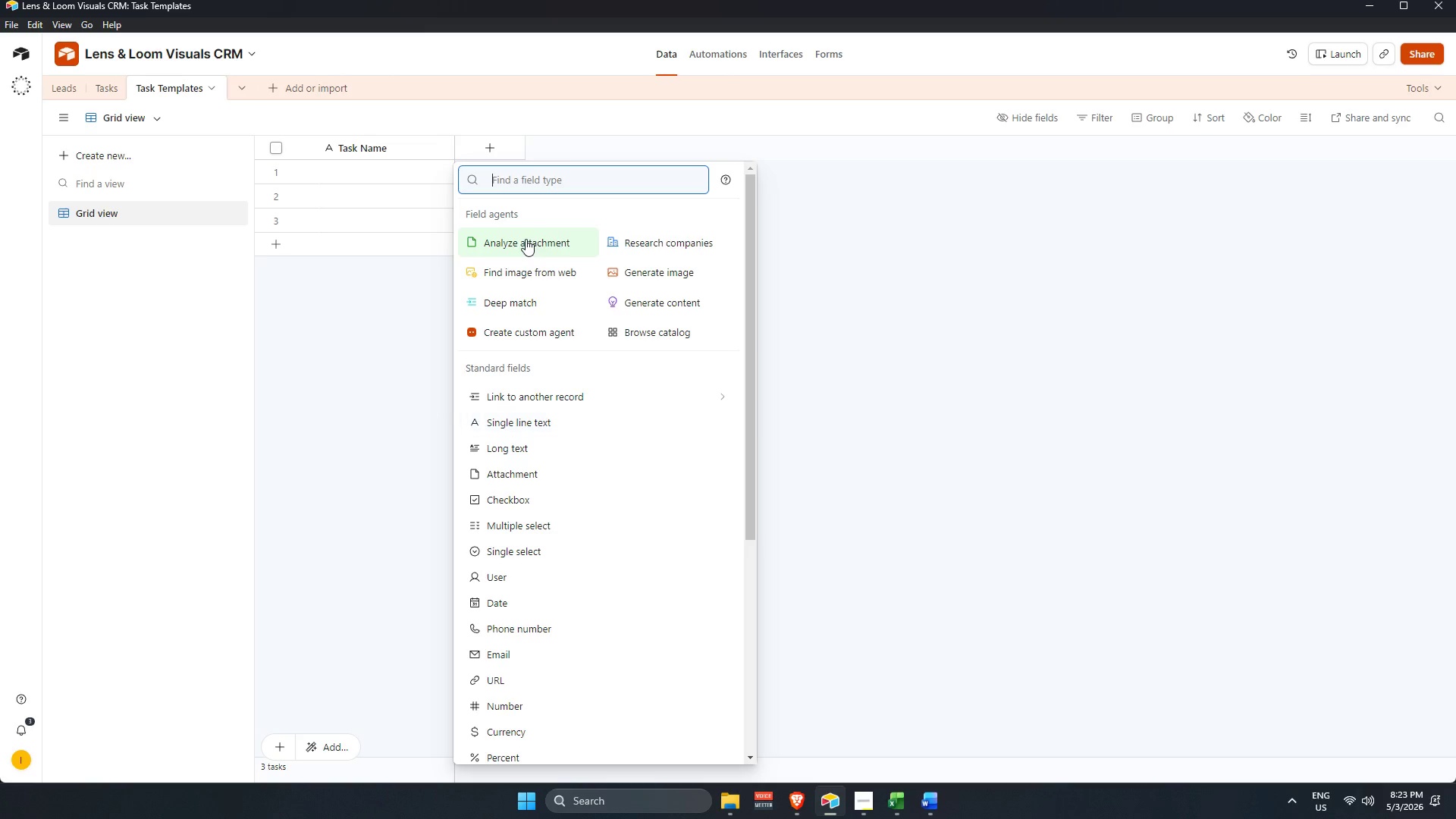 
type(singlService Type)
 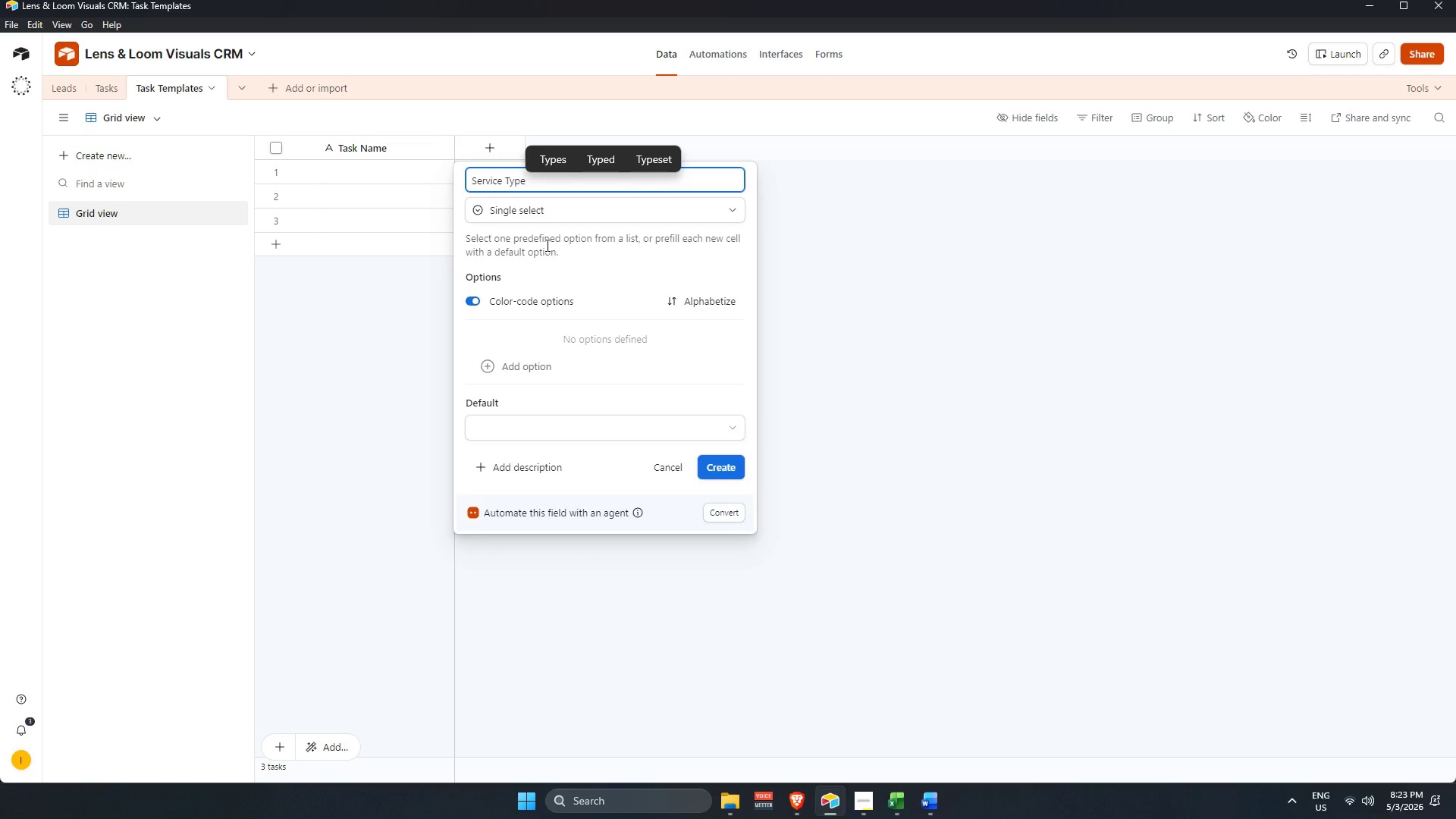 
key(Enter)
 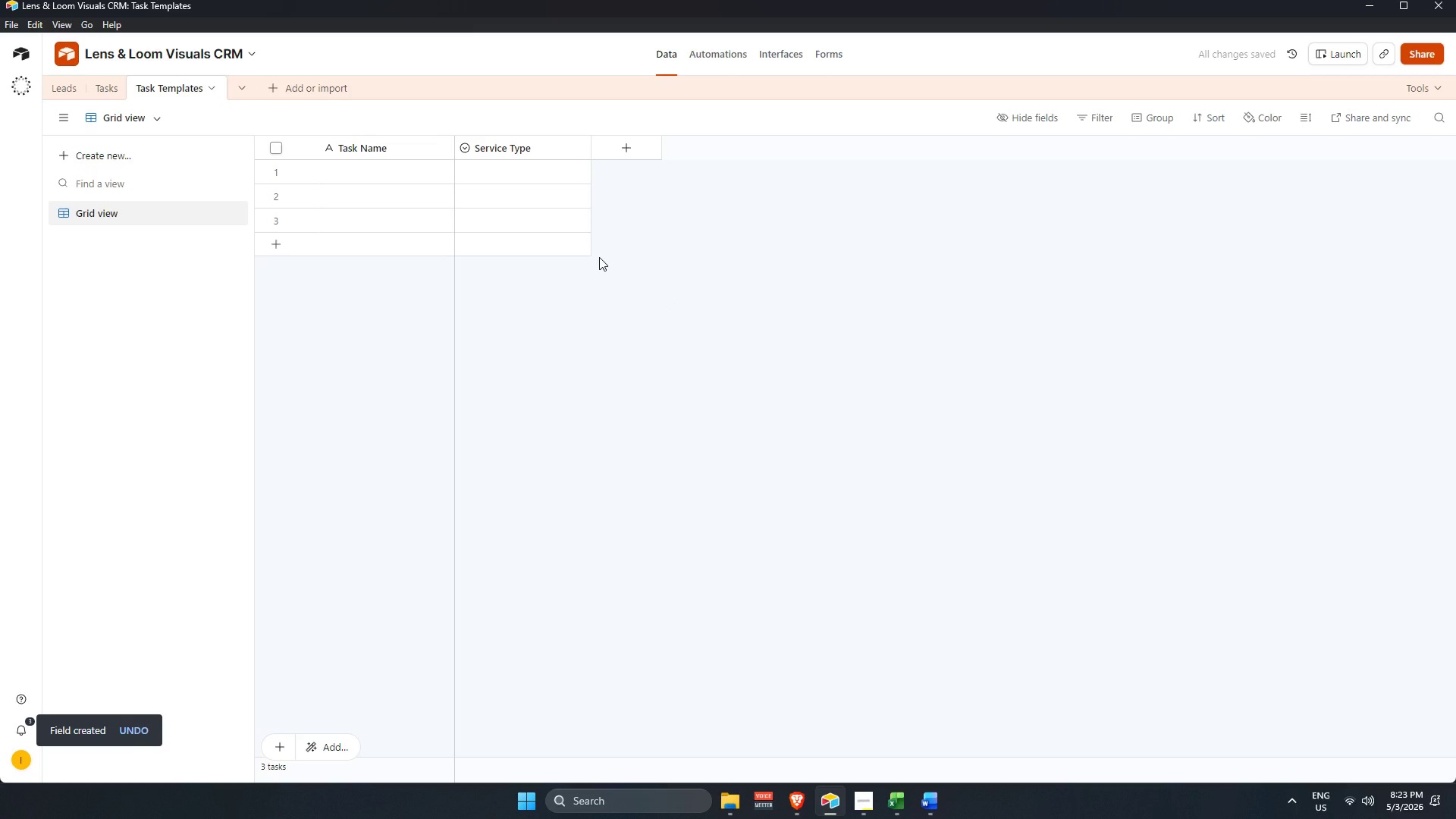 
wait(8.39)
 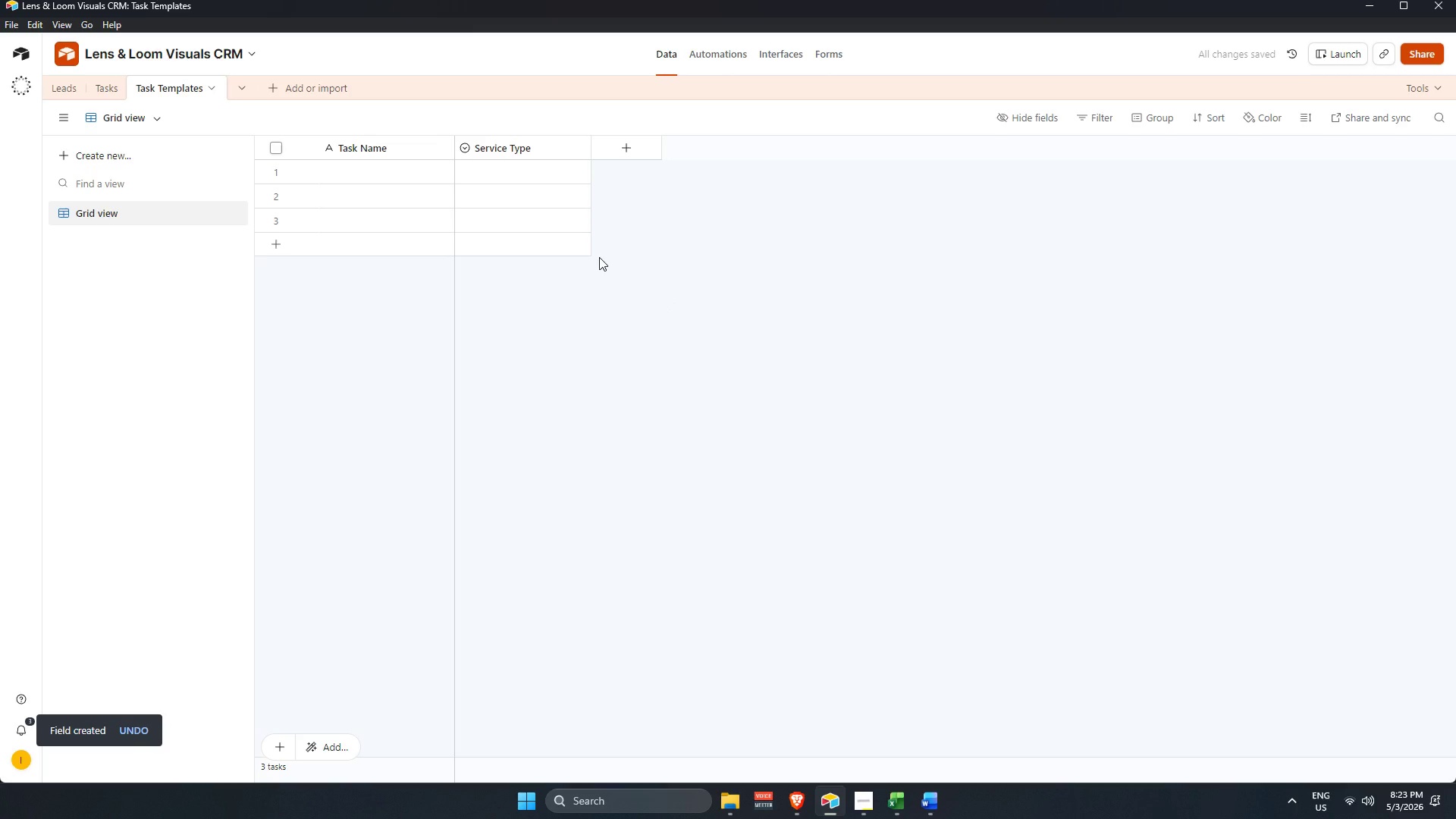 
left_click([117, 86])
 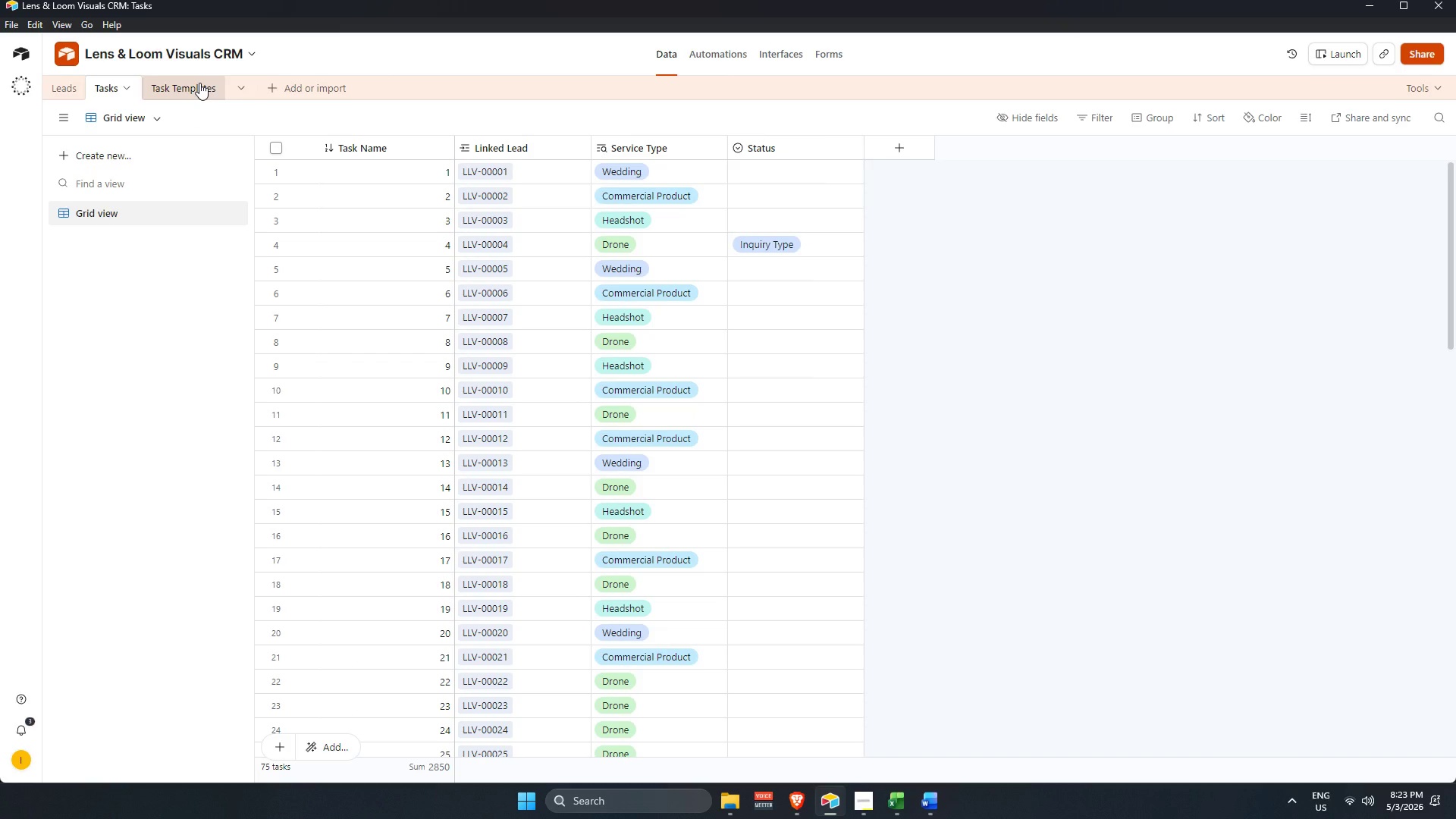 
left_click([199, 83])
 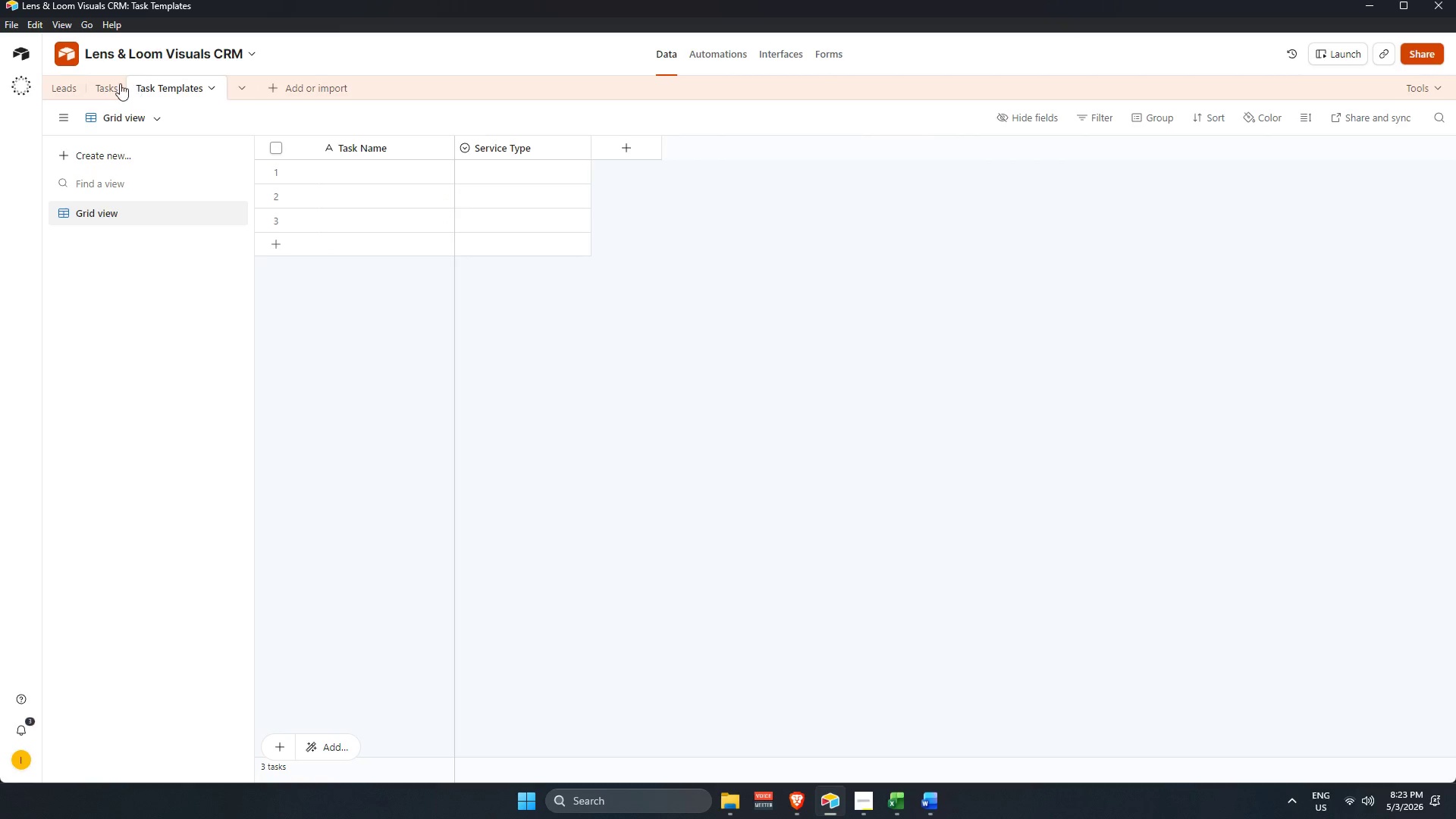 
left_click([104, 86])
 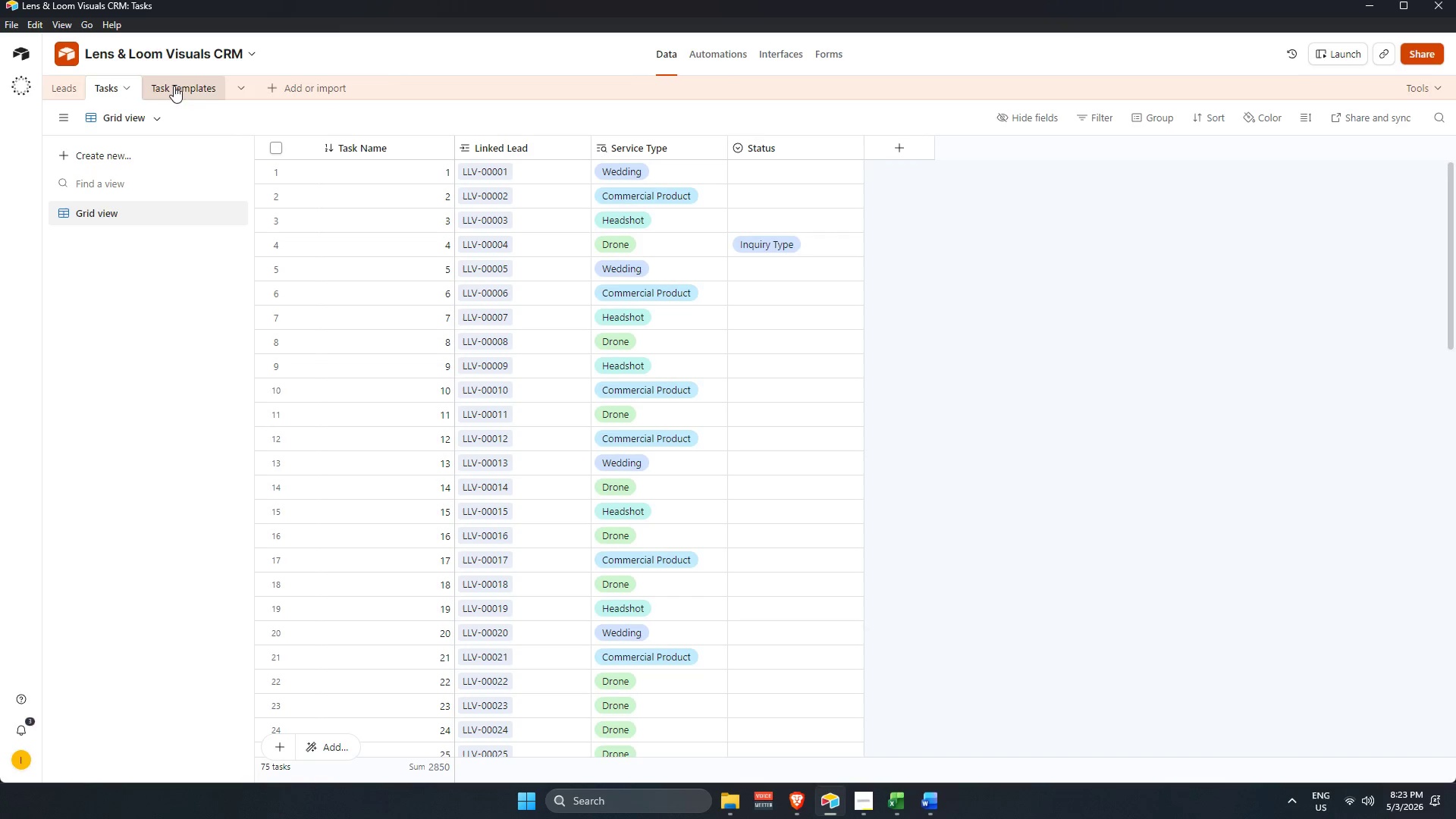 
left_click([180, 86])
 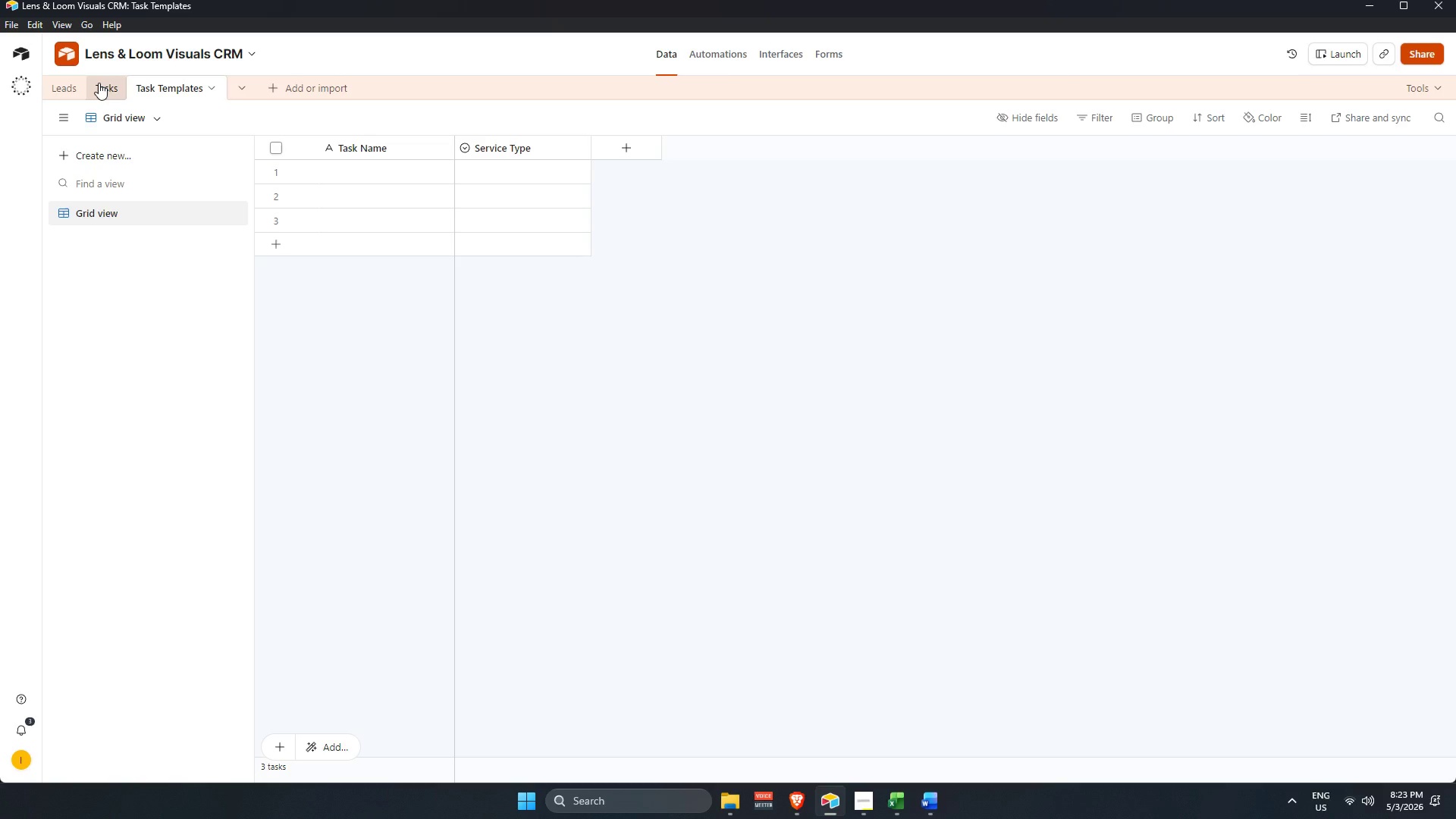 
left_click([99, 83])
 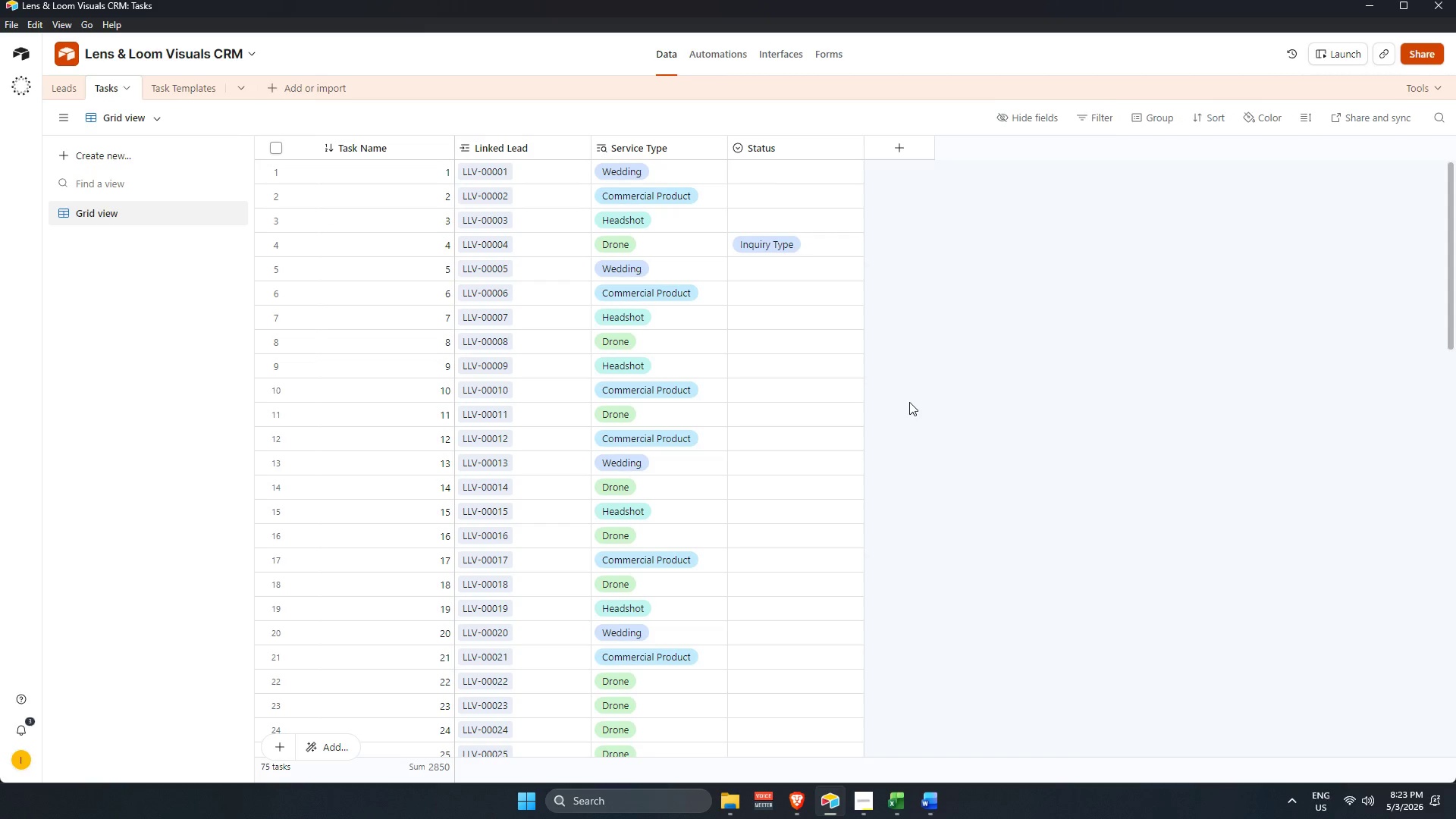 
left_click([189, 84])
 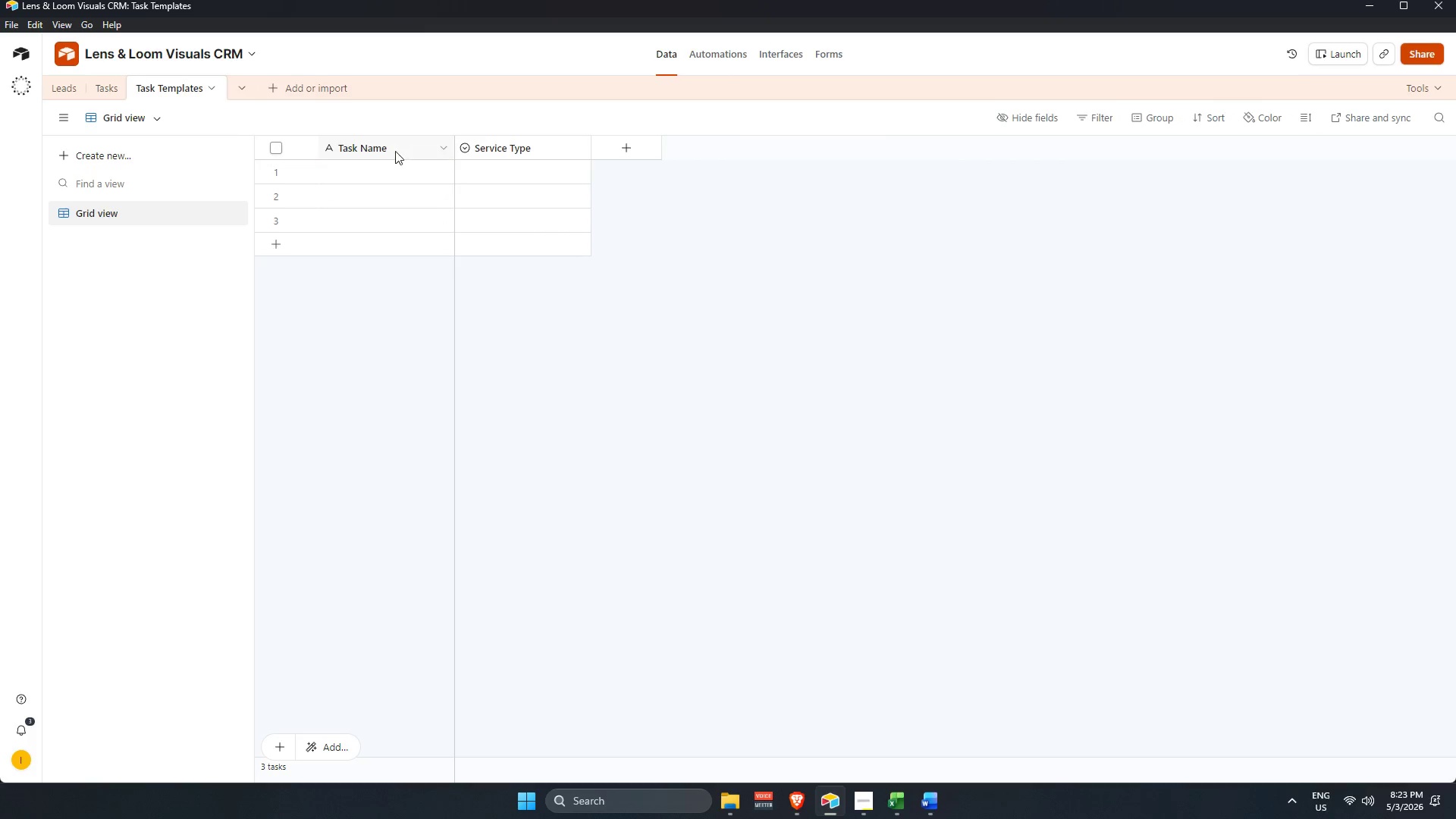 
double_click([393, 149])
 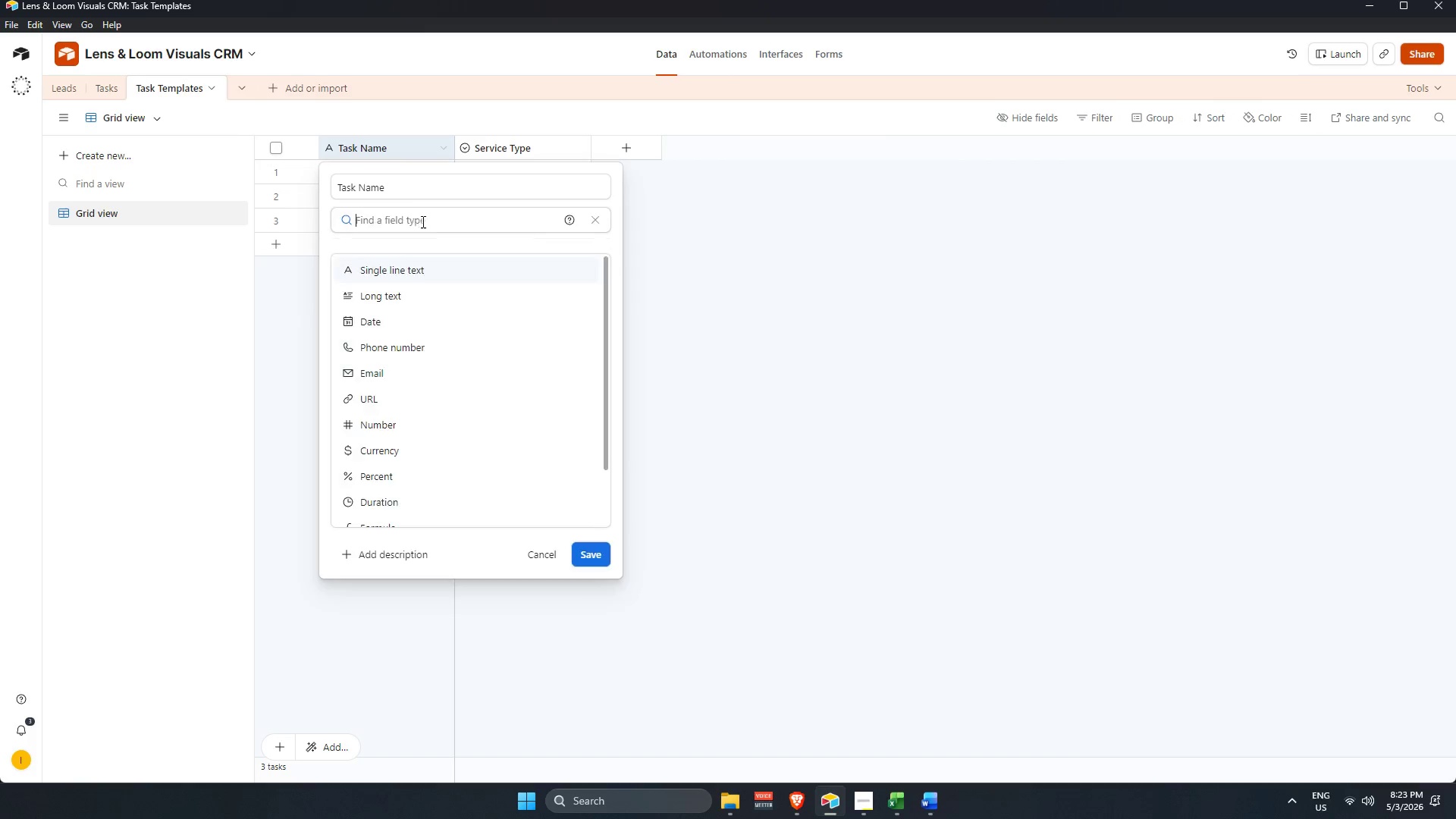 
scroll: coordinate [435, 296], scroll_direction: up, amount: 3.0
 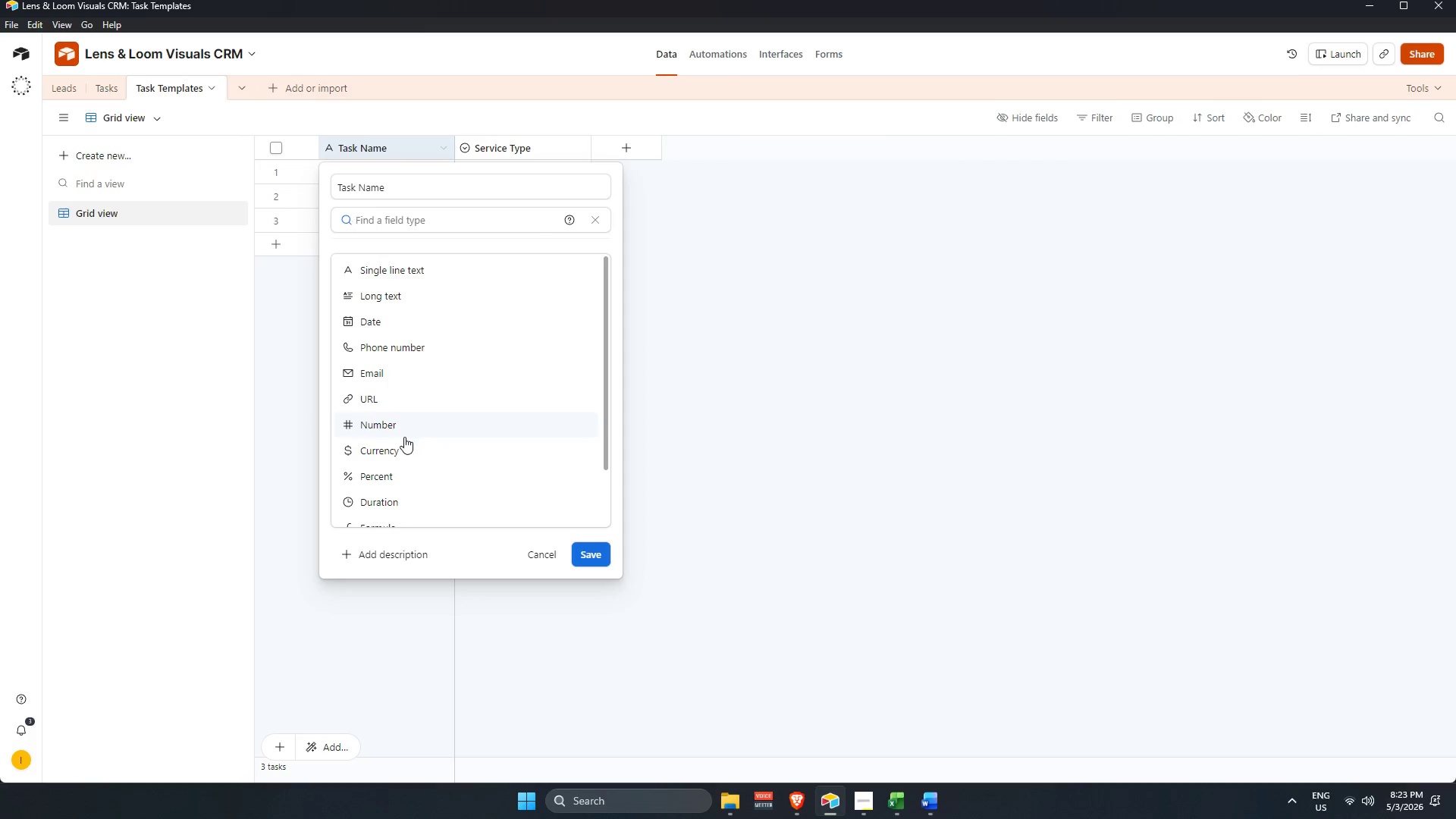 
left_click([842, 409])
 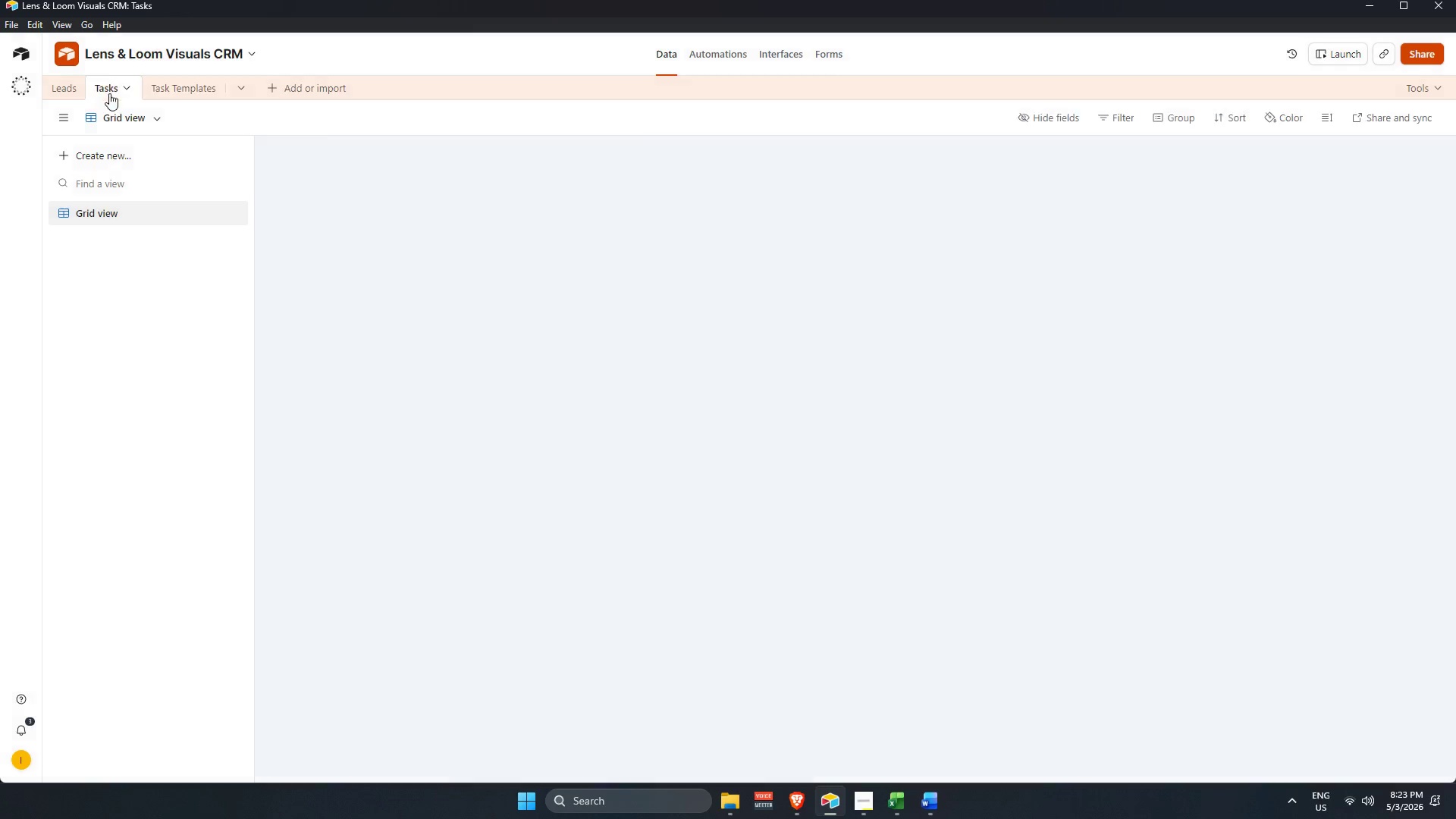 
scroll: coordinate [408, 462], scroll_direction: down, amount: 7.0
 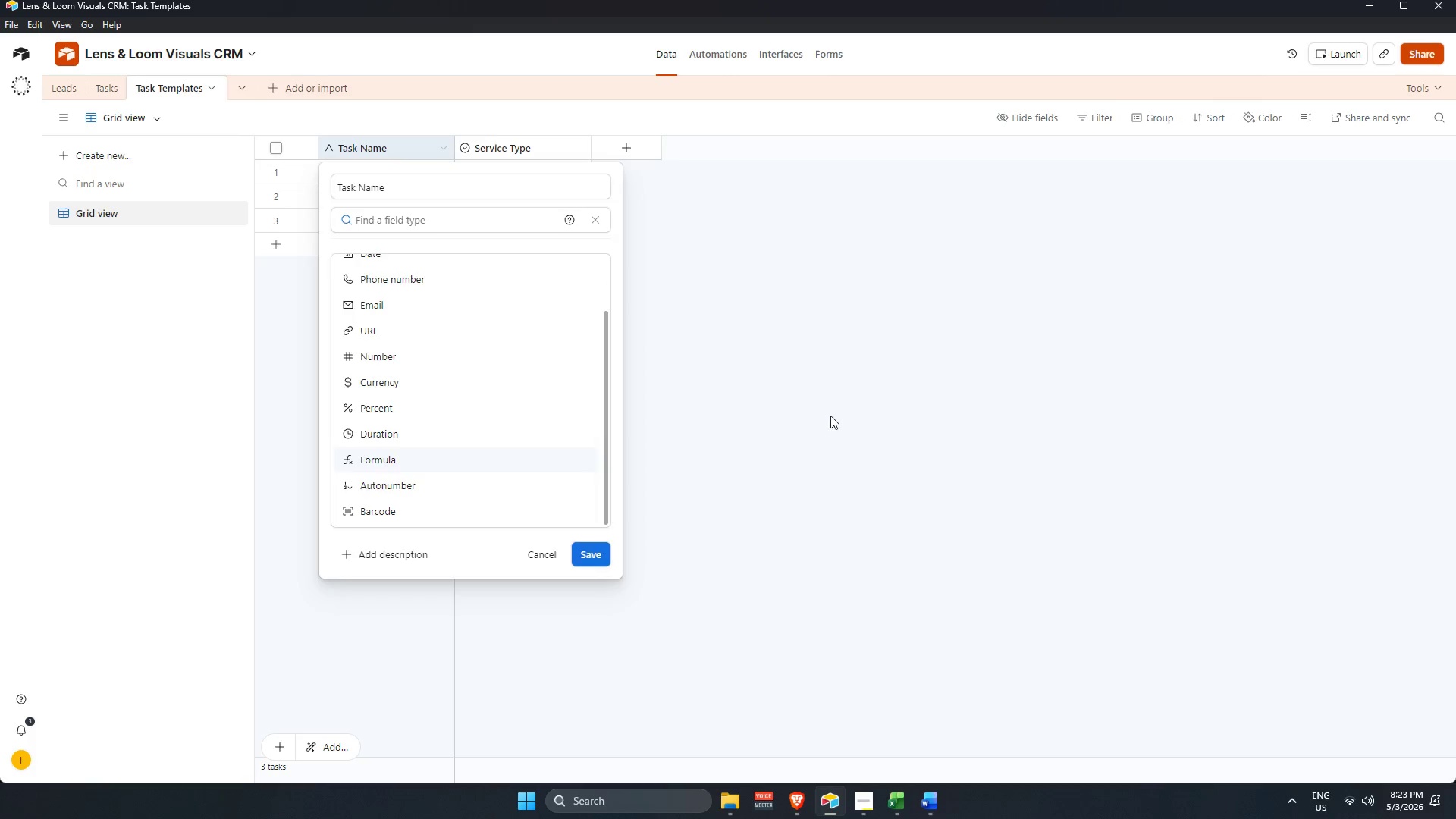 
scroll: coordinate [527, 215], scroll_direction: up, amount: 3.0
 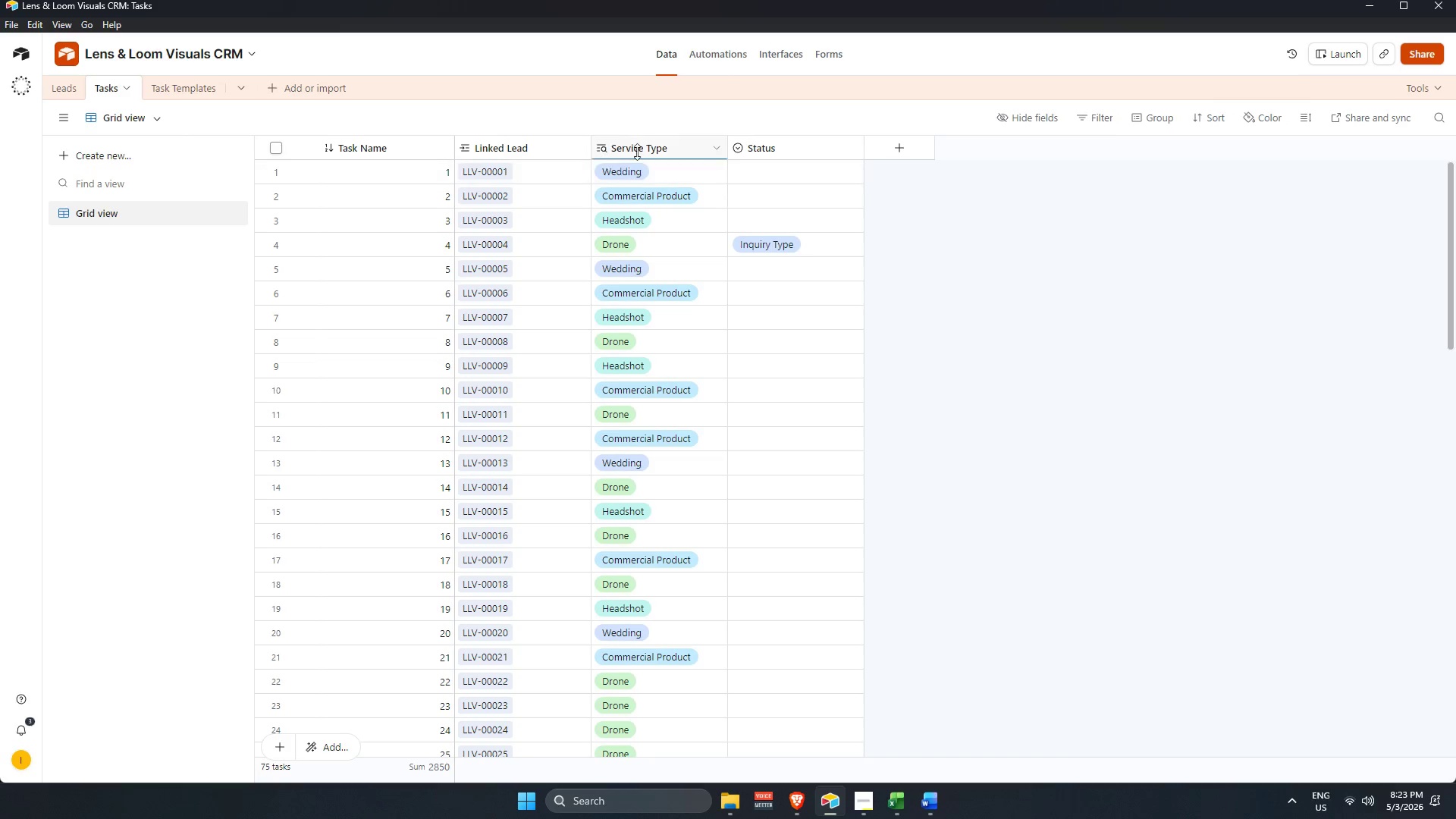 
left_click([645, 146])
 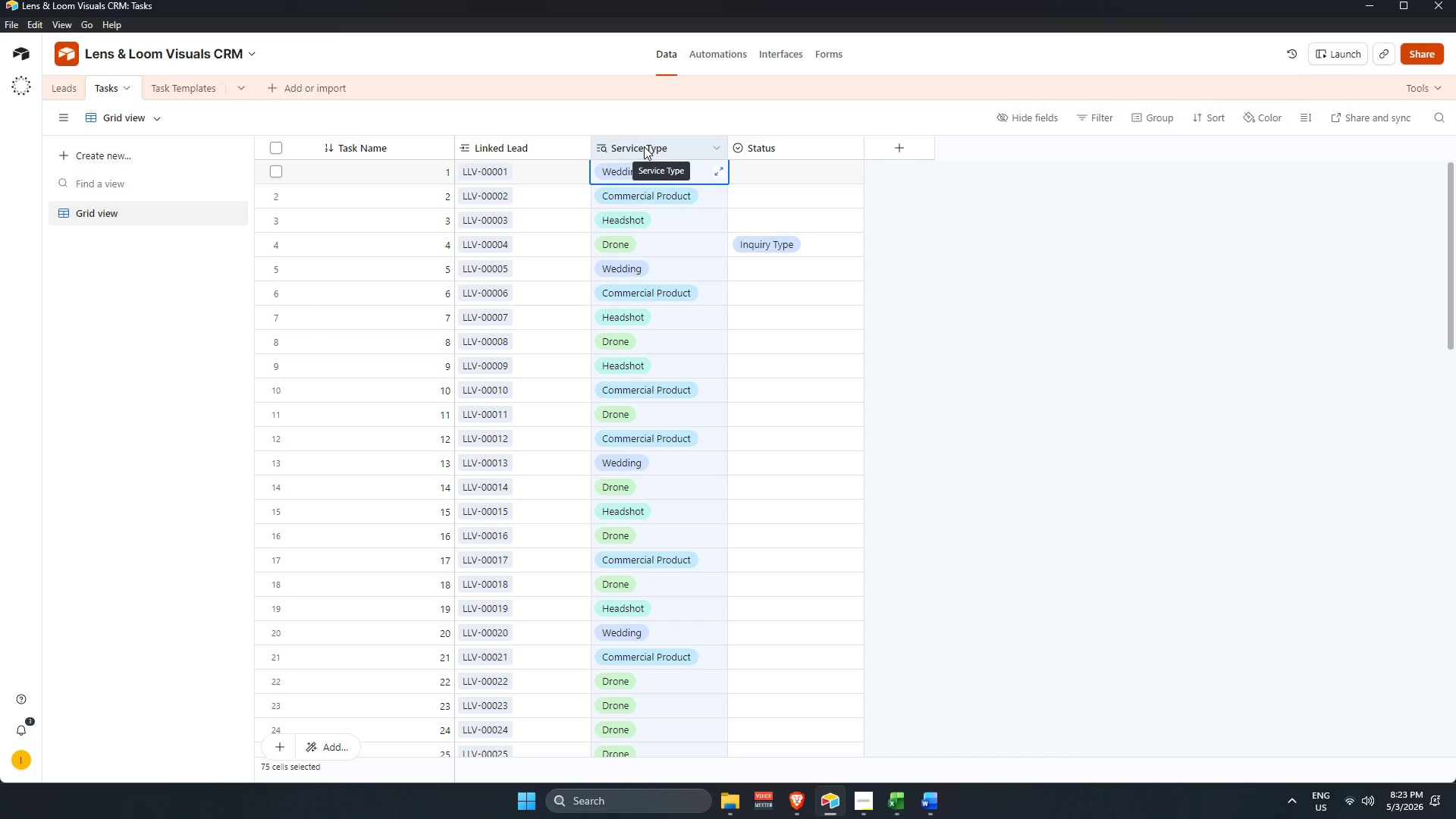 
key(Control+C)
 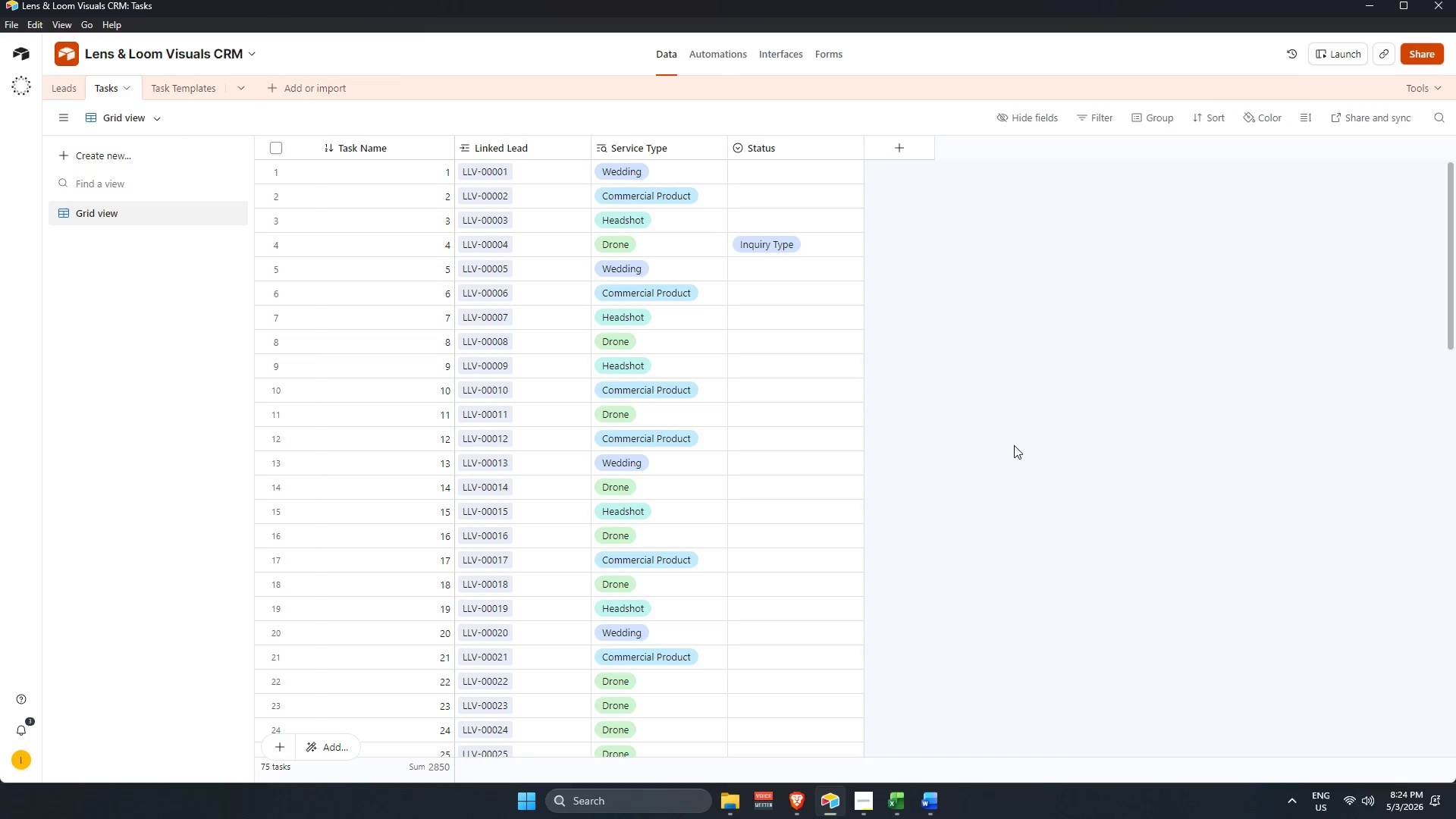 
wait(7.88)
 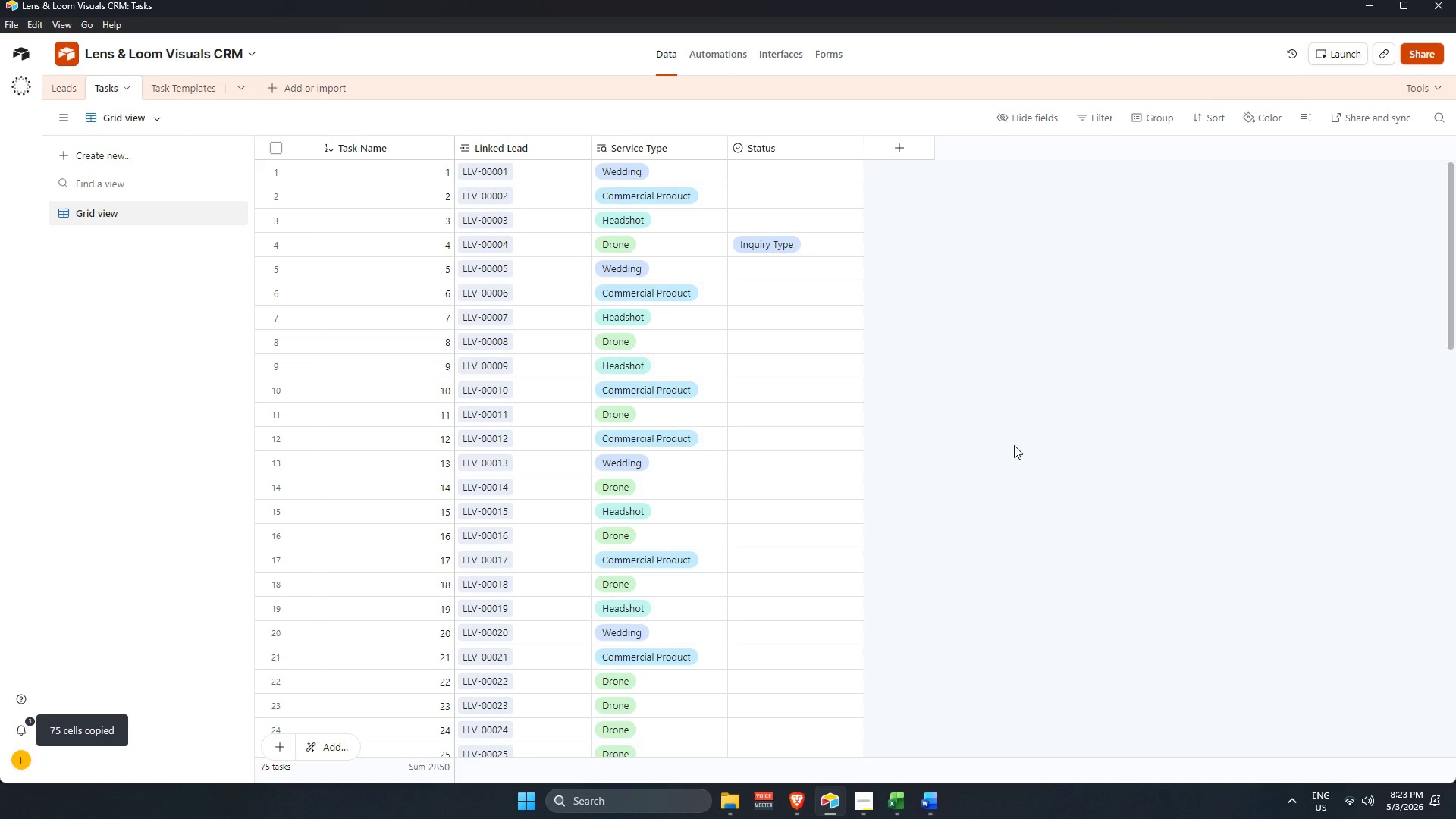 
key(Alt+AltLeft)
 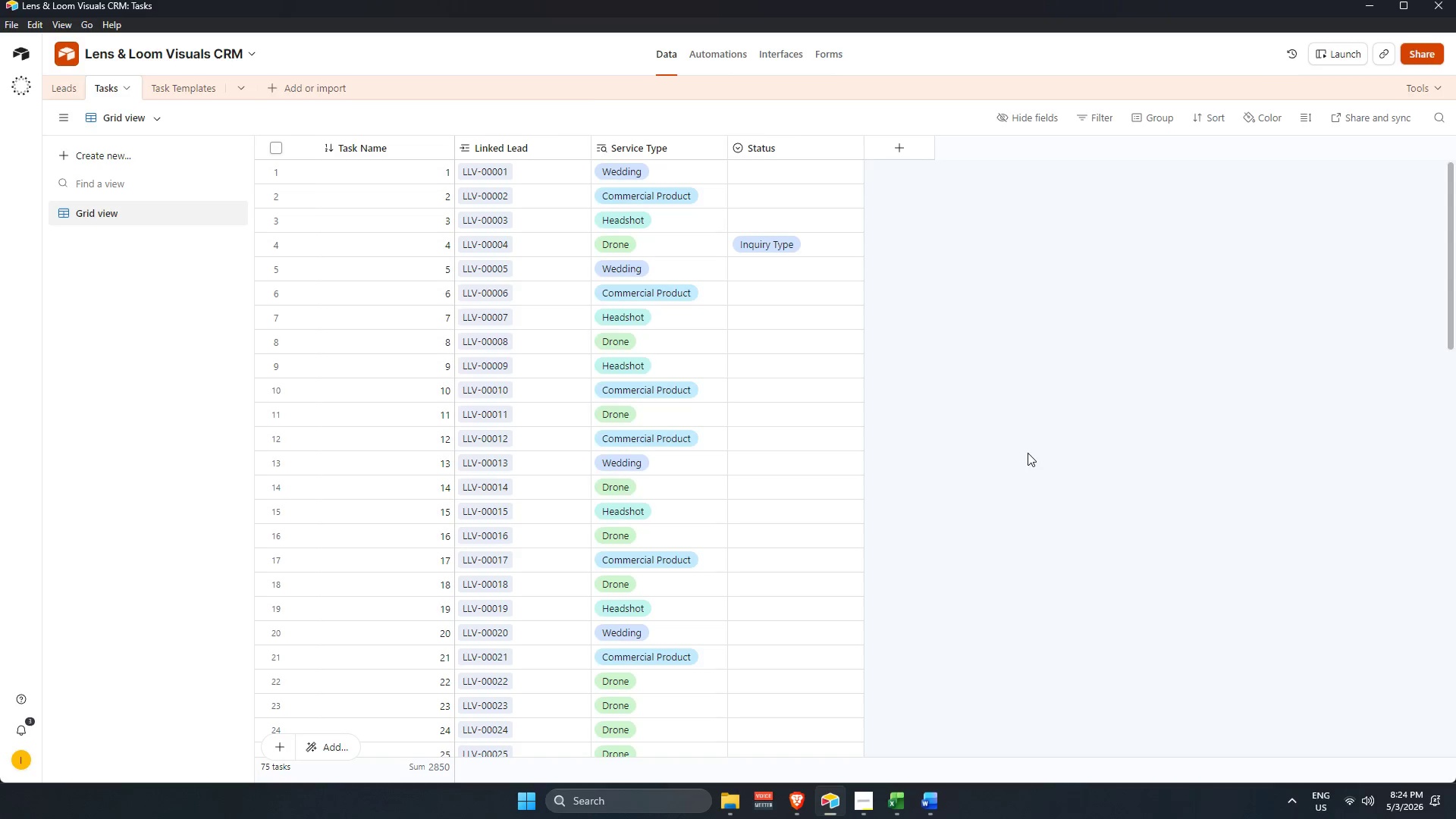 
key(Alt+Tab)
 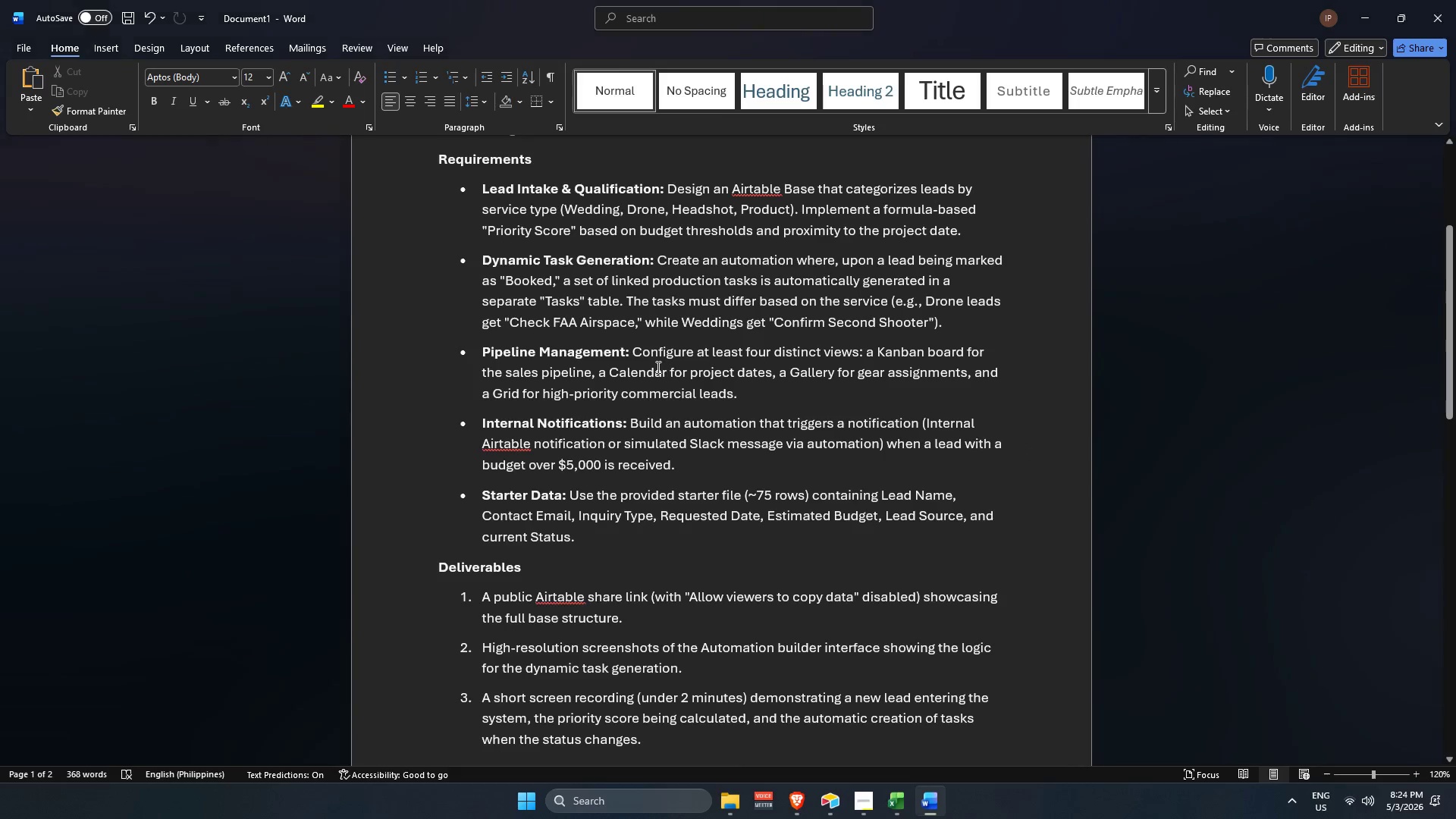 
key(Alt+AltLeft)
 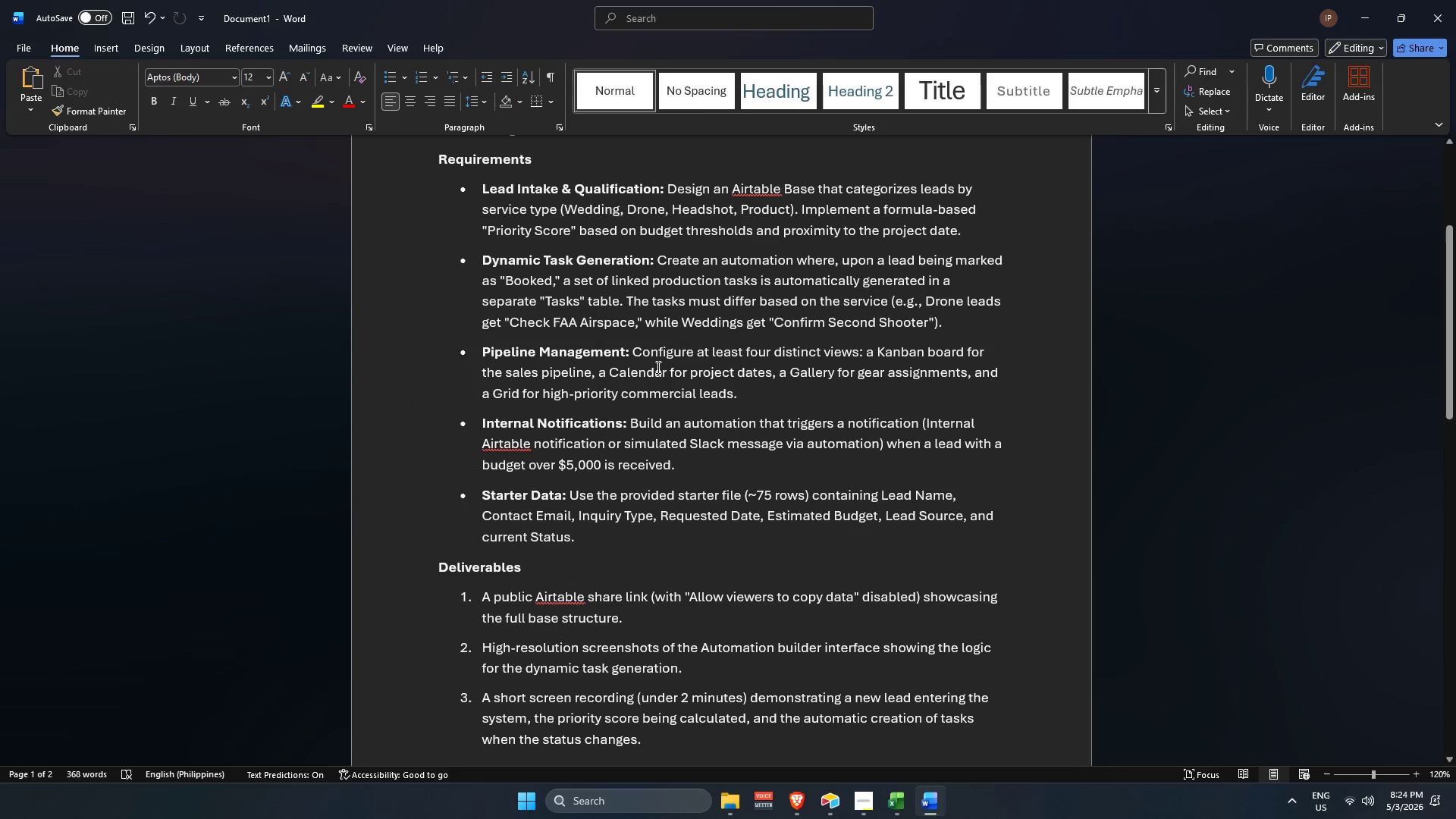 
key(Alt+Tab)
 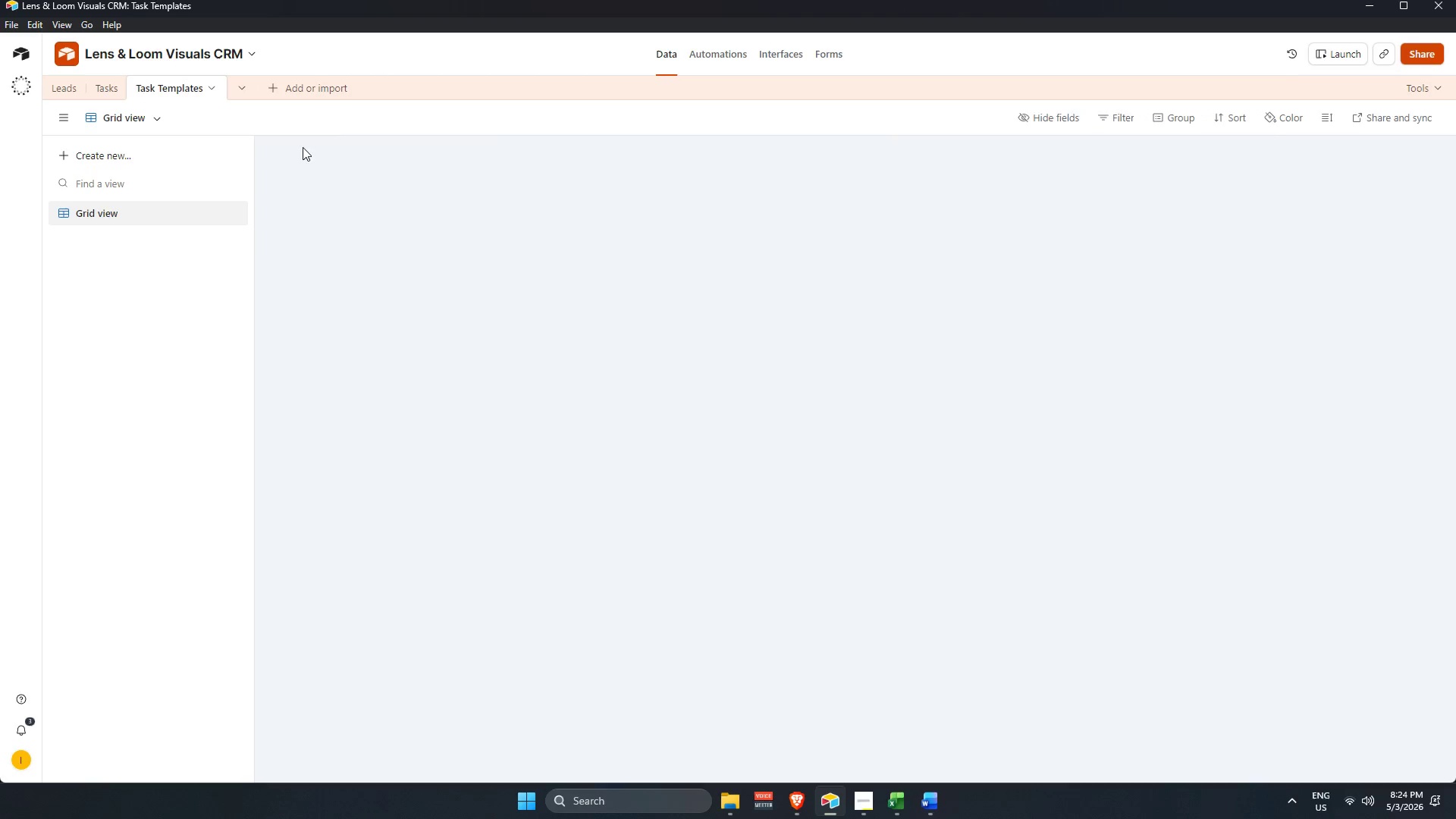 
left_click([377, 166])
 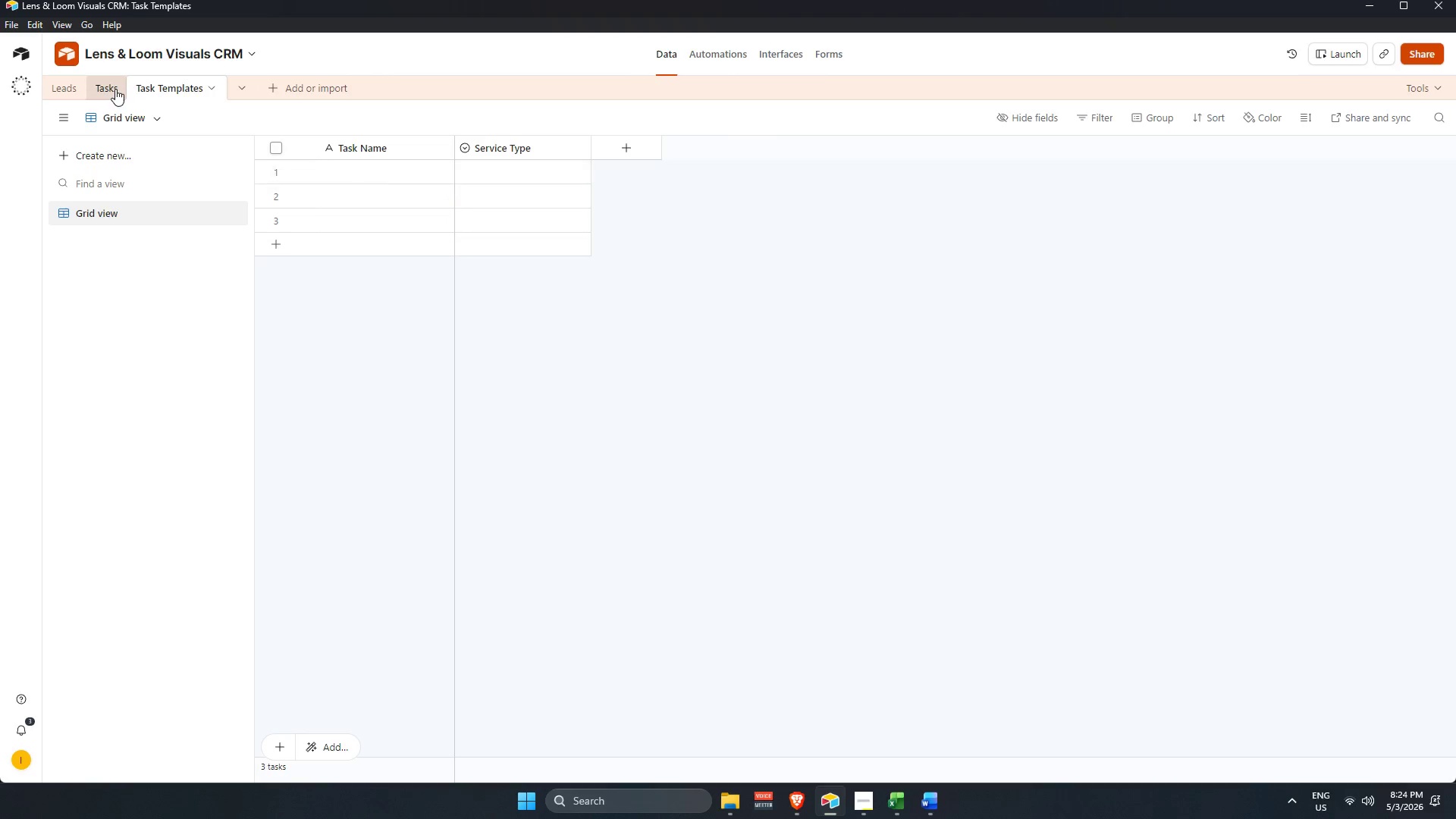 
scroll: coordinate [386, 178], scroll_direction: up, amount: 3.0
 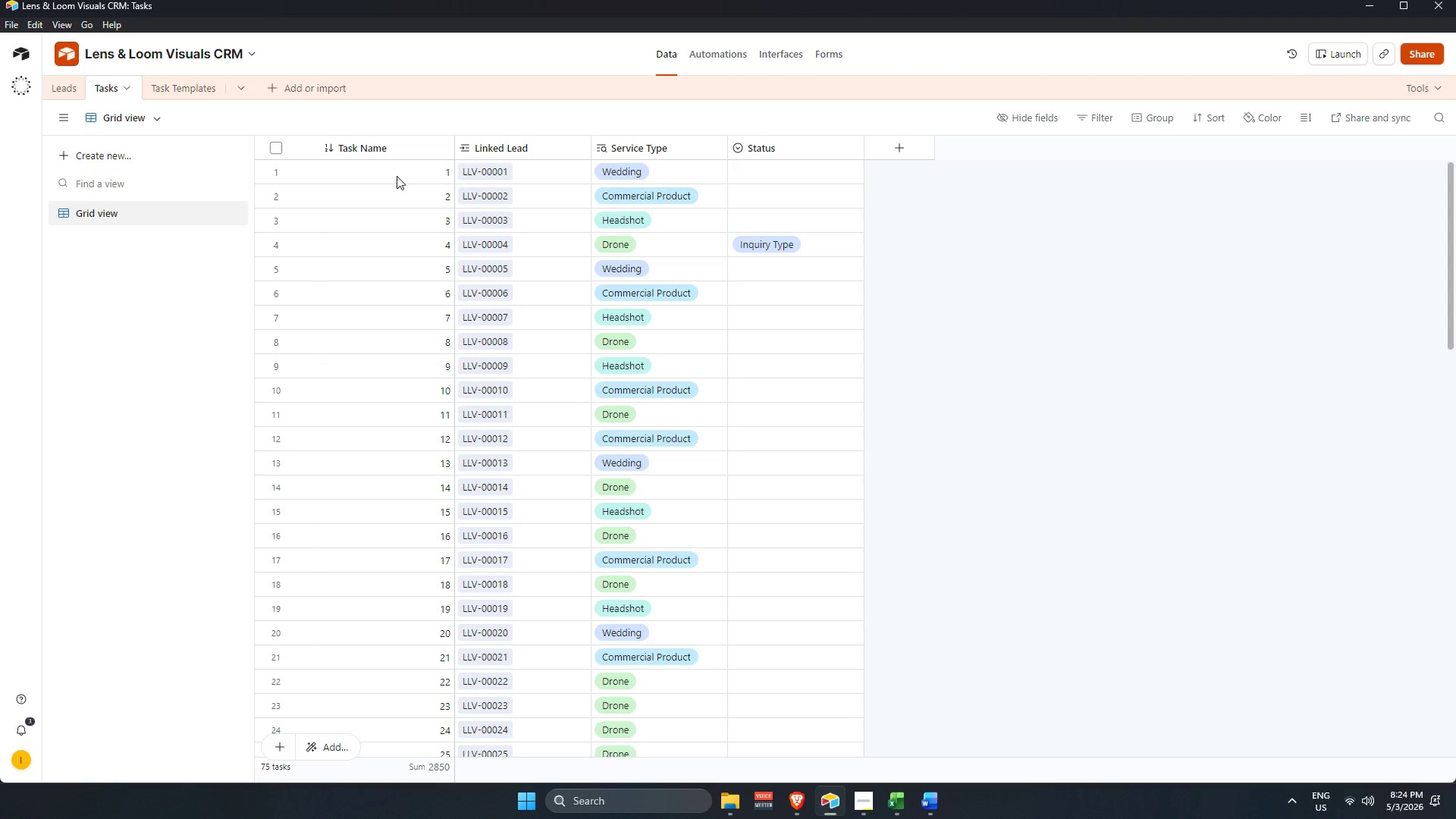 
mouse_move([400, 177])
 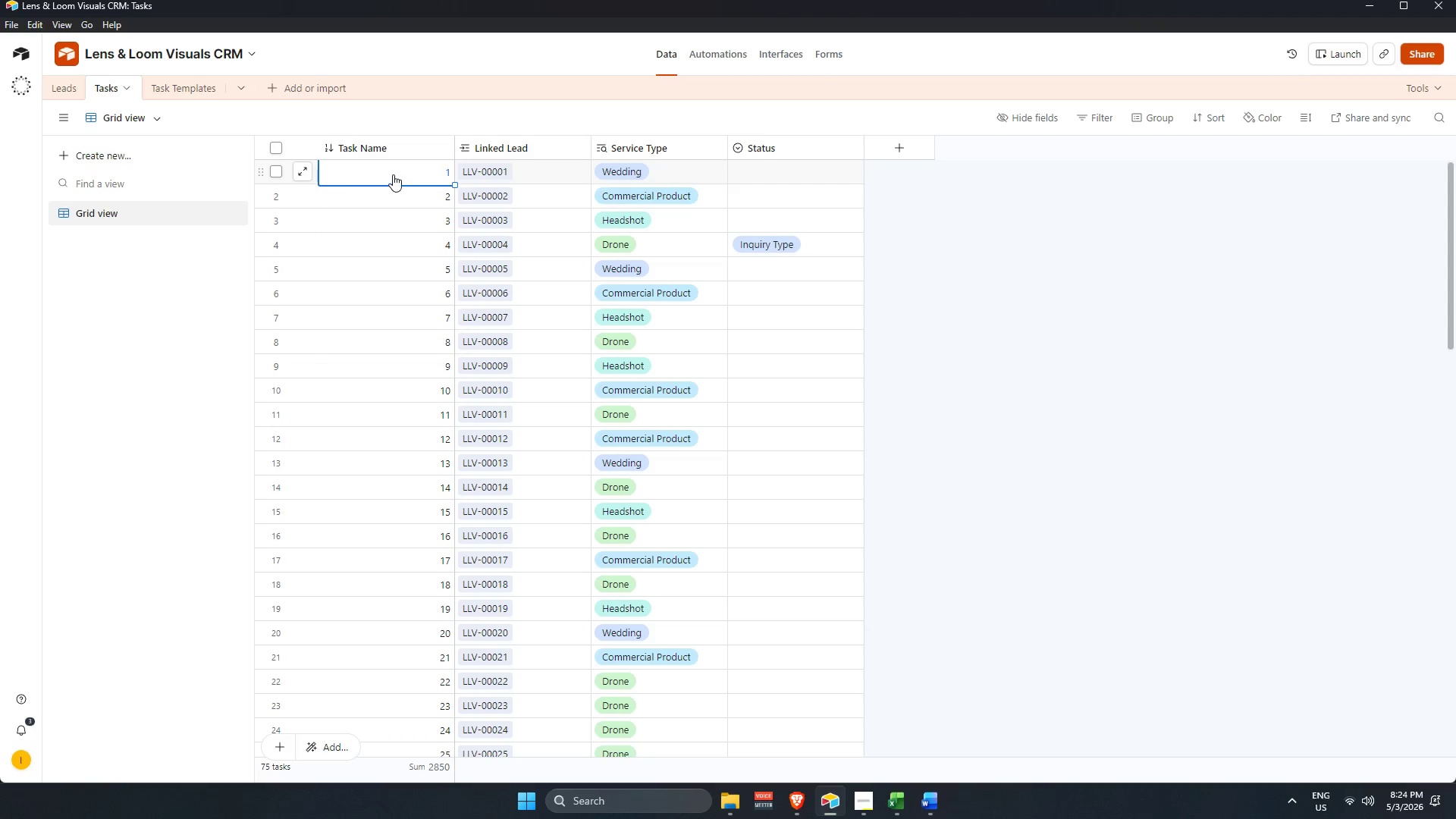 
left_click_drag(start_coordinate=[393, 174], to_coordinate=[415, 632])
 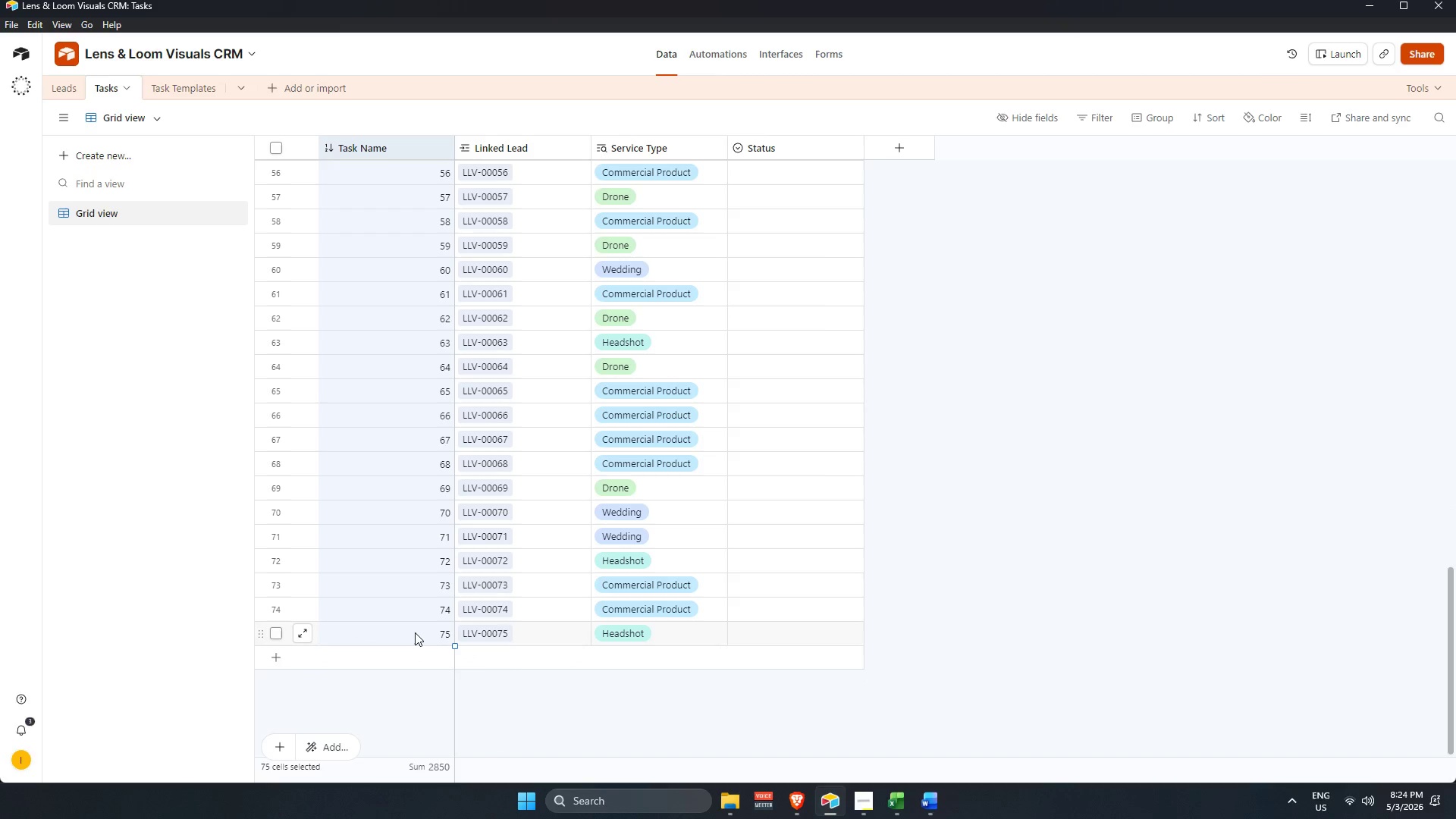 
key(Backspace)
 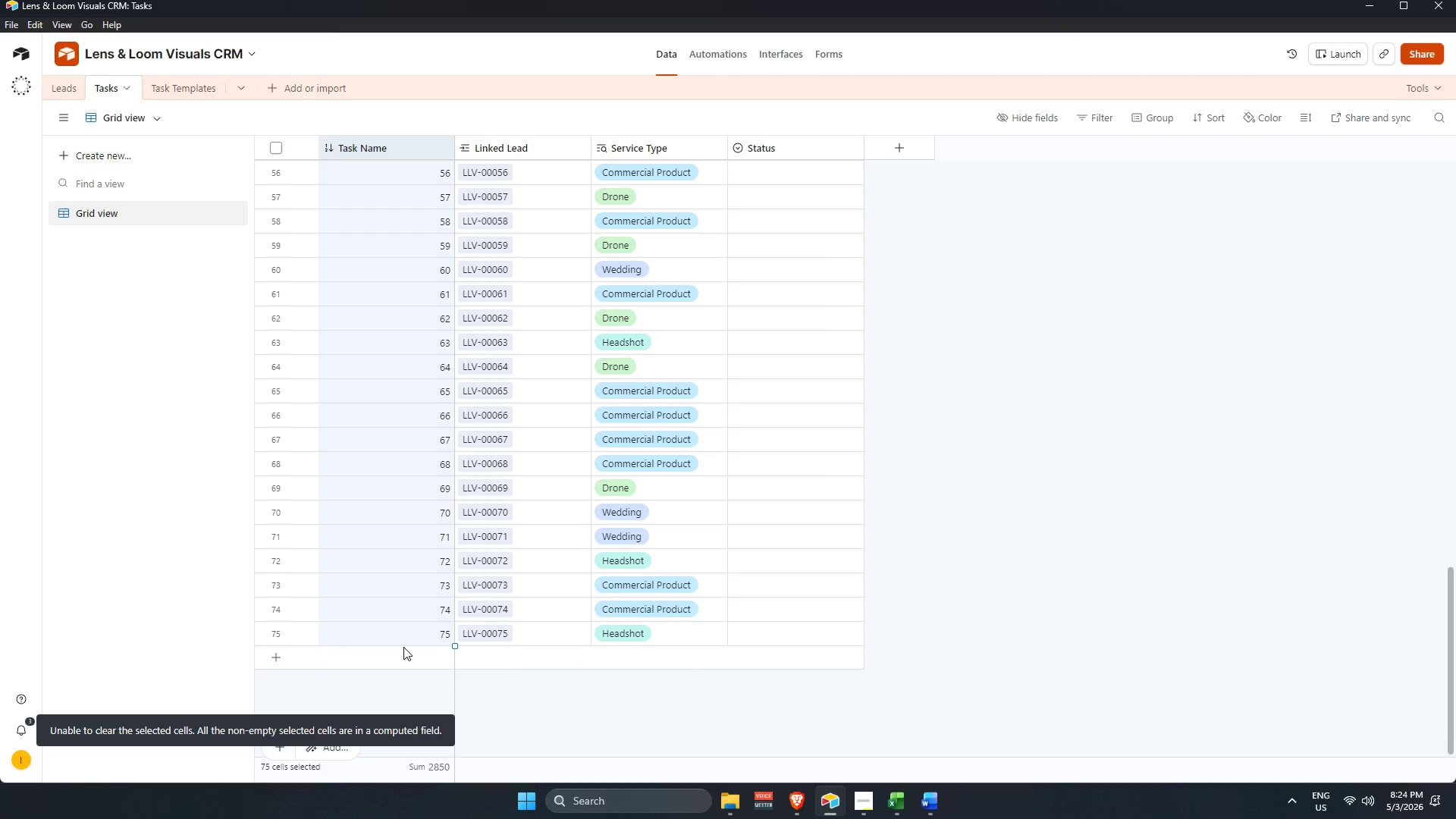 
scroll: coordinate [401, 648], scroll_direction: up, amount: 30.0
 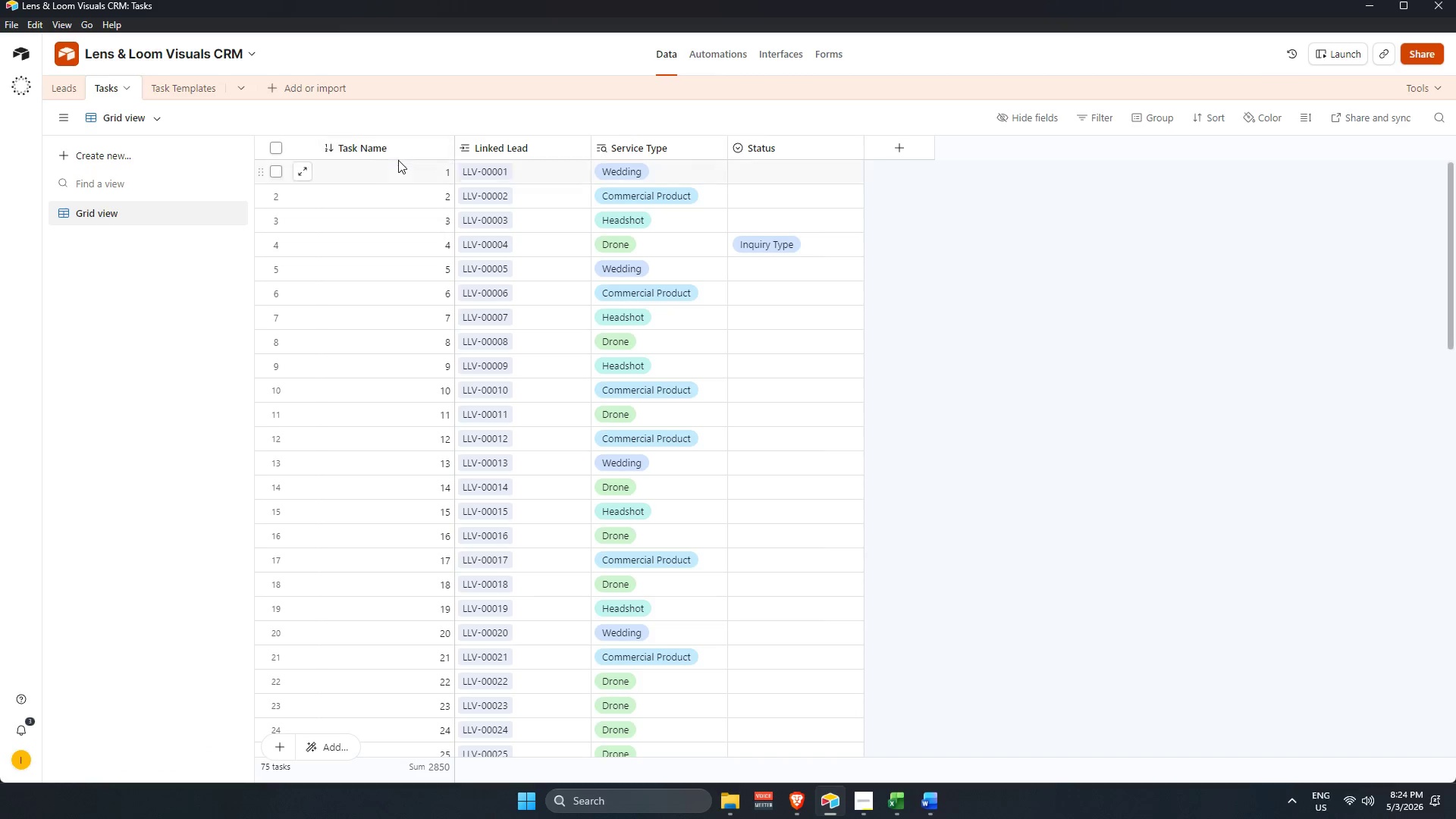 
double_click([403, 148])
 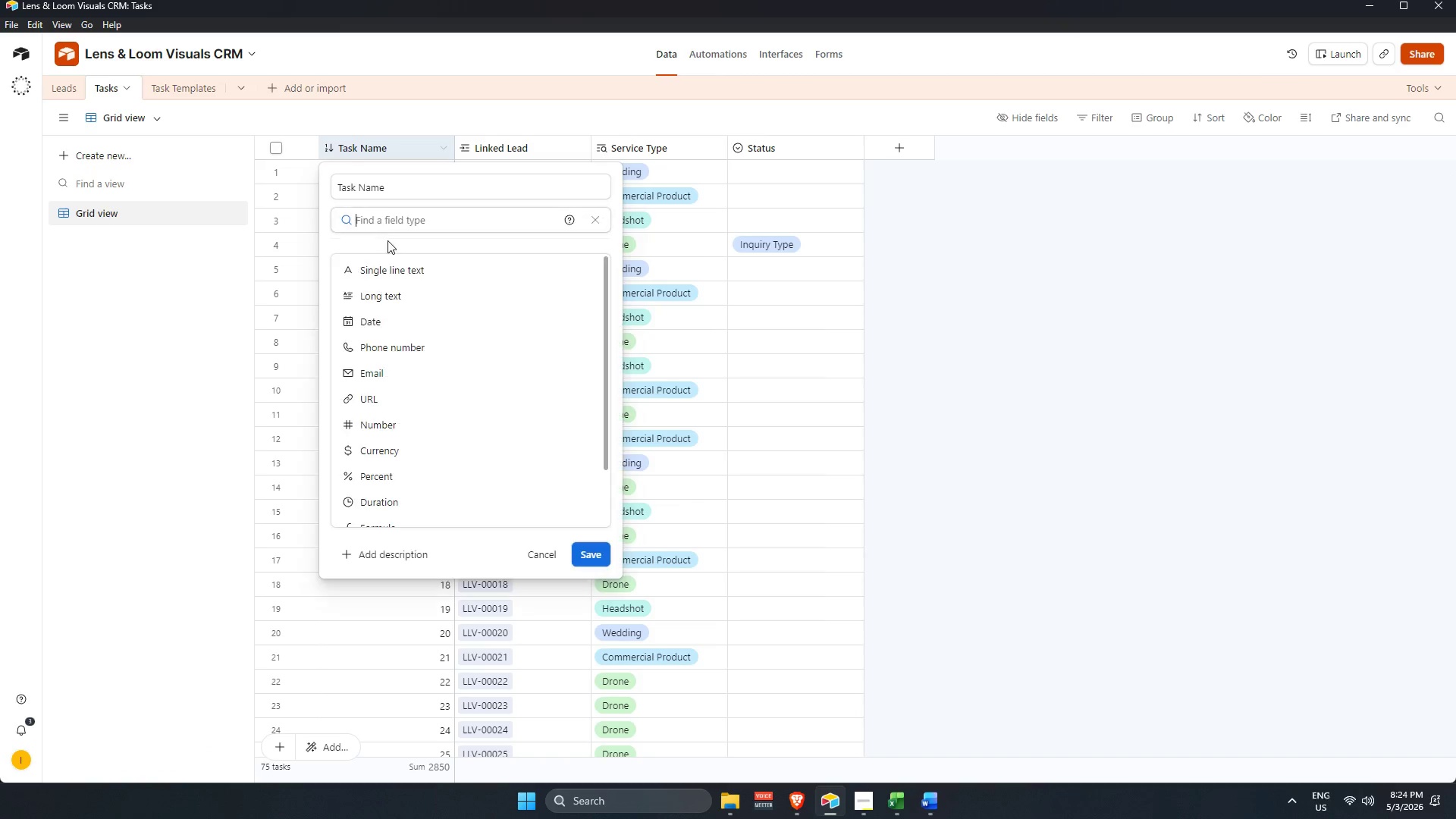 
left_click([392, 262])
 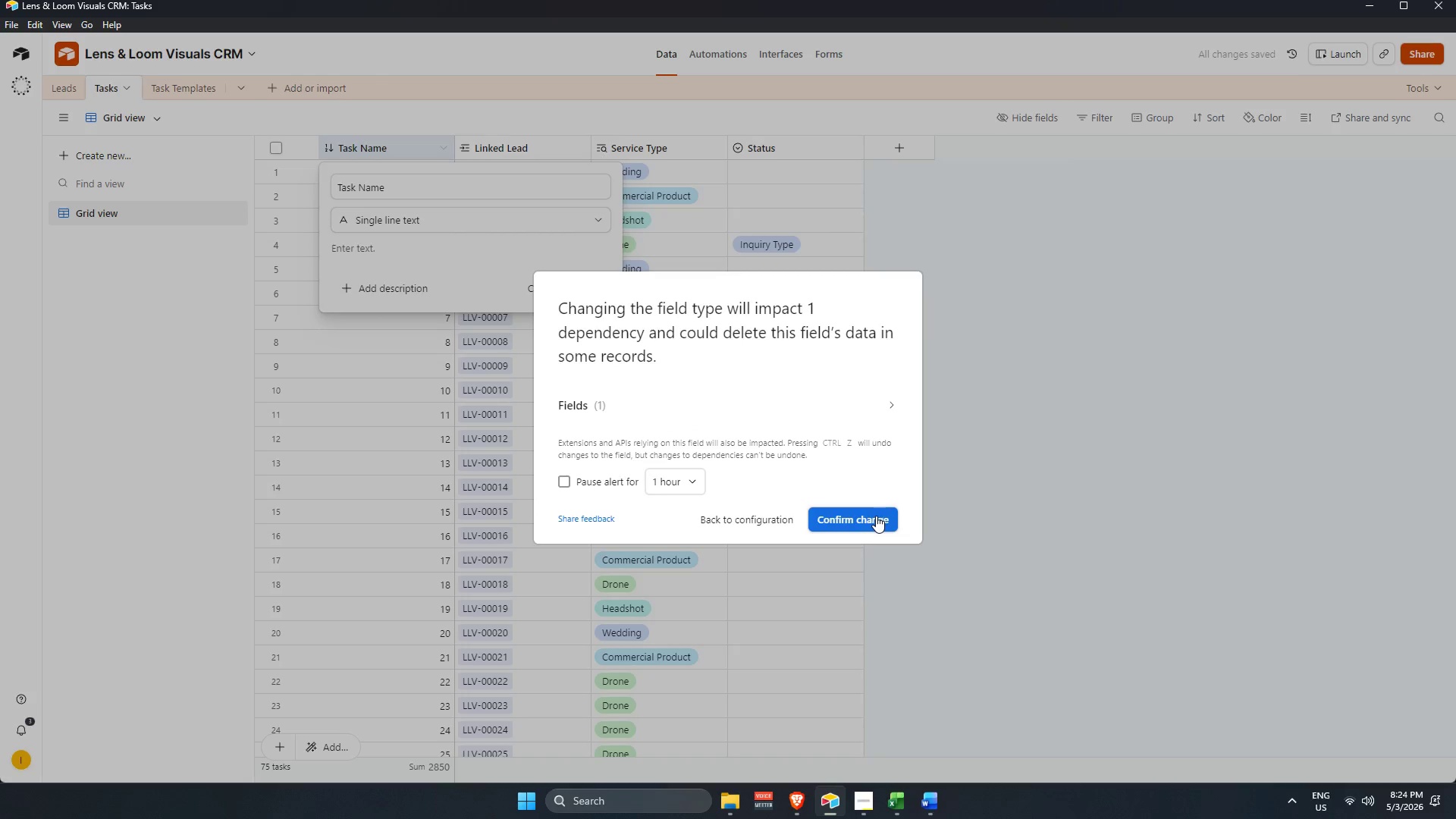 
left_click([1004, 231])
 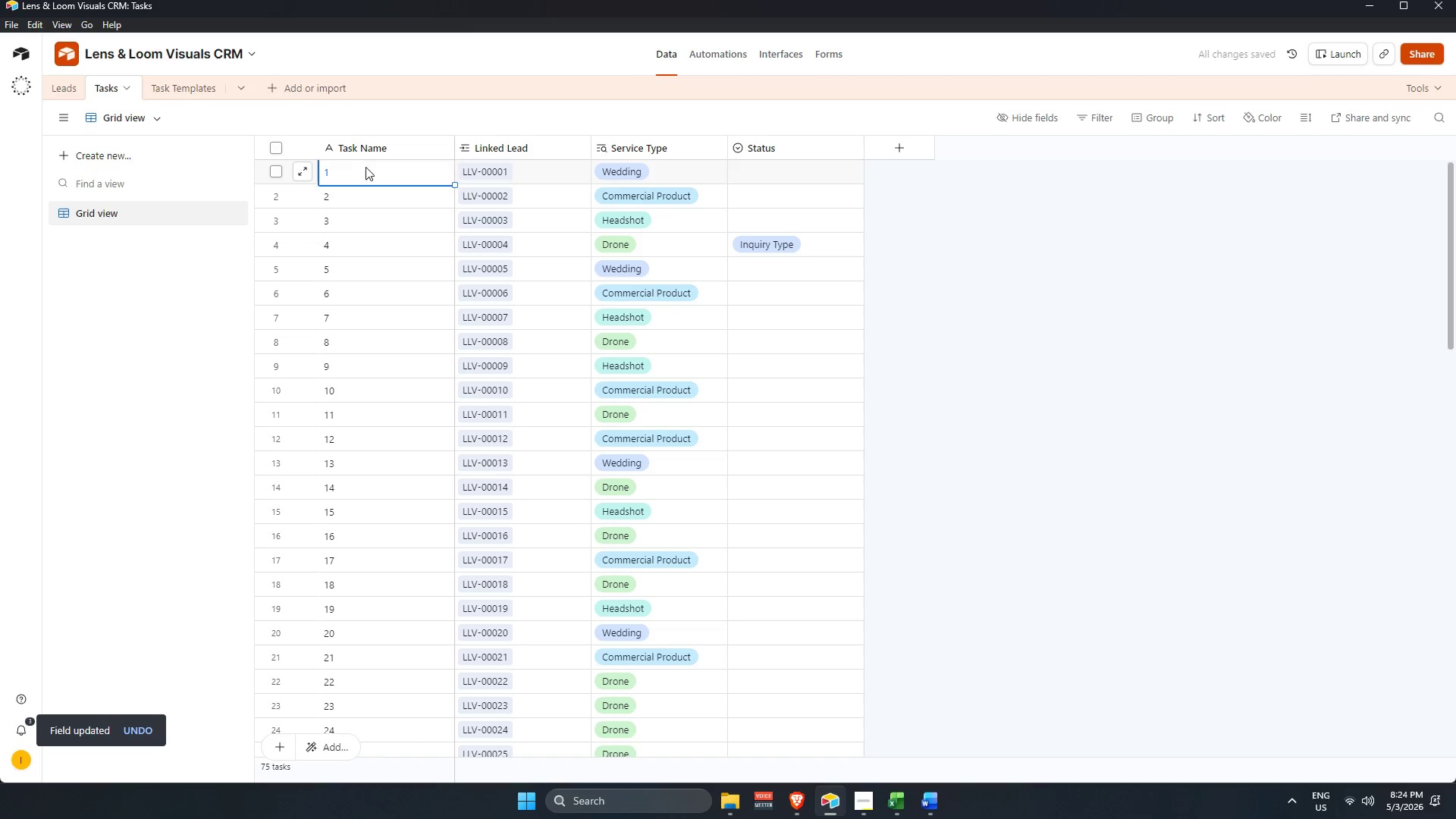 
double_click([366, 168])
 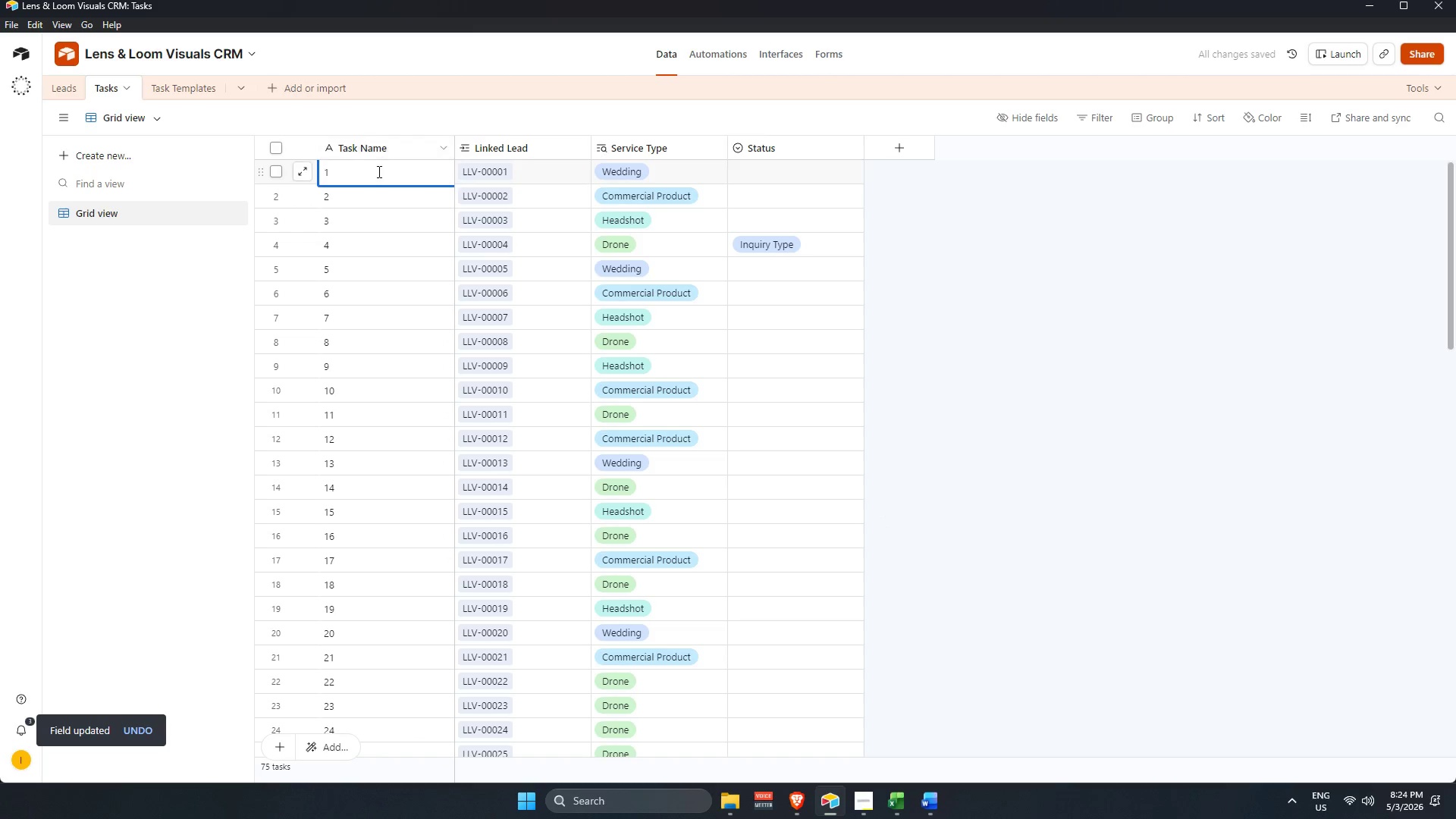 
left_click_drag(start_coordinate=[377, 174], to_coordinate=[384, 218])
 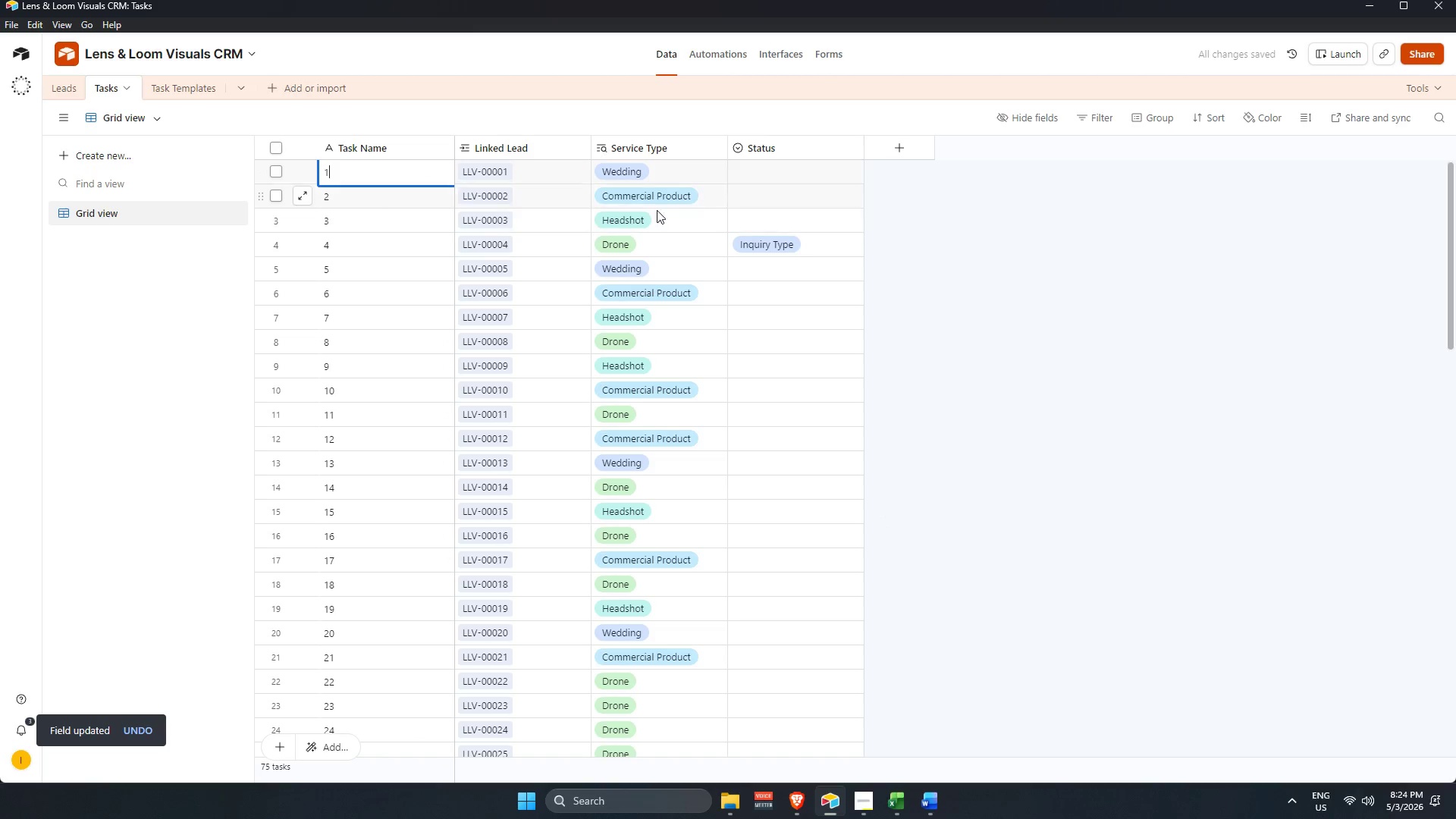 
left_click([1015, 228])
 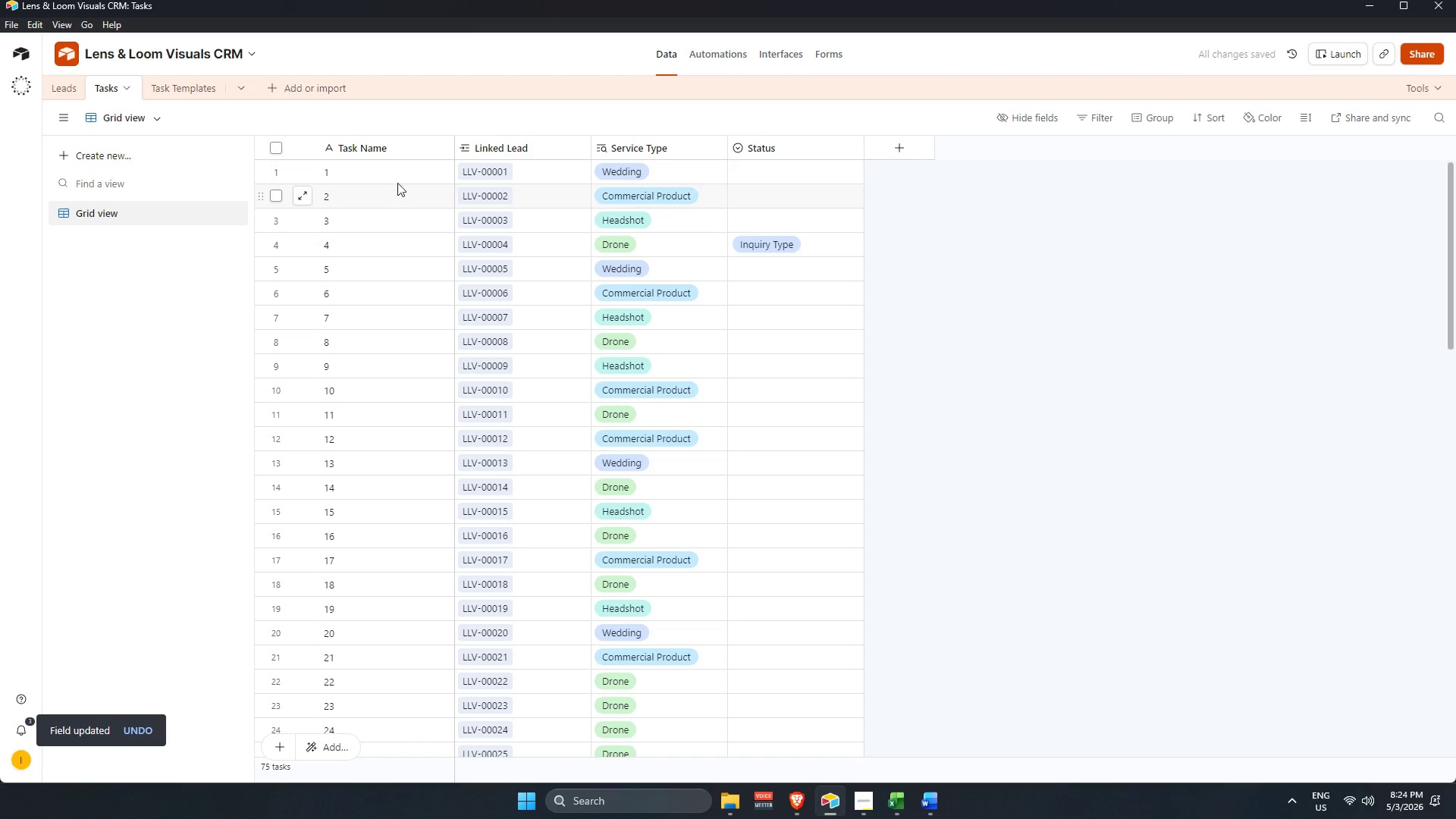 
left_click_drag(start_coordinate=[395, 169], to_coordinate=[383, 818])
 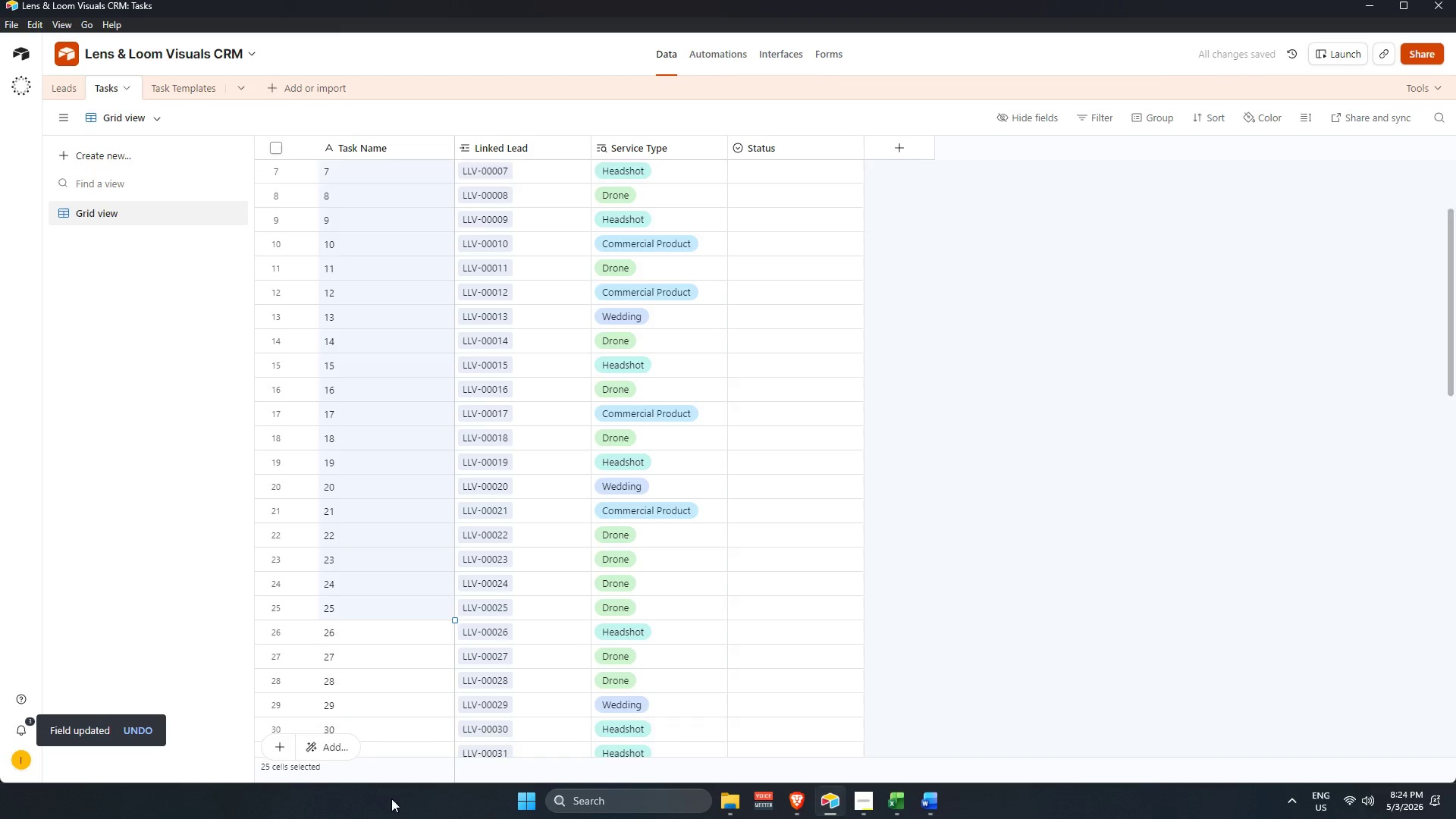 
left_click_drag(start_coordinate=[401, 786], to_coordinate=[401, 761])
 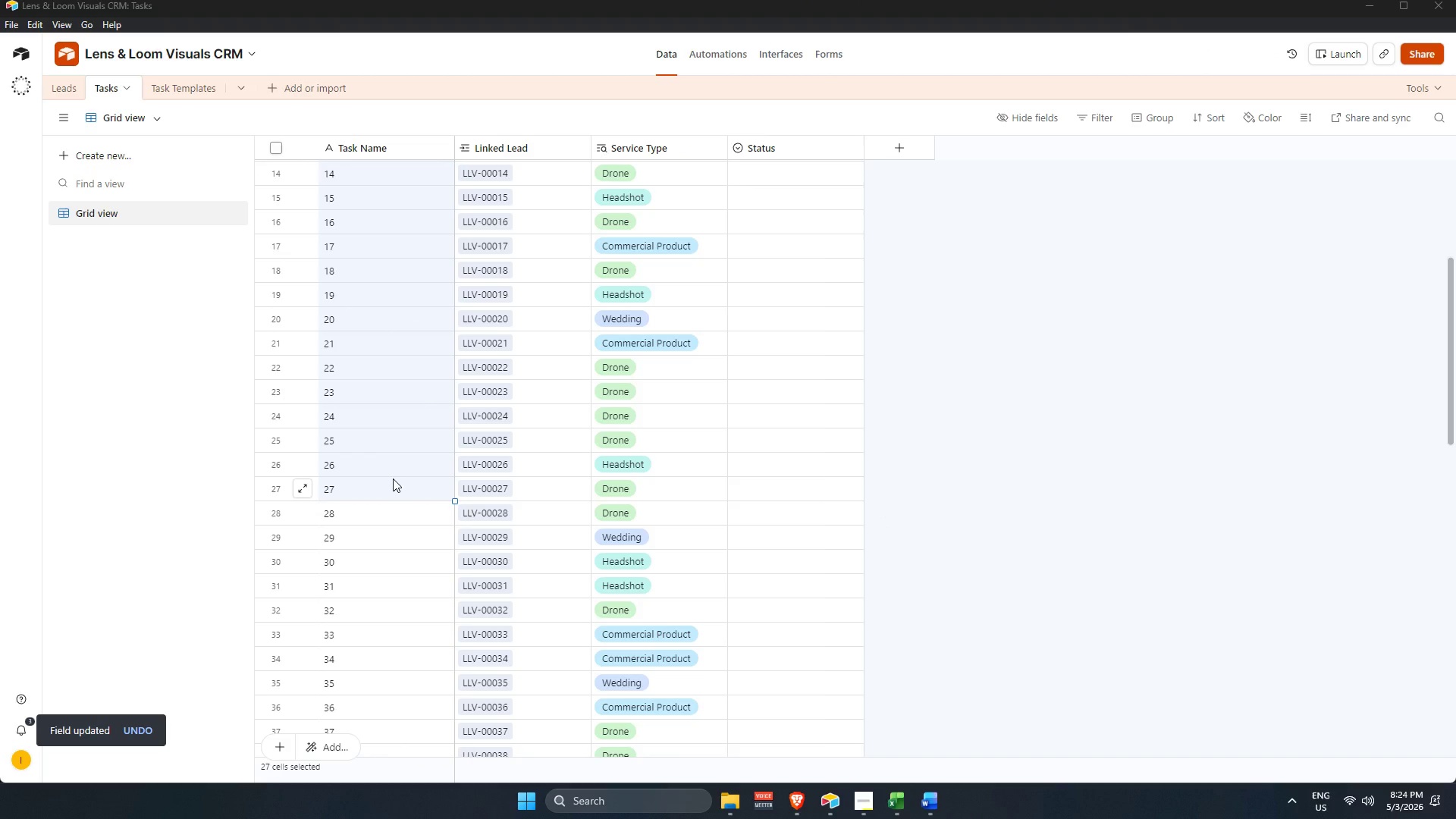 
key(Backspace)
 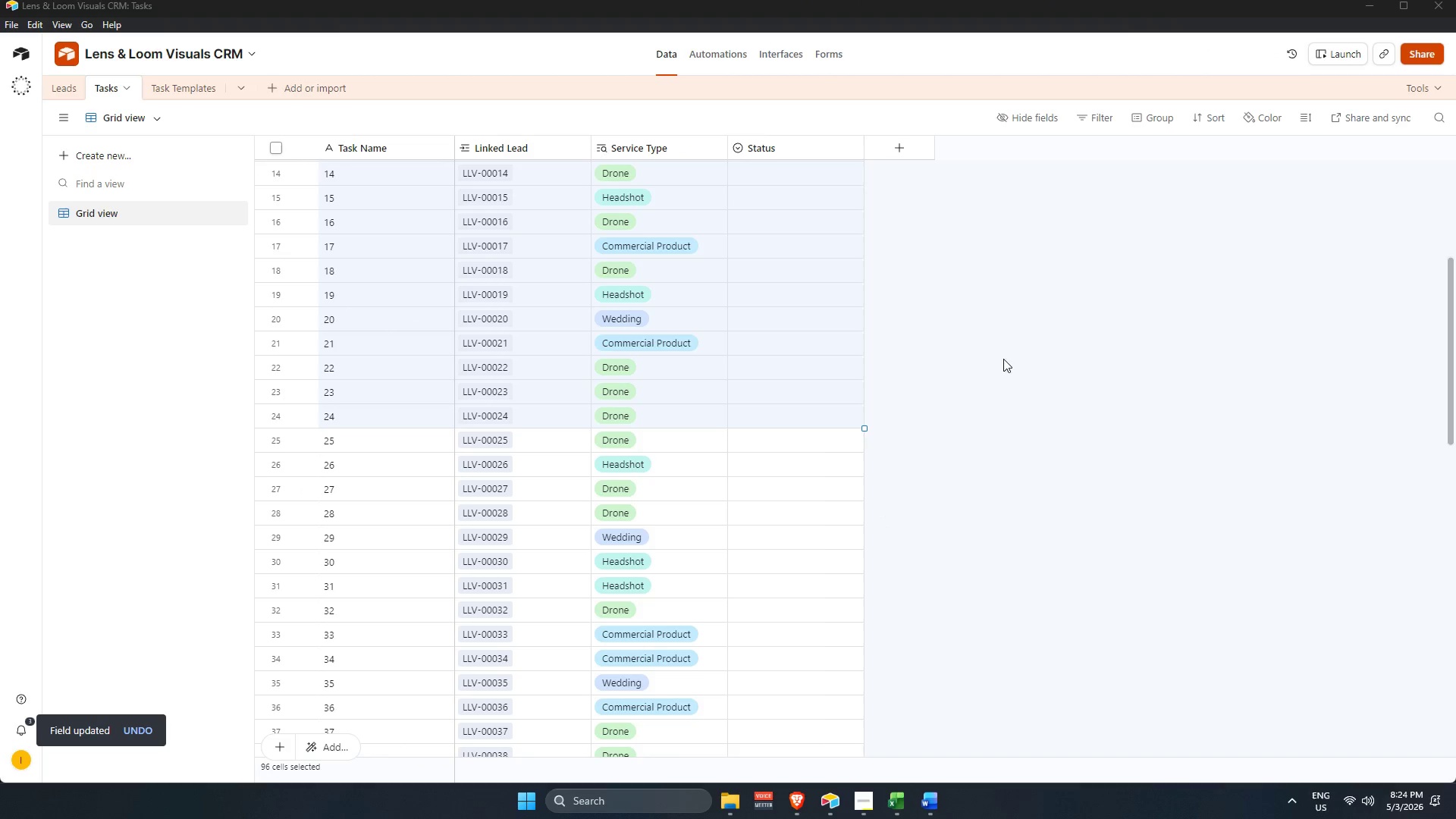 
left_click([1179, 262])
 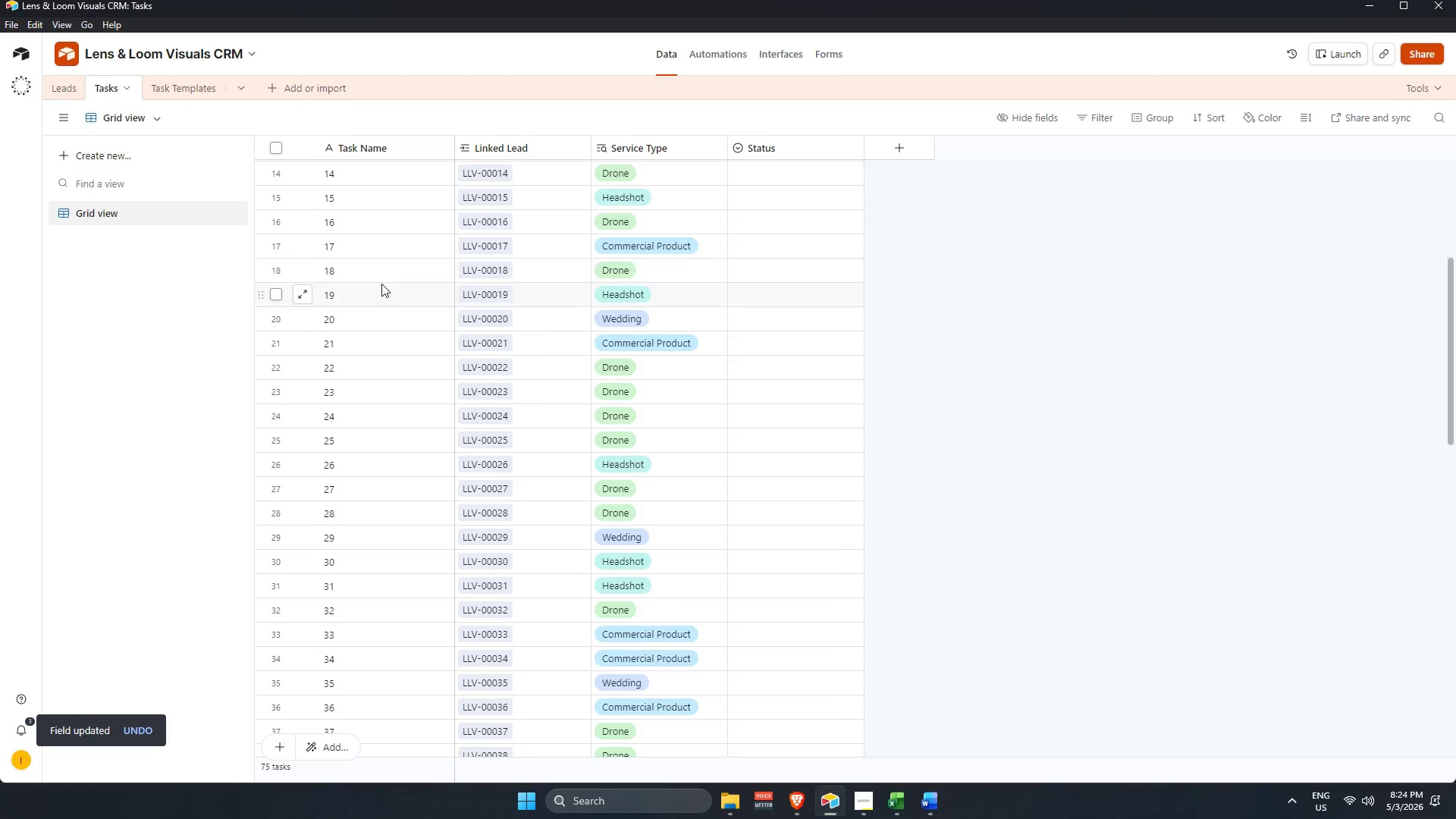 
left_click_drag(start_coordinate=[372, 169], to_coordinate=[396, 629])
 